 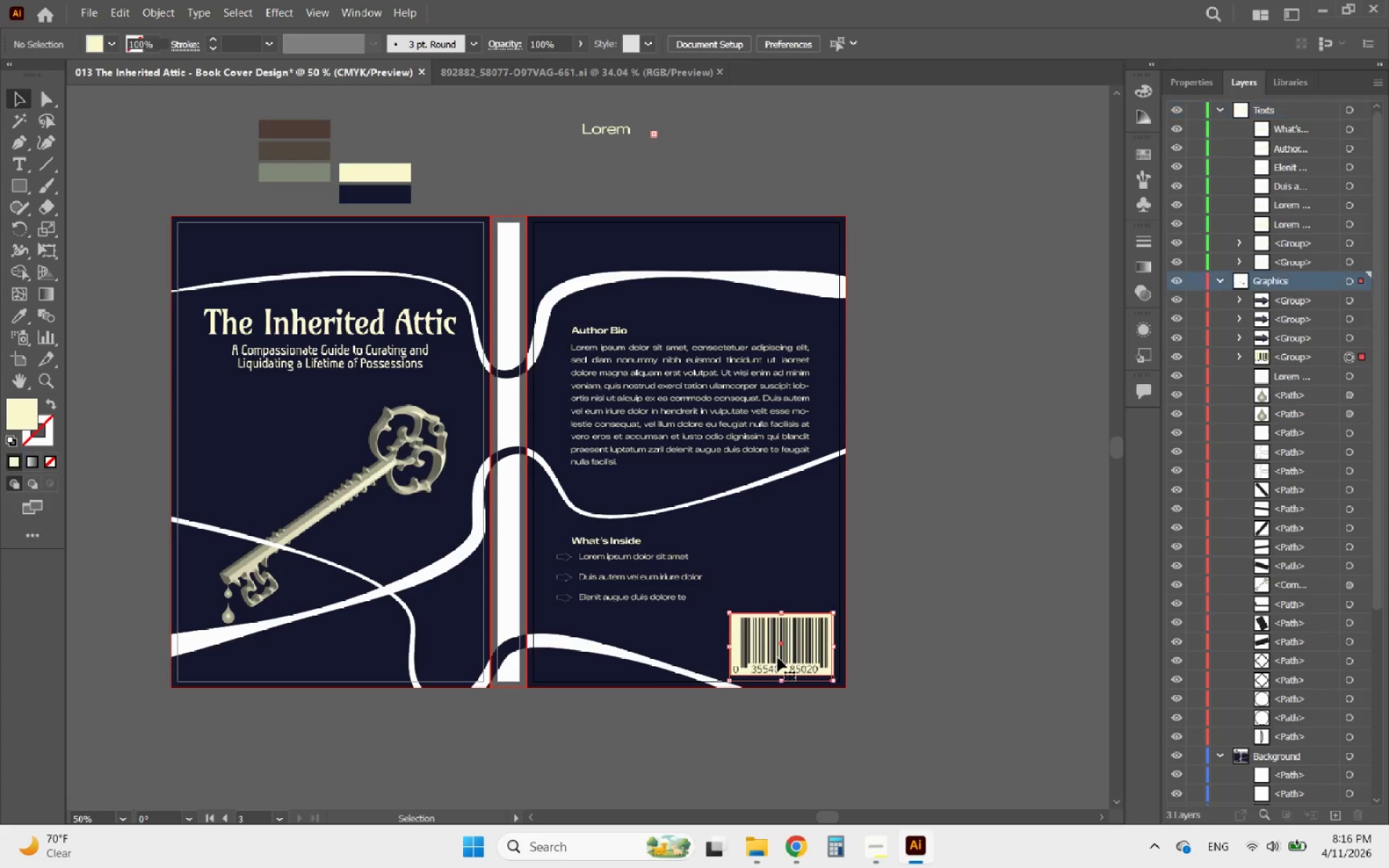 
hold_key(key=AltLeft, duration=1.7)
scroll: coordinate [840, 679], scroll_direction: down, amount: 1.0
 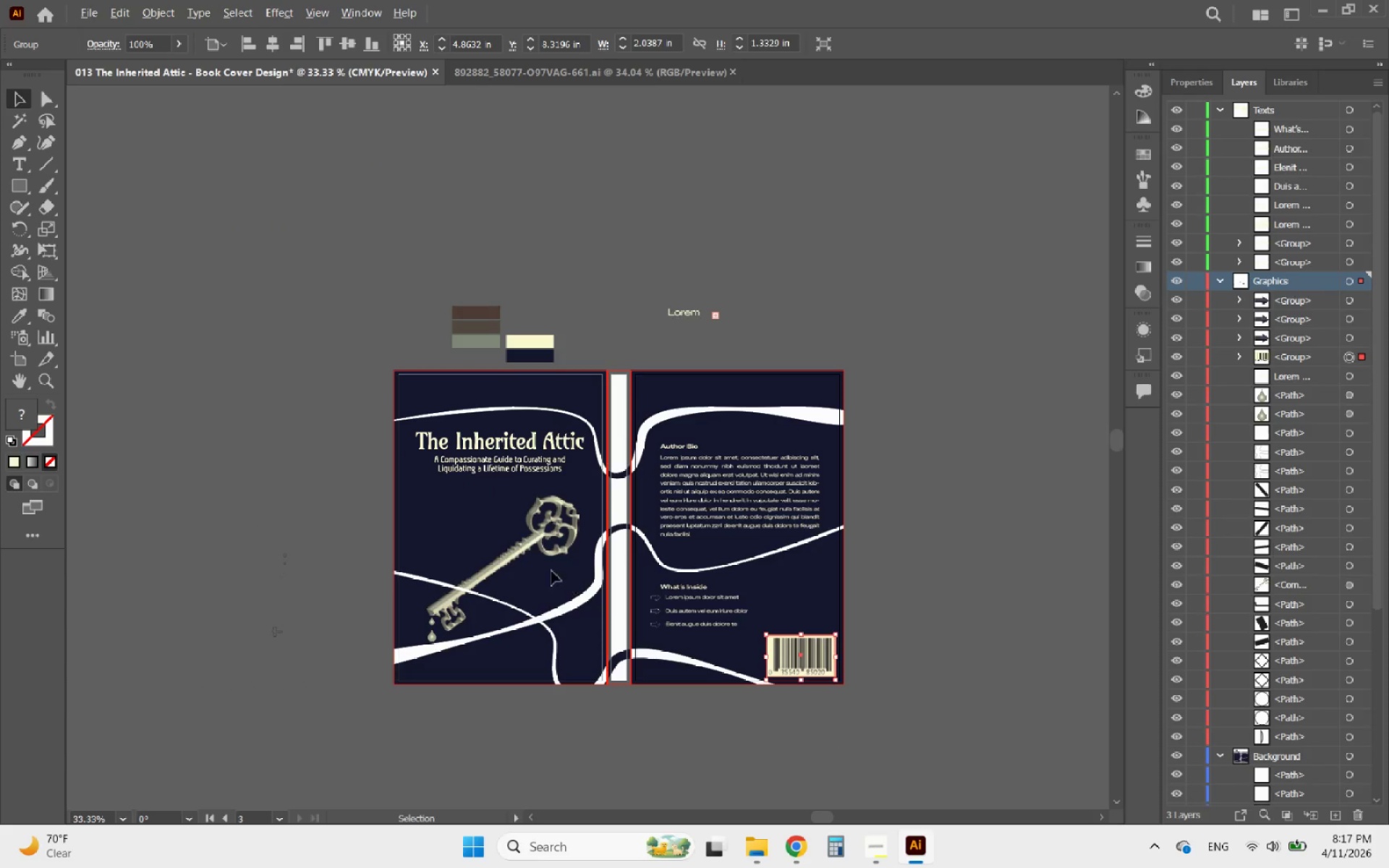 
scroll: coordinate [504, 564], scroll_direction: up, amount: 2.0
 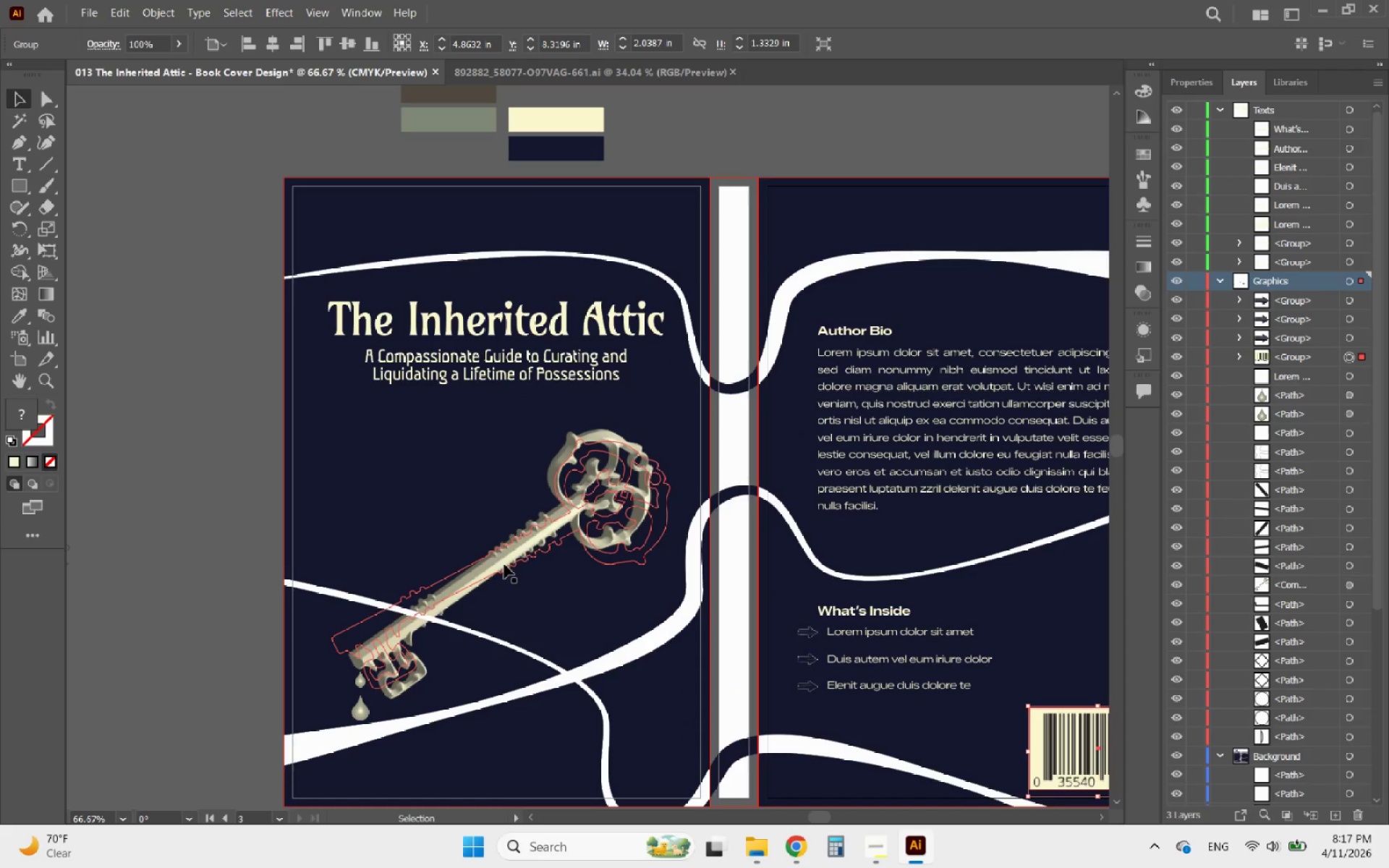 
hold_key(key=AltLeft, duration=0.73)
scroll: coordinate [451, 514], scroll_direction: down, amount: 2.0
 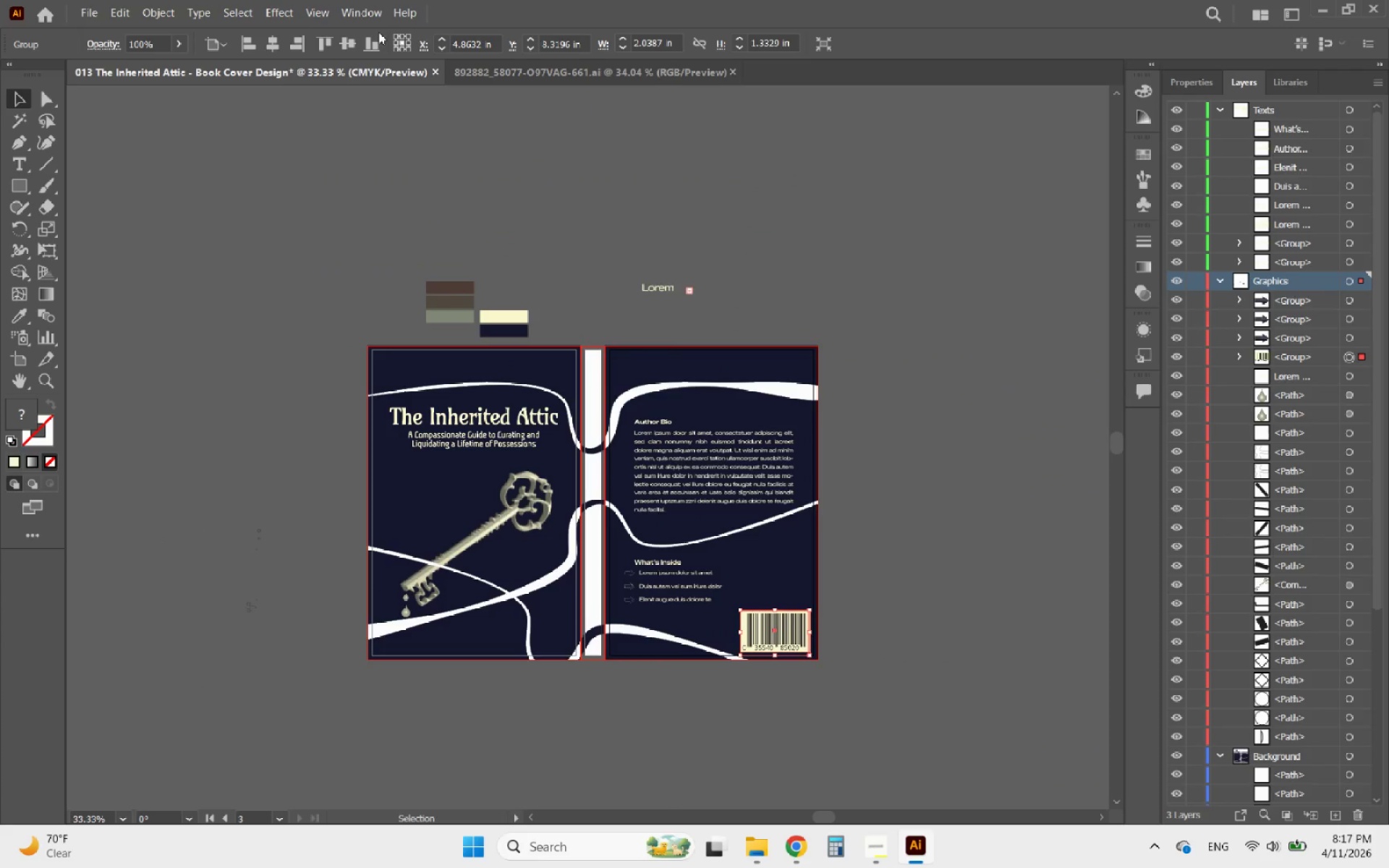 
left_click([320, 12])
 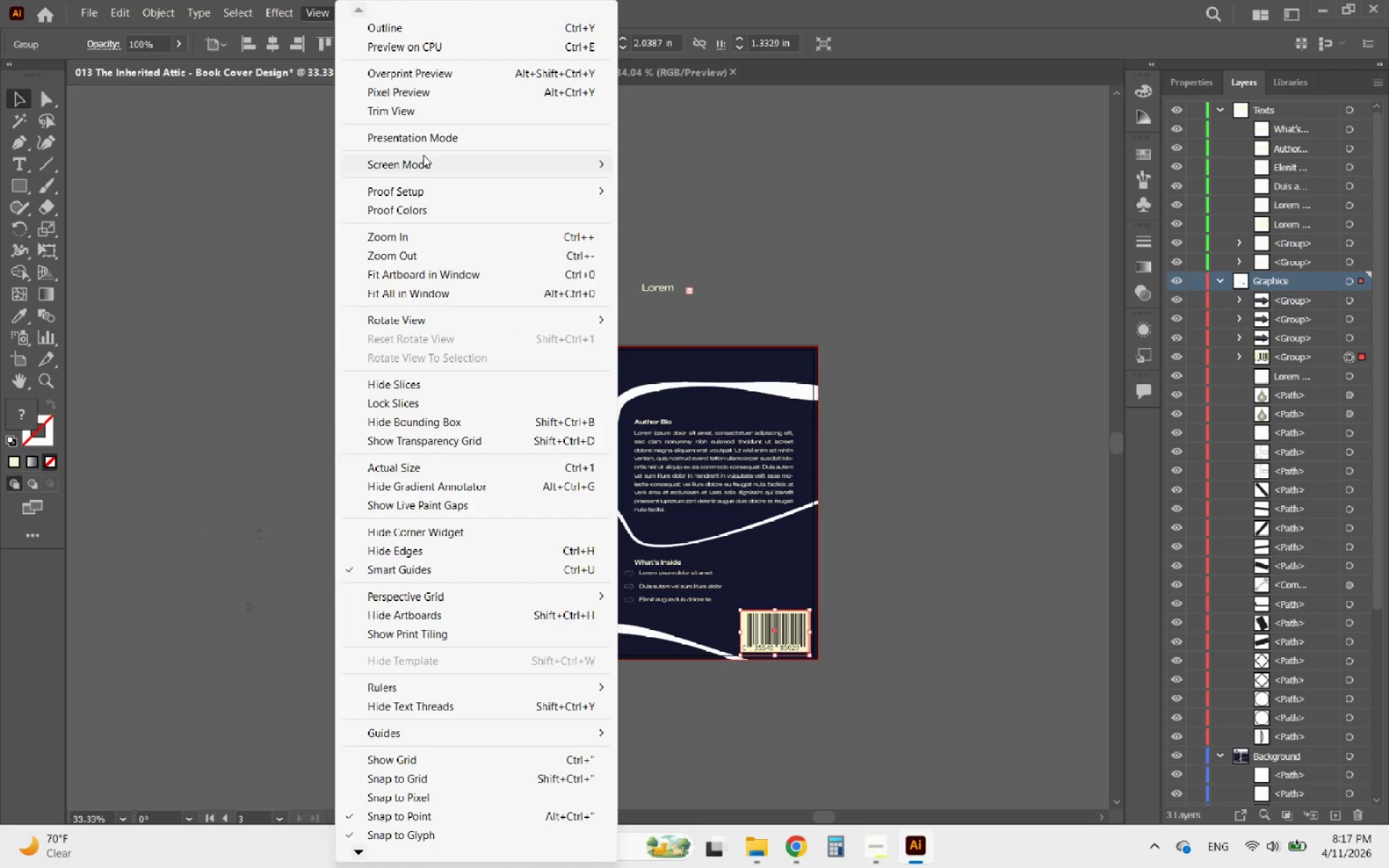 
left_click([417, 142])
 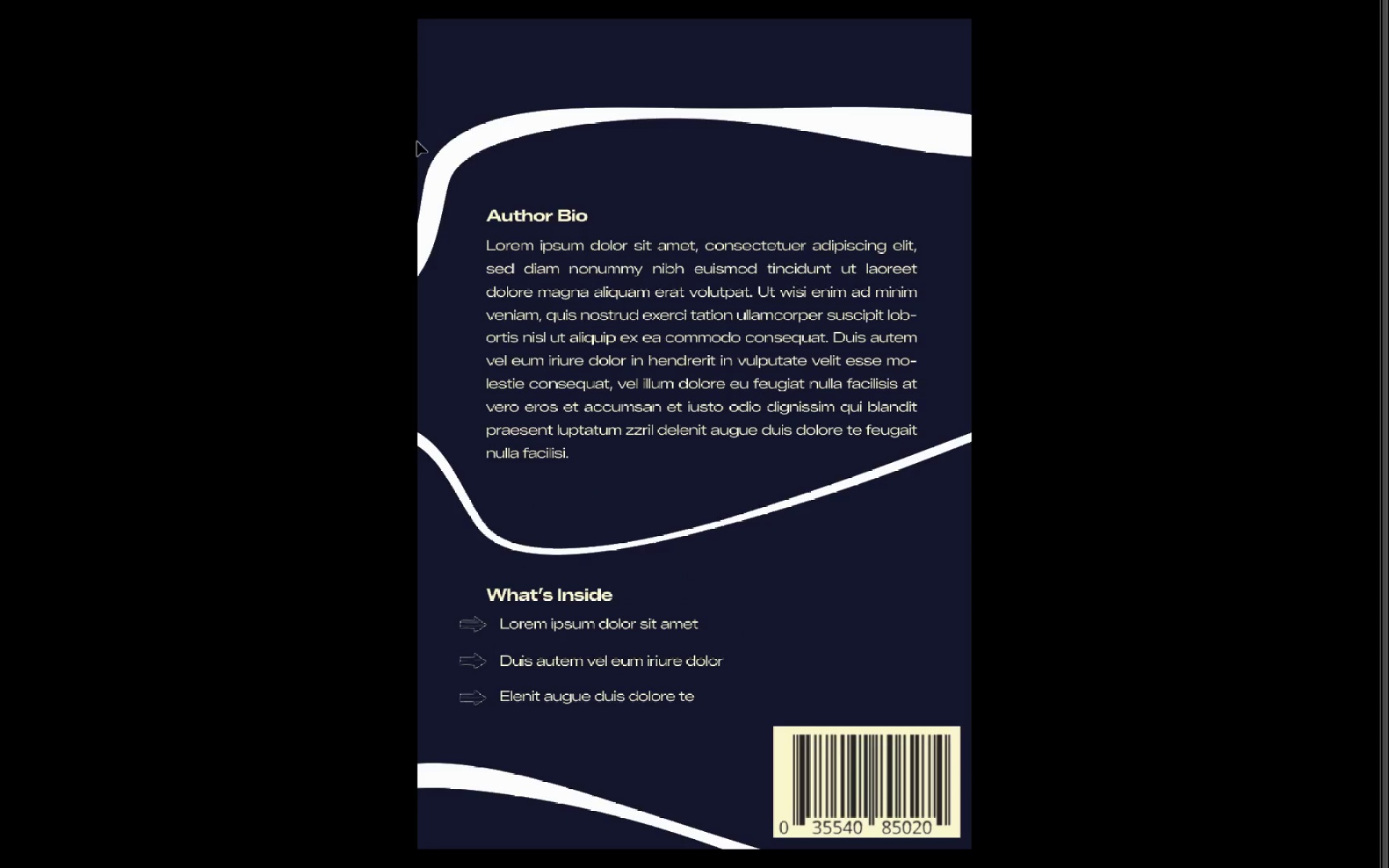 
key(ArrowLeft)
 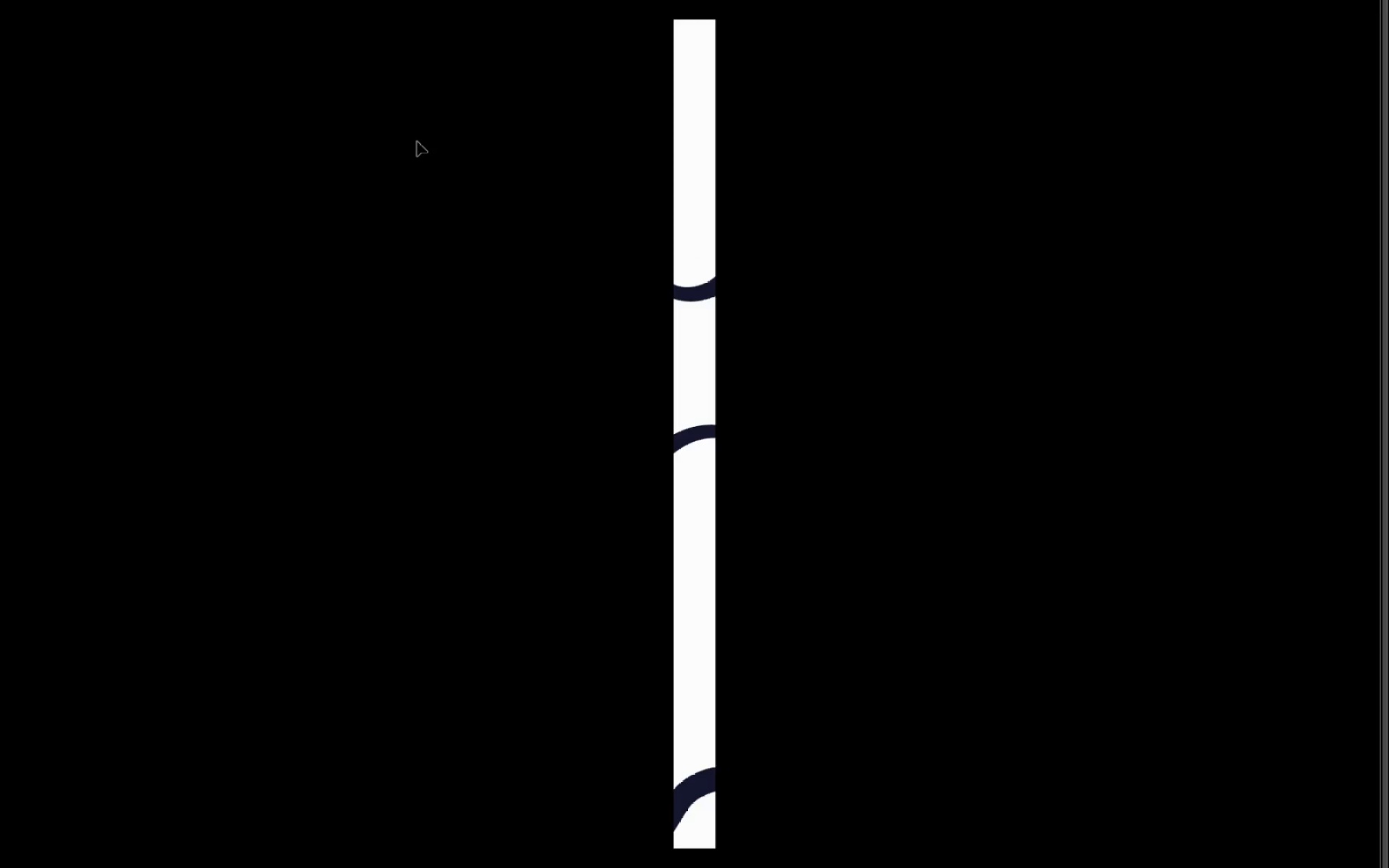 
key(ArrowLeft)
 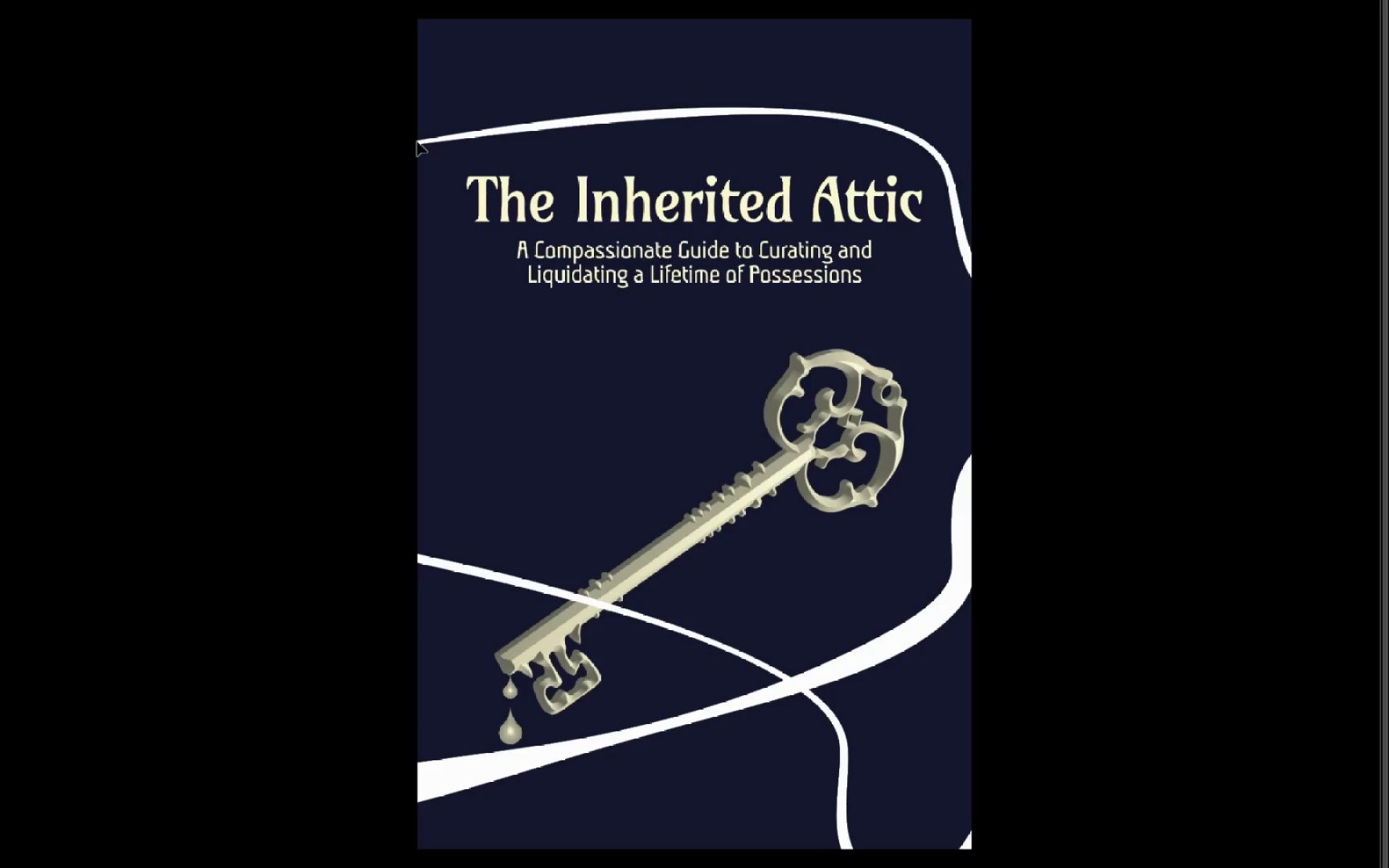 
key(Escape)
 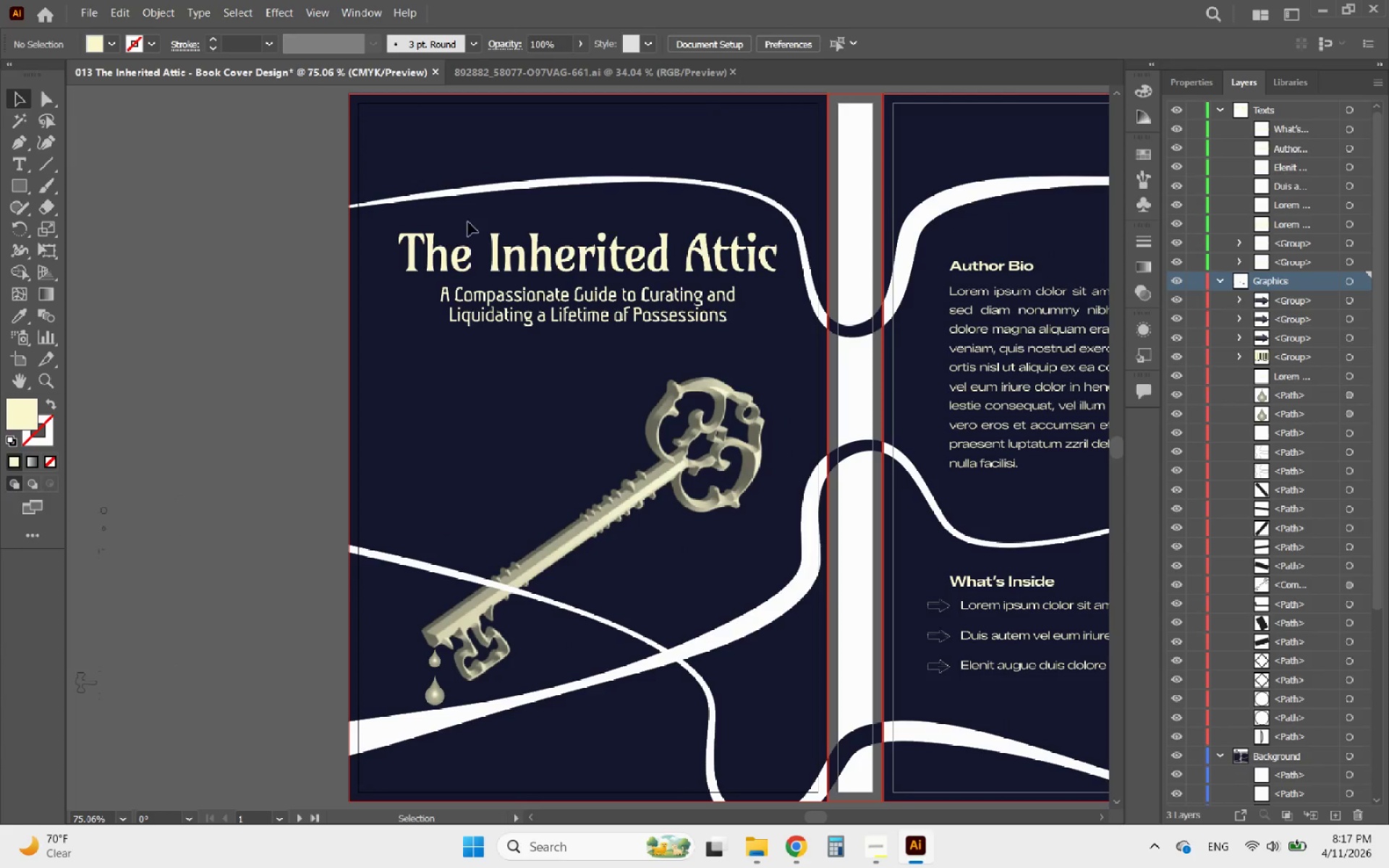 
hold_key(key=AltLeft, duration=0.69)
scroll: coordinate [548, 501], scroll_direction: down, amount: 2.0
 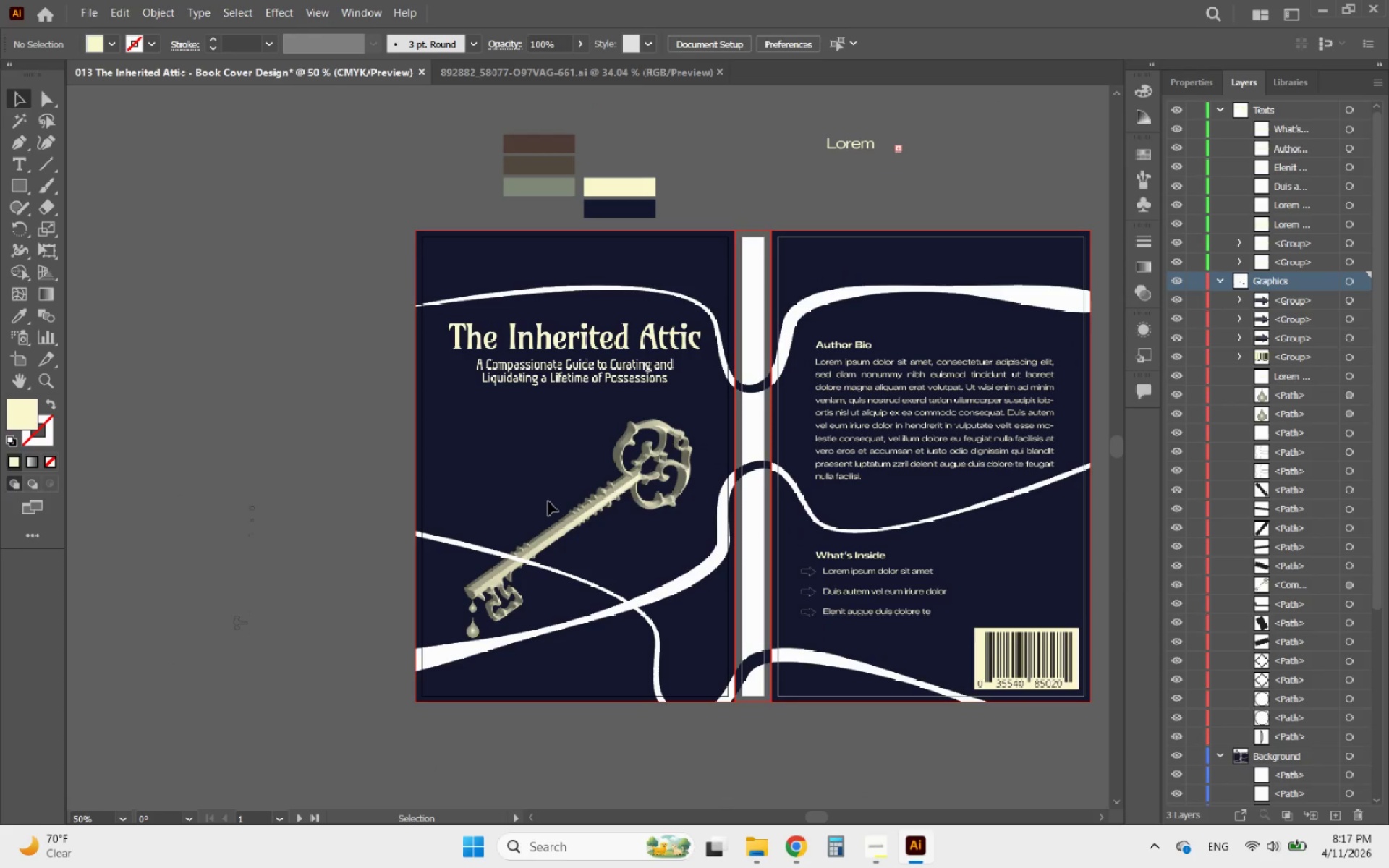 
hold_key(key=AltLeft, duration=1.98)
scroll: coordinate [548, 501], scroll_direction: down, amount: 2.0
 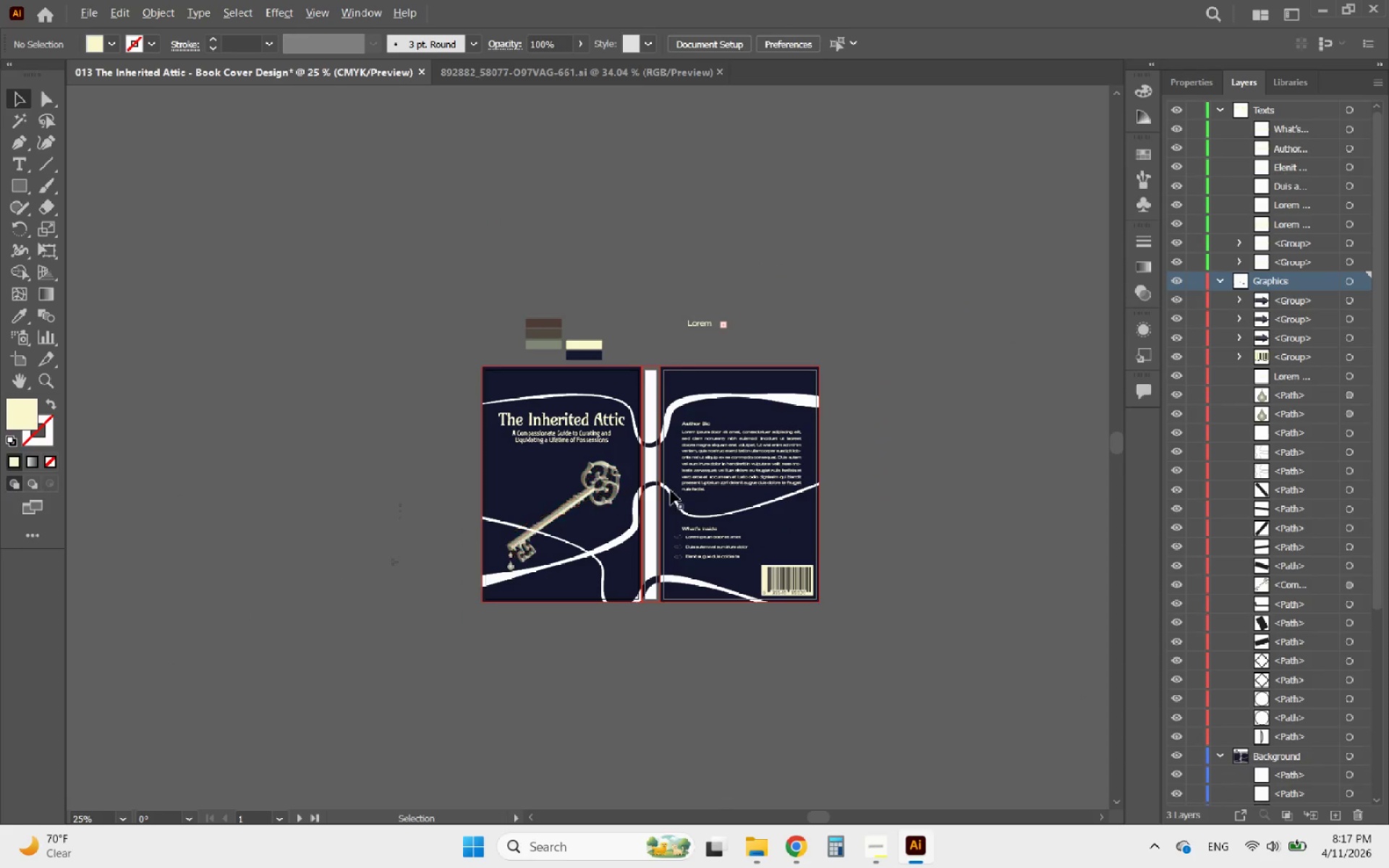 
scroll: coordinate [679, 486], scroll_direction: up, amount: 2.0
 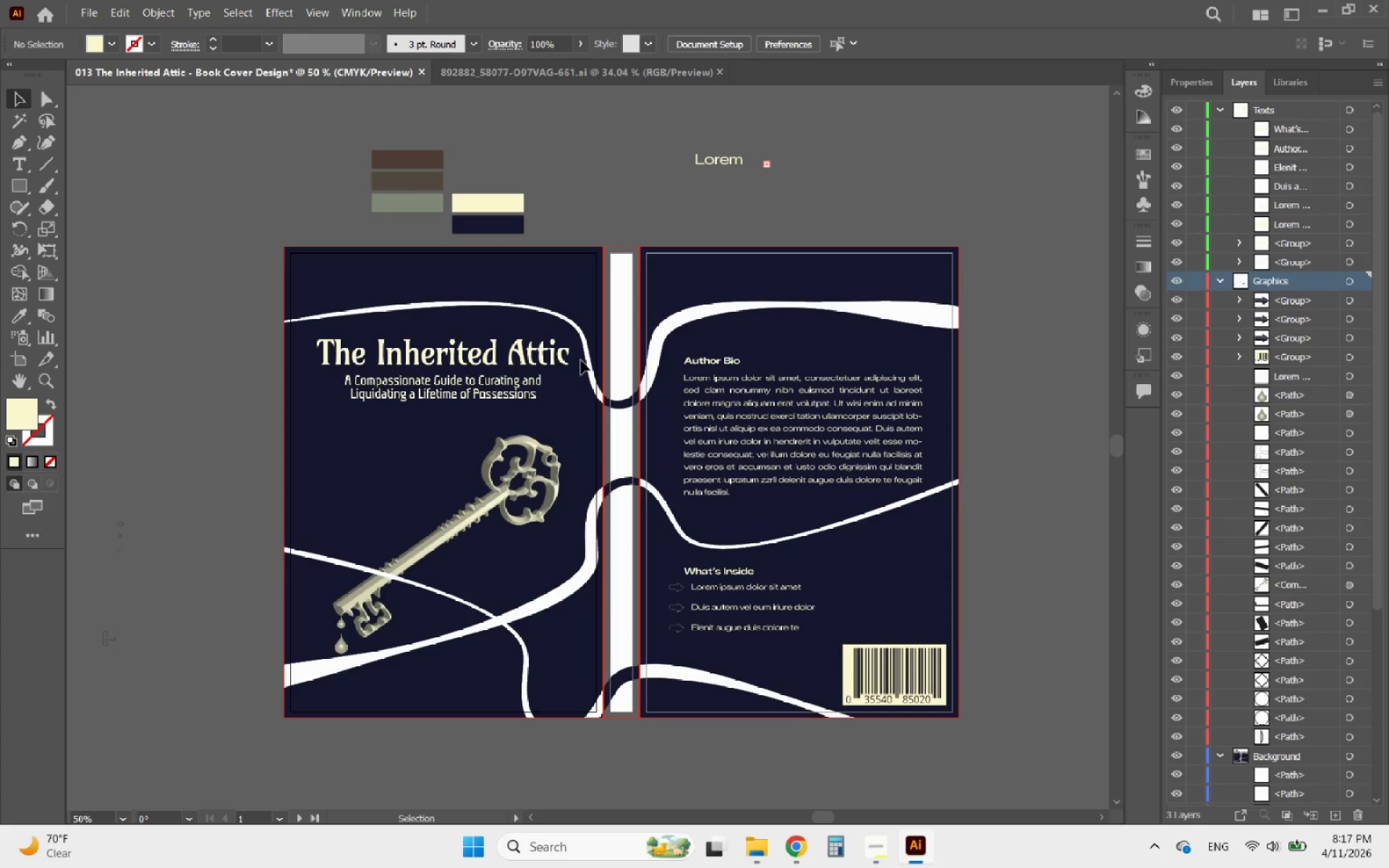 
wait(5.35)
 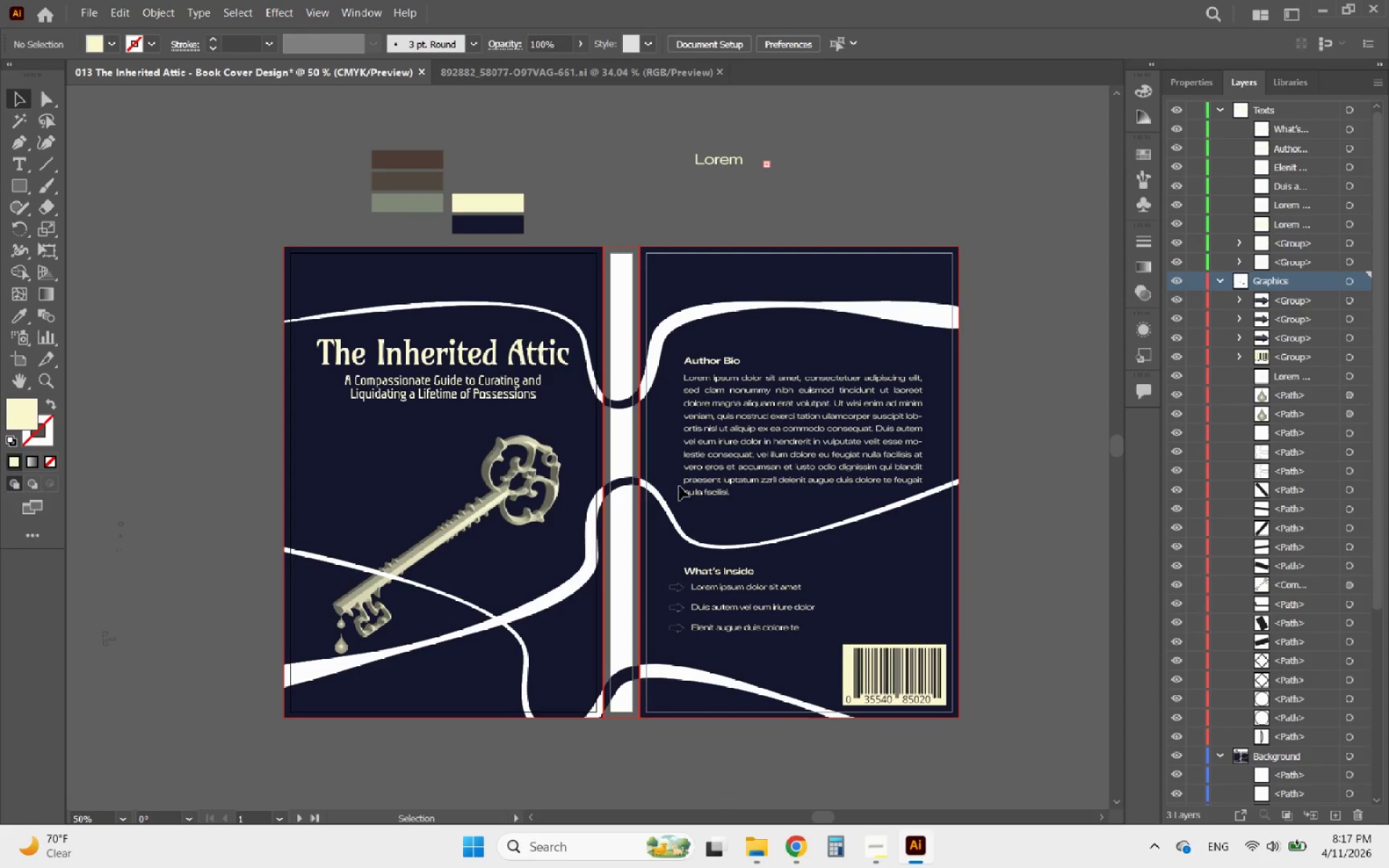 
left_click([541, 359])
 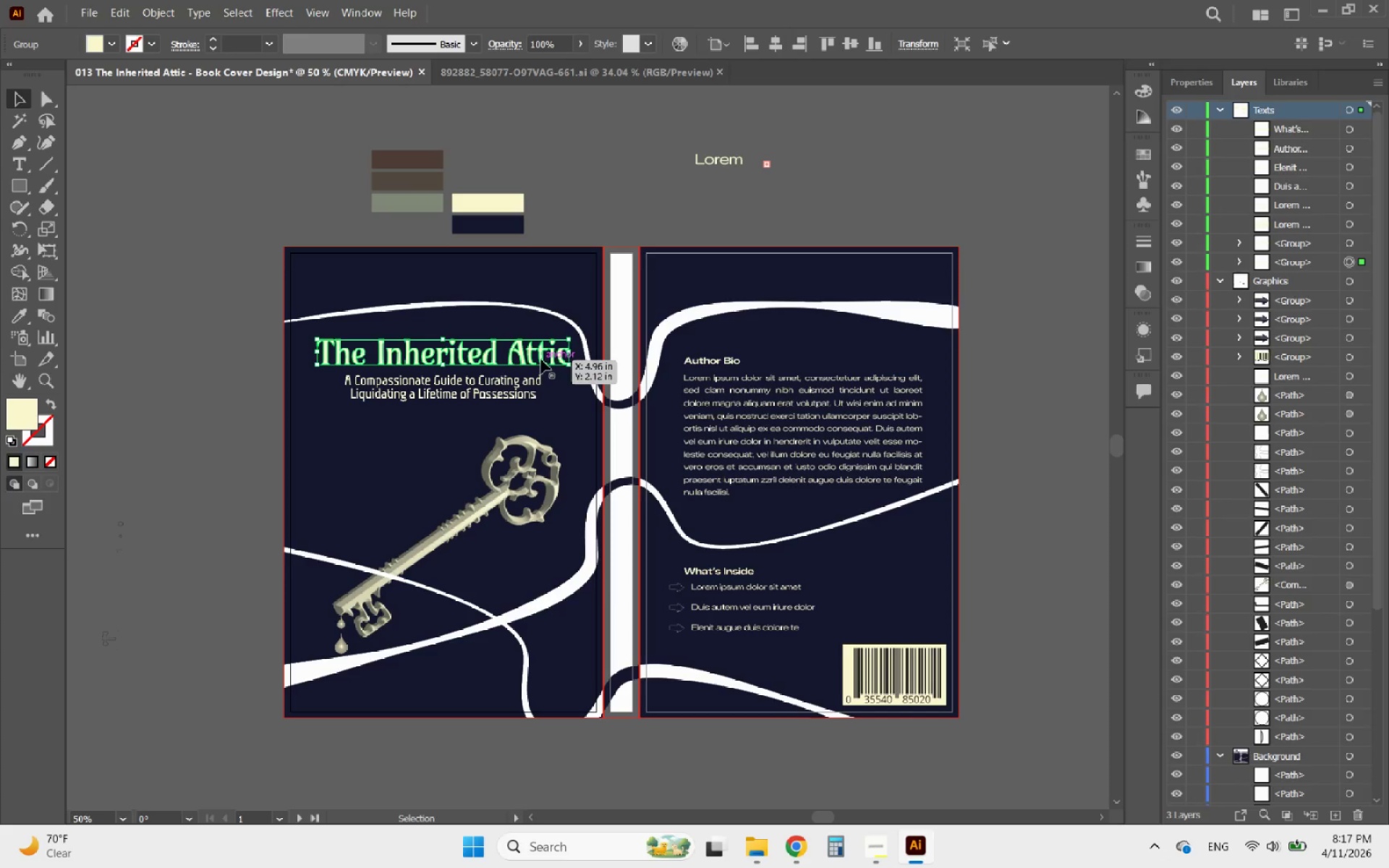 
key(Alt+AltLeft)
 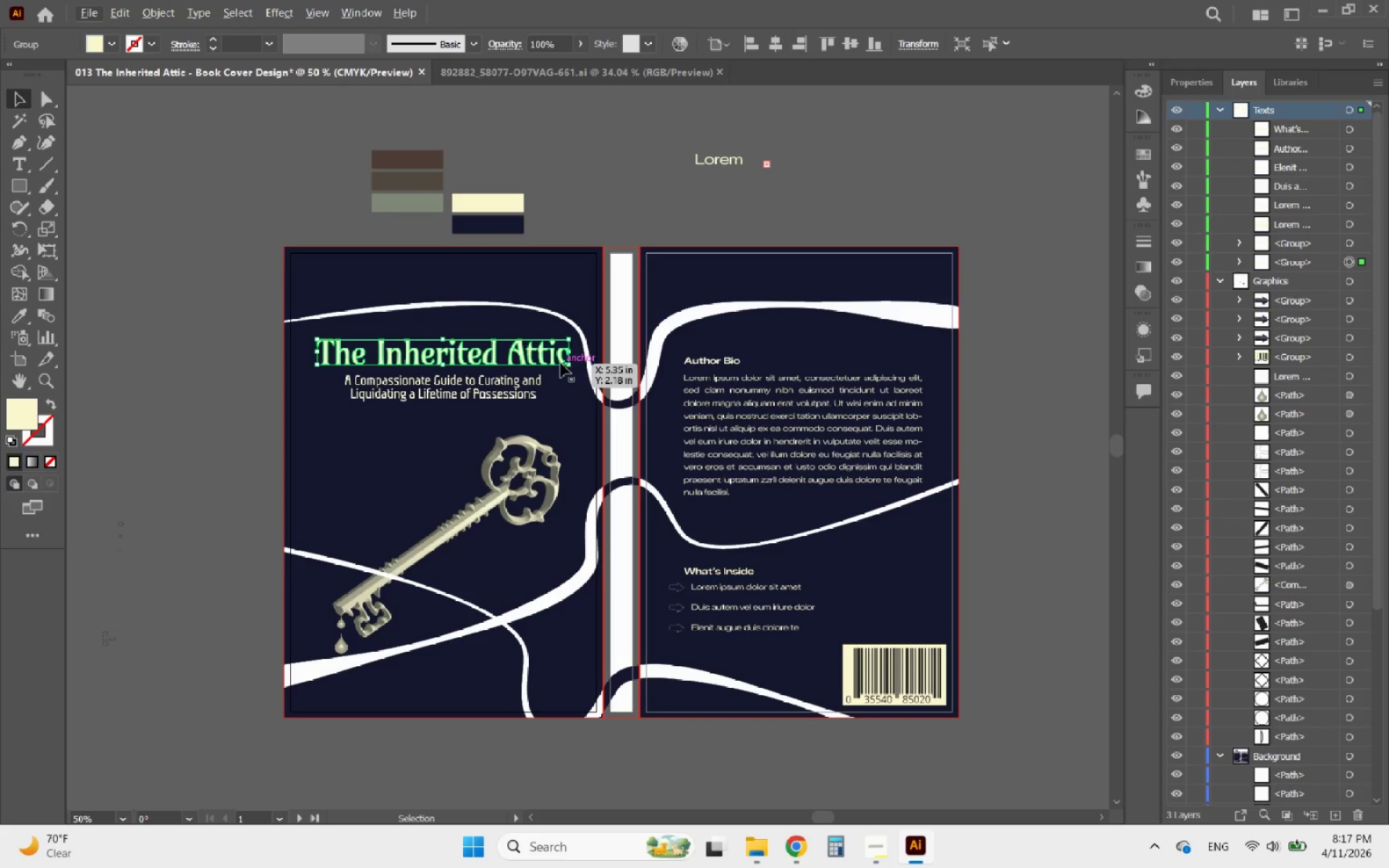 
hold_key(key=AltLeft, duration=2.14)
left_click_drag(start_coordinate=[558, 359], to_coordinate=[770, 353])
 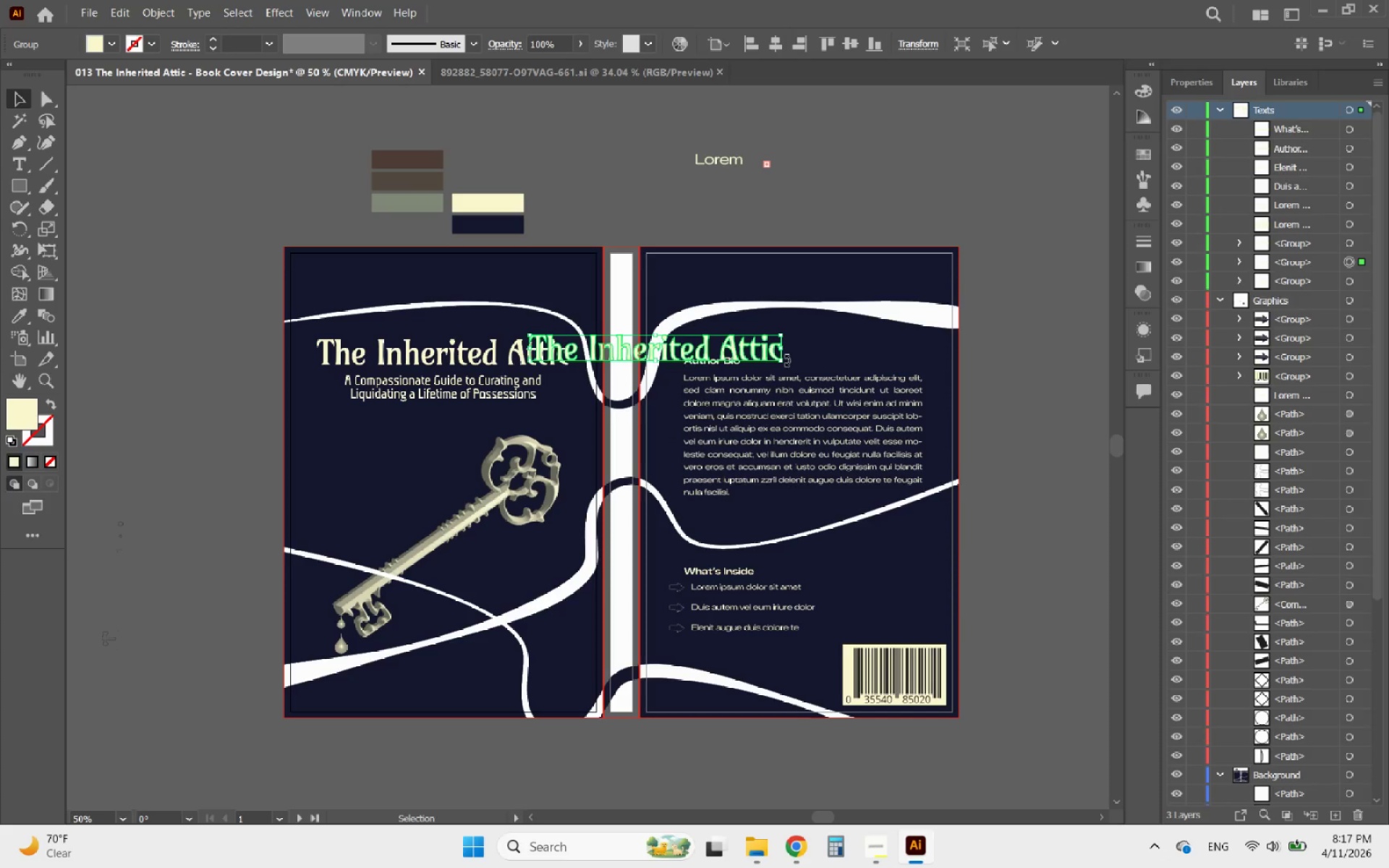 
left_click_drag(start_coordinate=[786, 360], to_coordinate=[642, 466])
 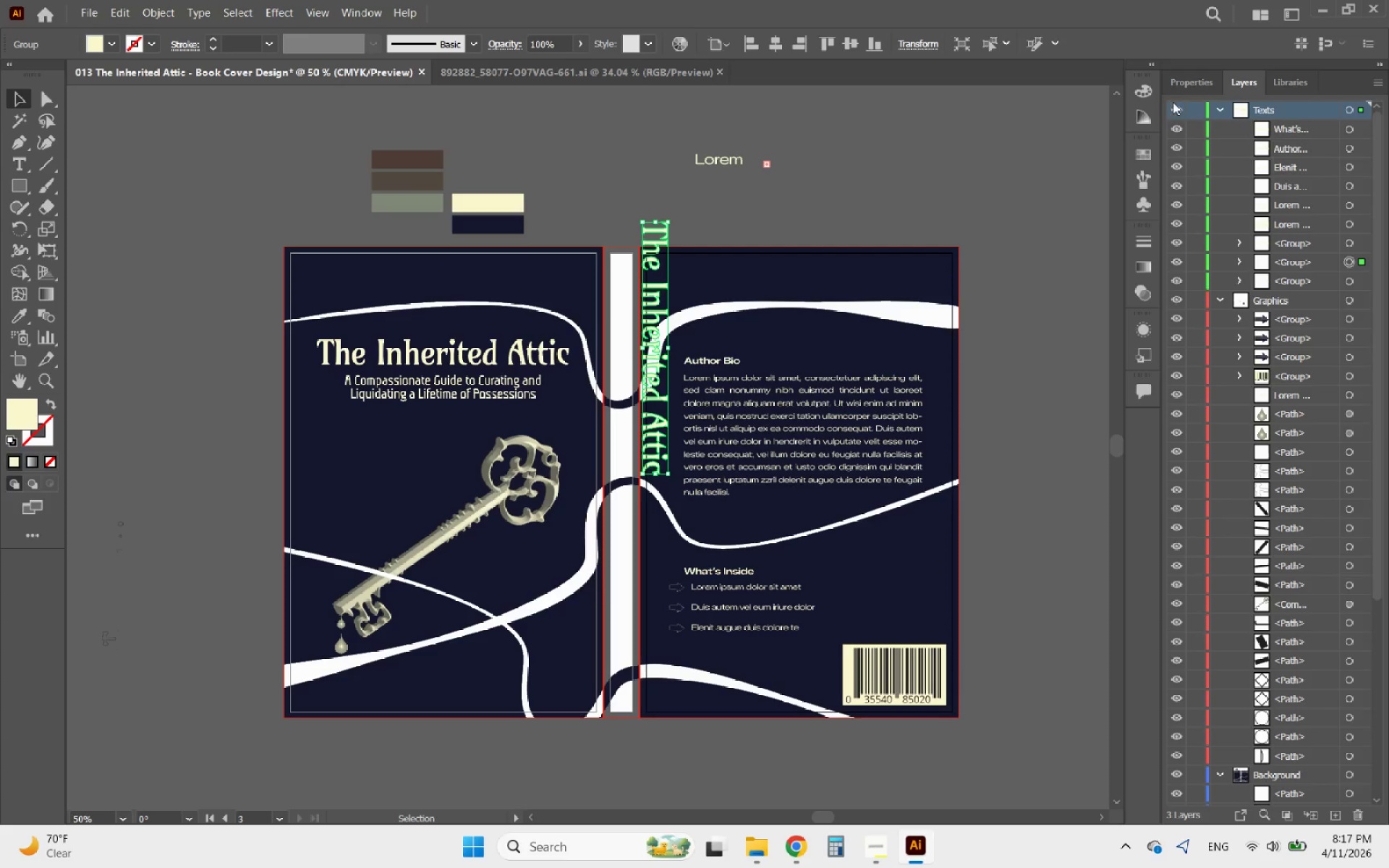 
left_click([1188, 89])
 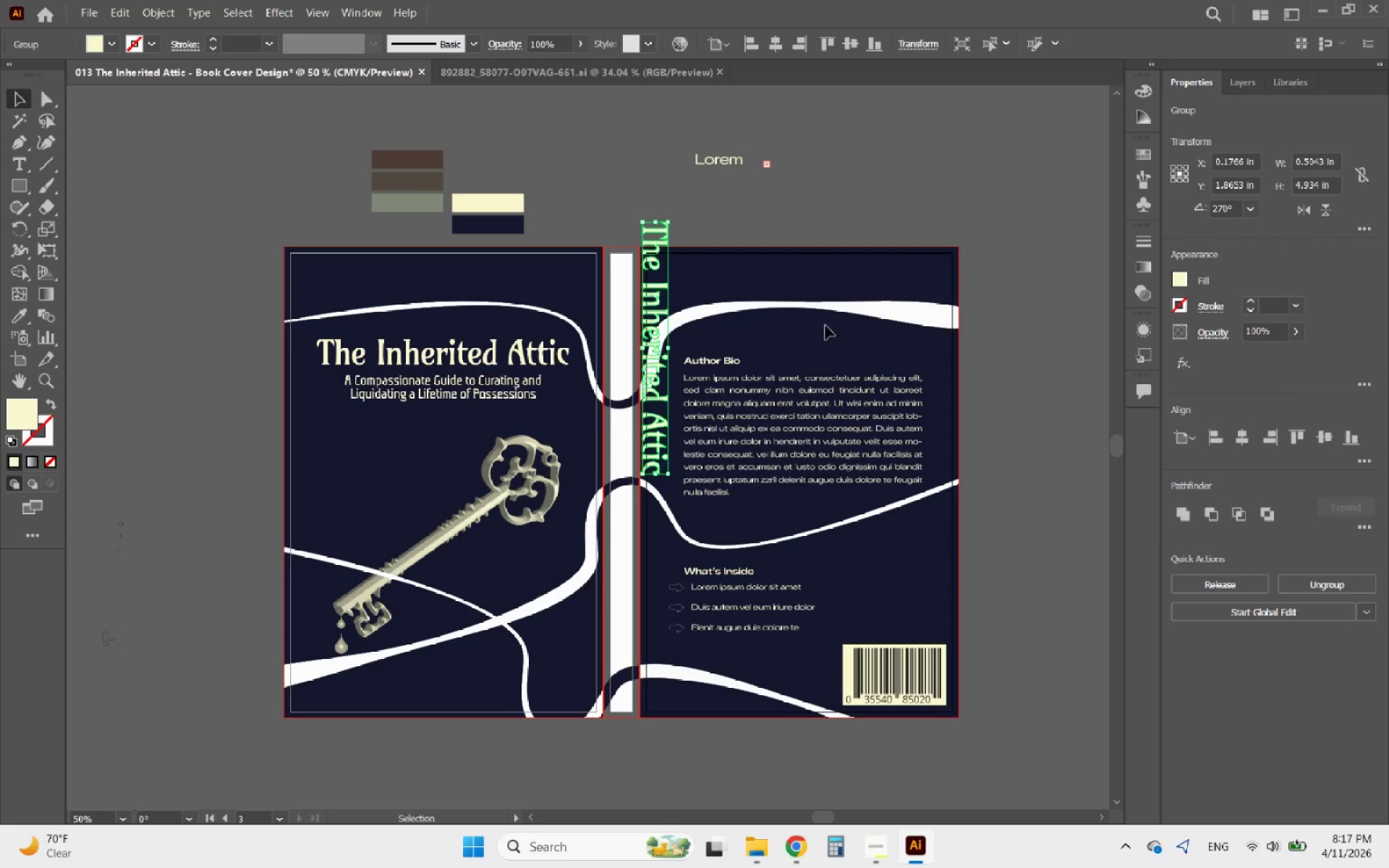 
hold_key(key=AltLeft, duration=0.44)
scroll: coordinate [622, 302], scroll_direction: up, amount: 1.0
 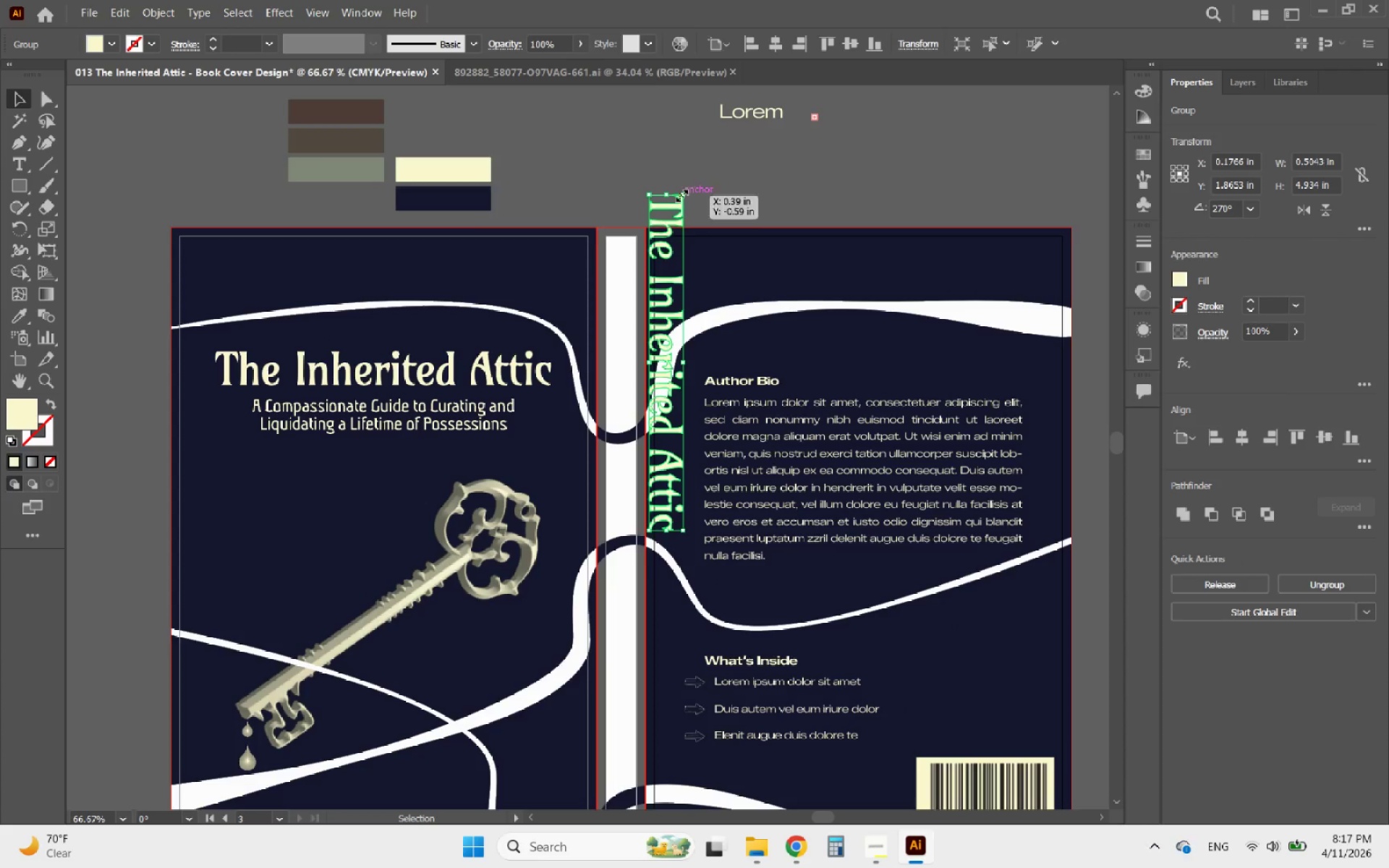 
hold_key(key=ShiftLeft, duration=2.5)
left_click_drag(start_coordinate=[664, 193], to_coordinate=[660, 375])
 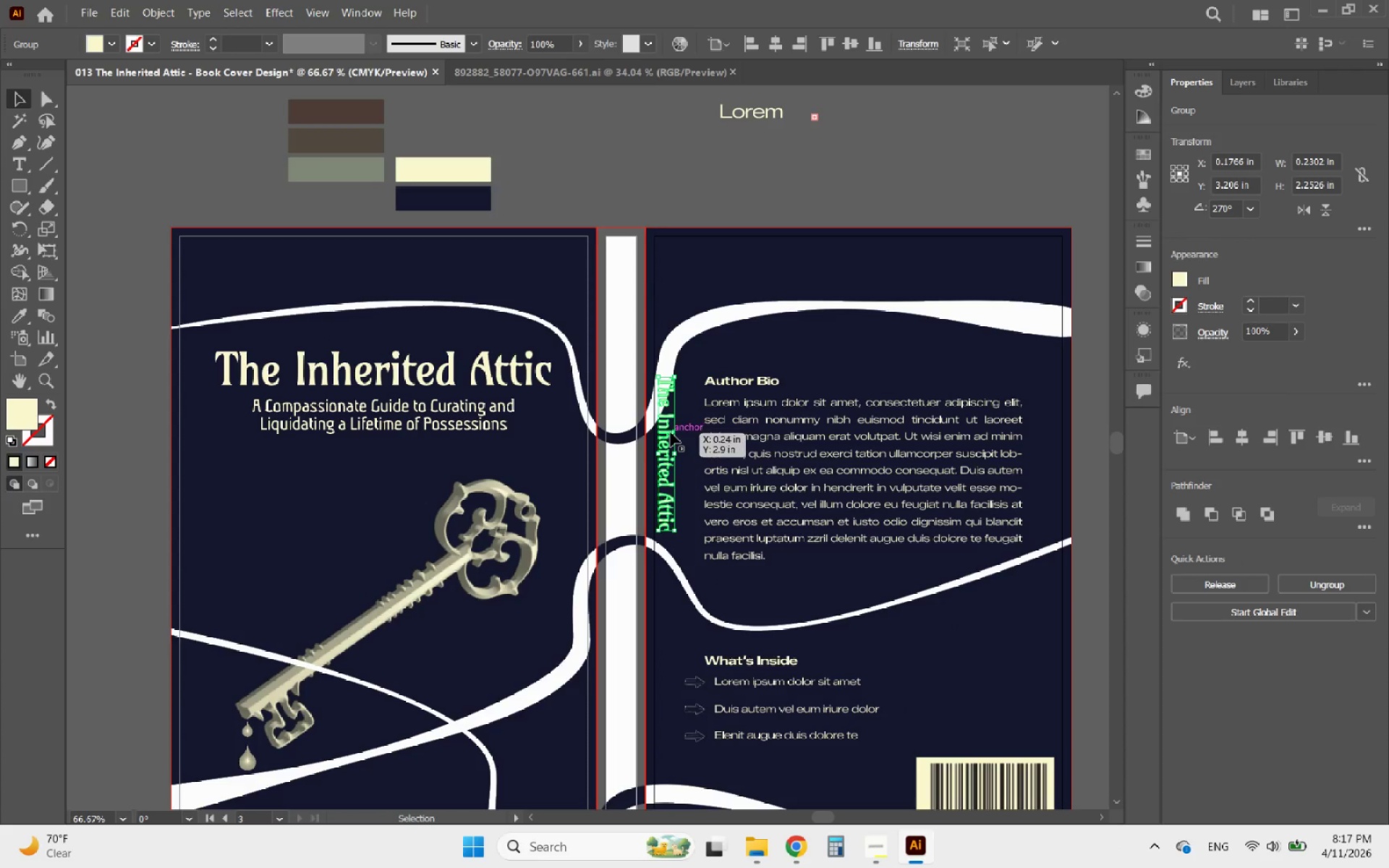 
left_click_drag(start_coordinate=[671, 433], to_coordinate=[622, 315])
 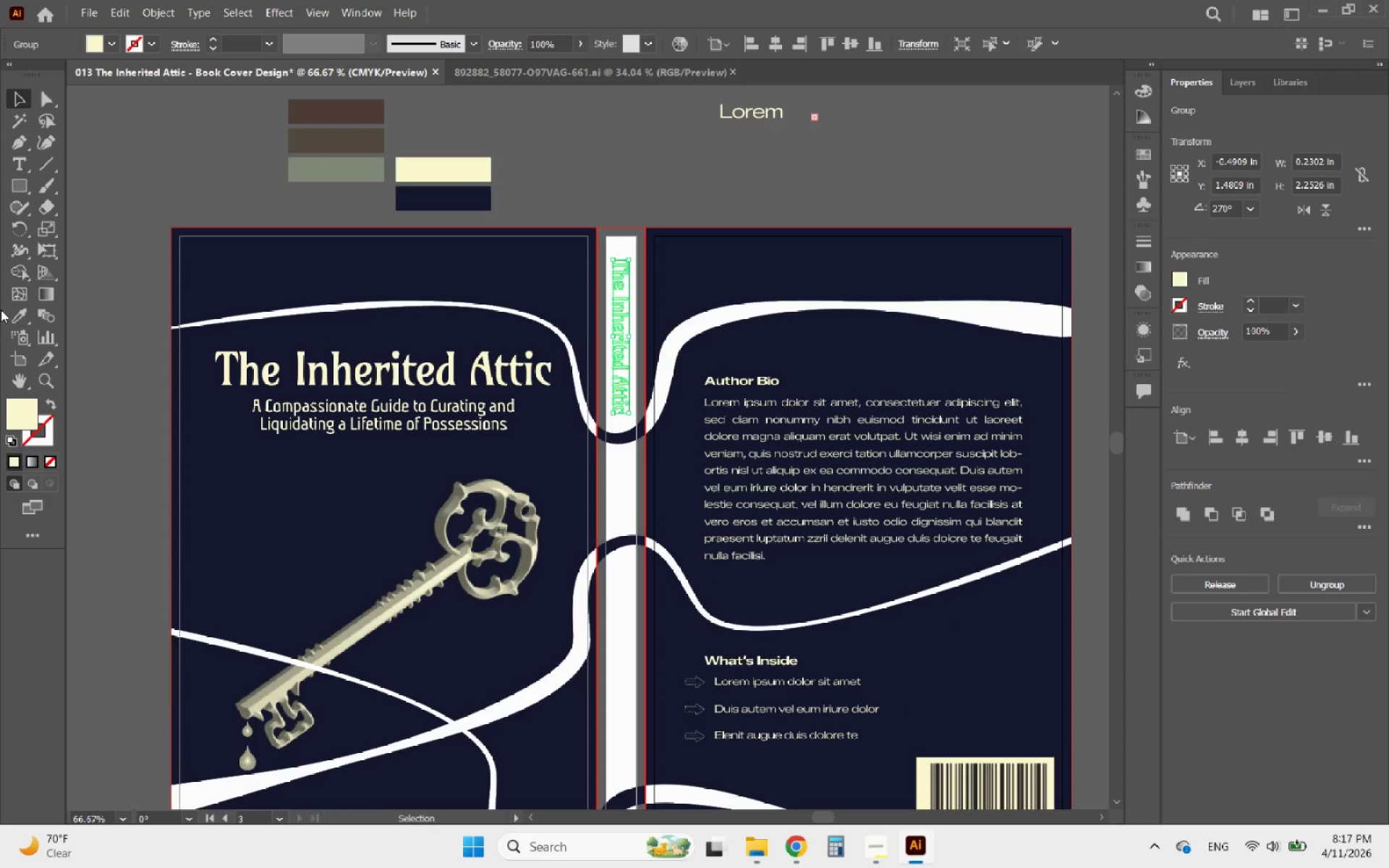 
left_click([22, 310])
 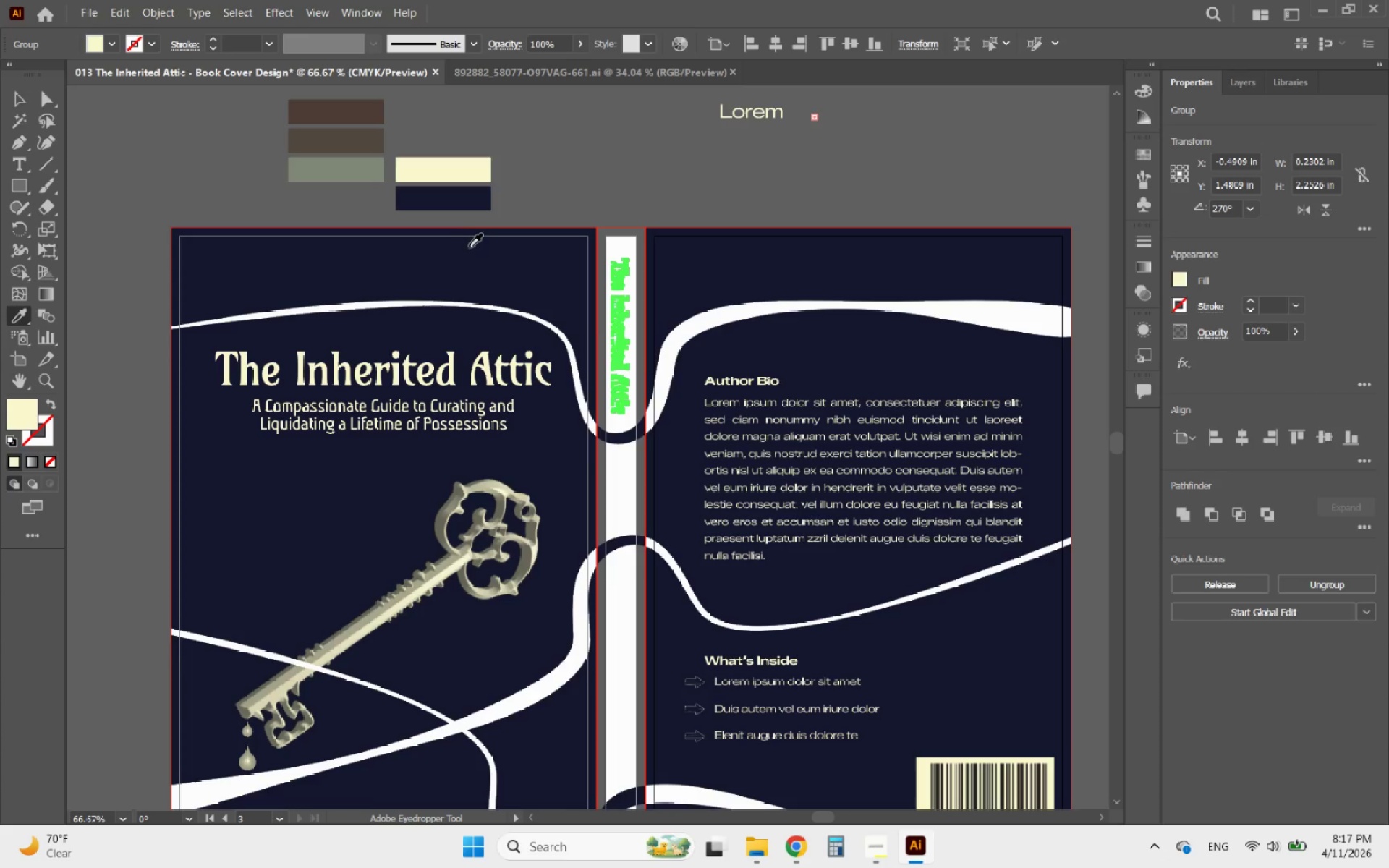 
left_click([446, 255])
 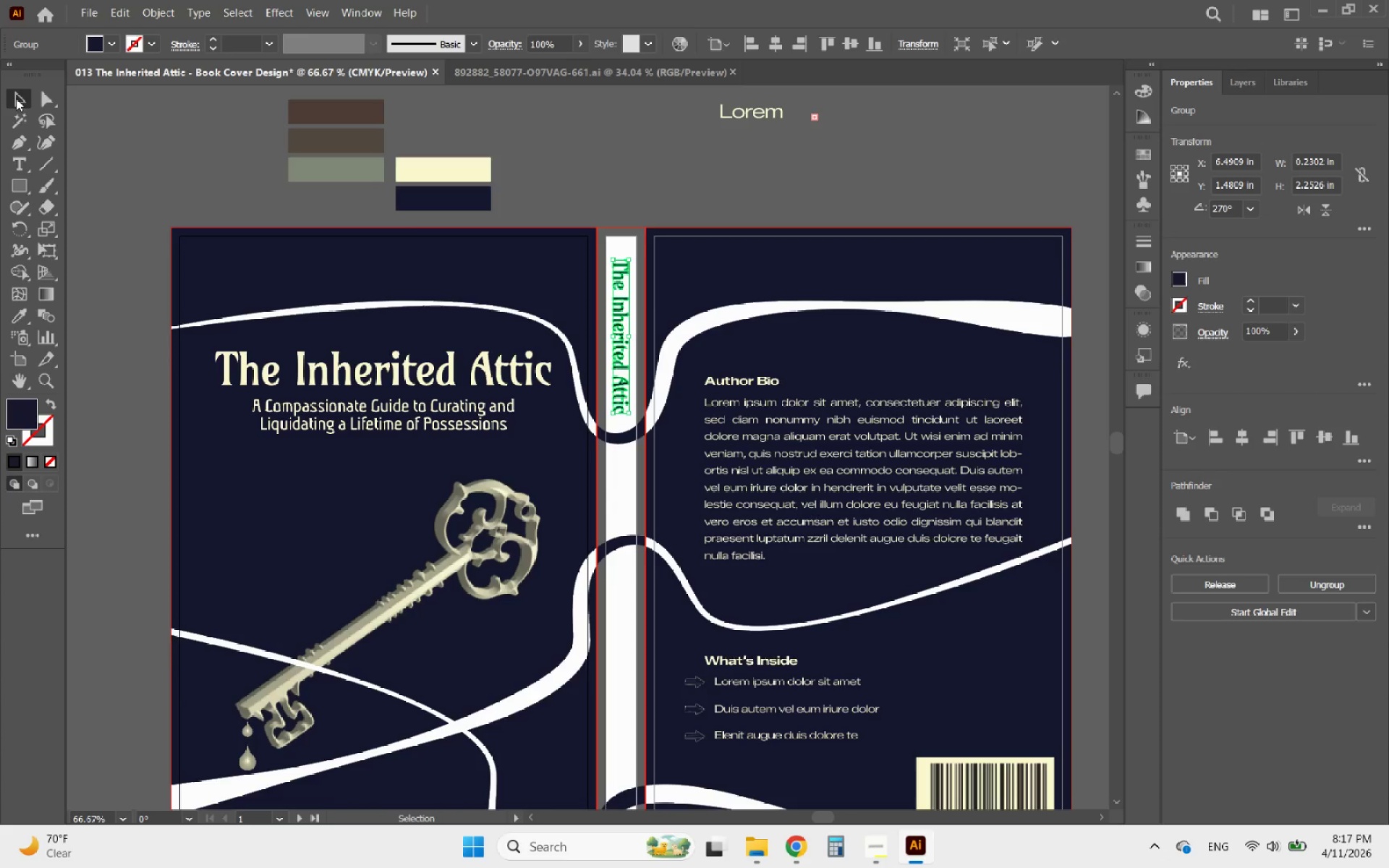 
double_click([169, 158])
 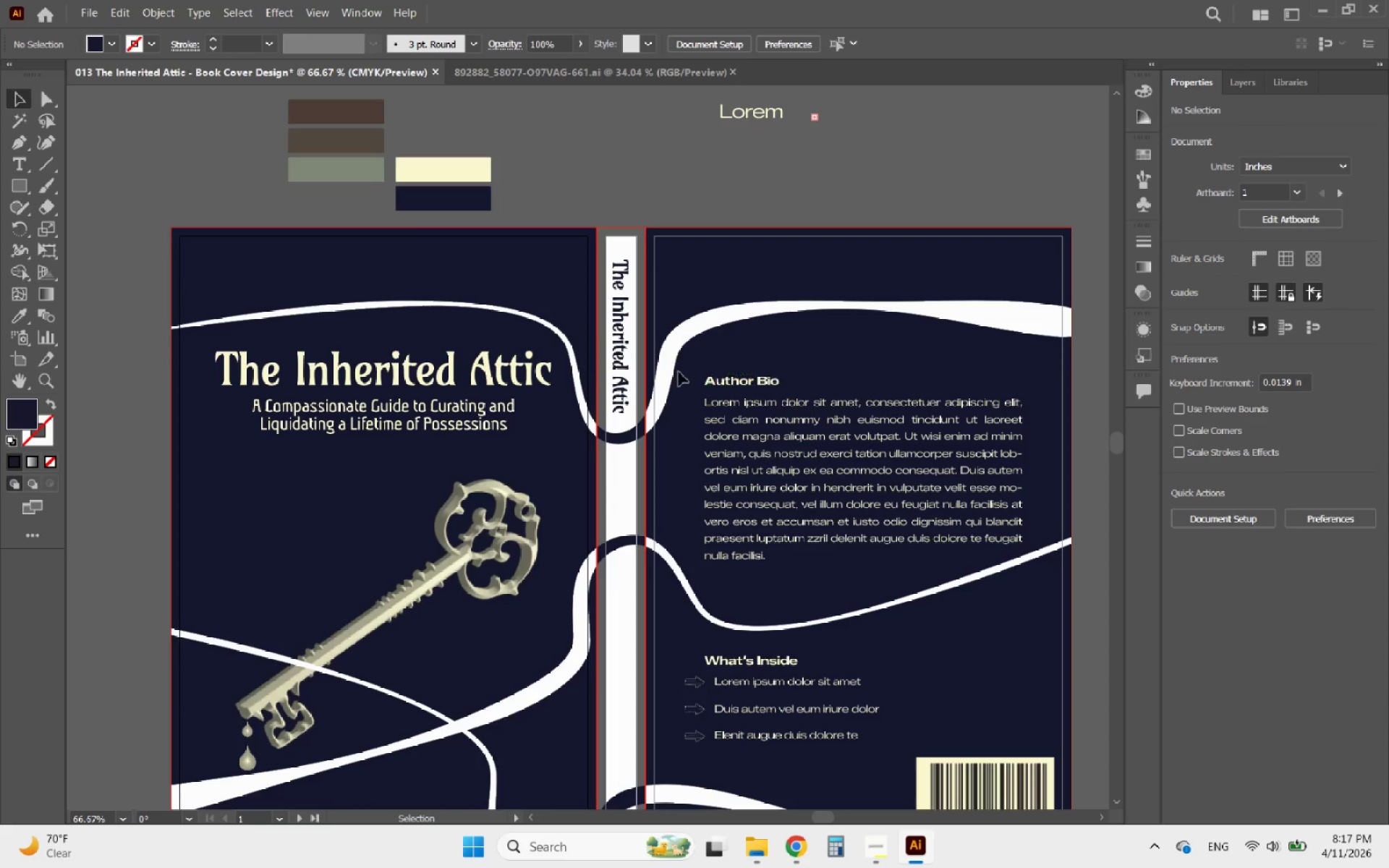 
hold_key(key=AltLeft, duration=1.36)
scroll: coordinate [722, 293], scroll_direction: up, amount: 2.0
 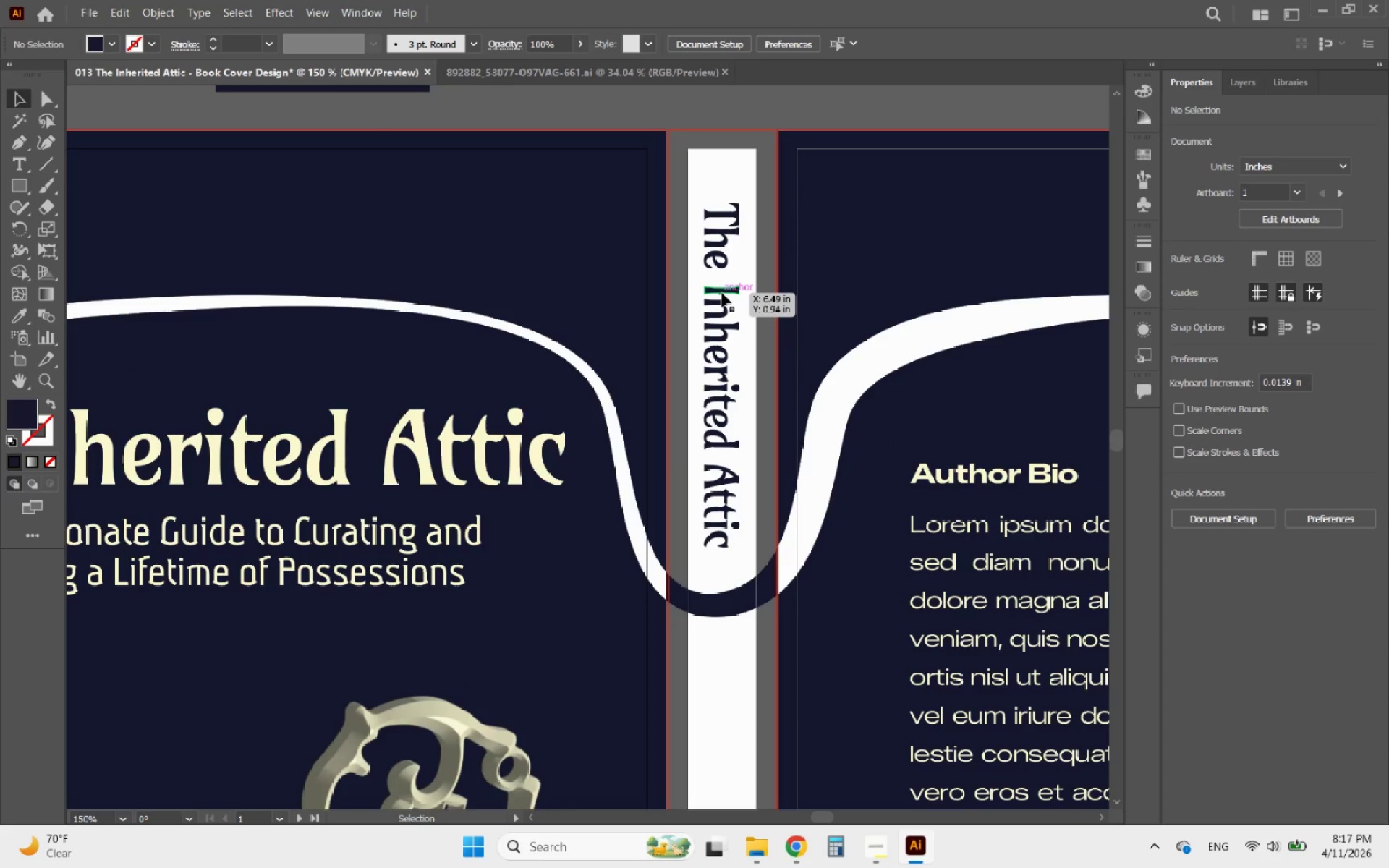 
left_click_drag(start_coordinate=[722, 293], to_coordinate=[722, 306])
 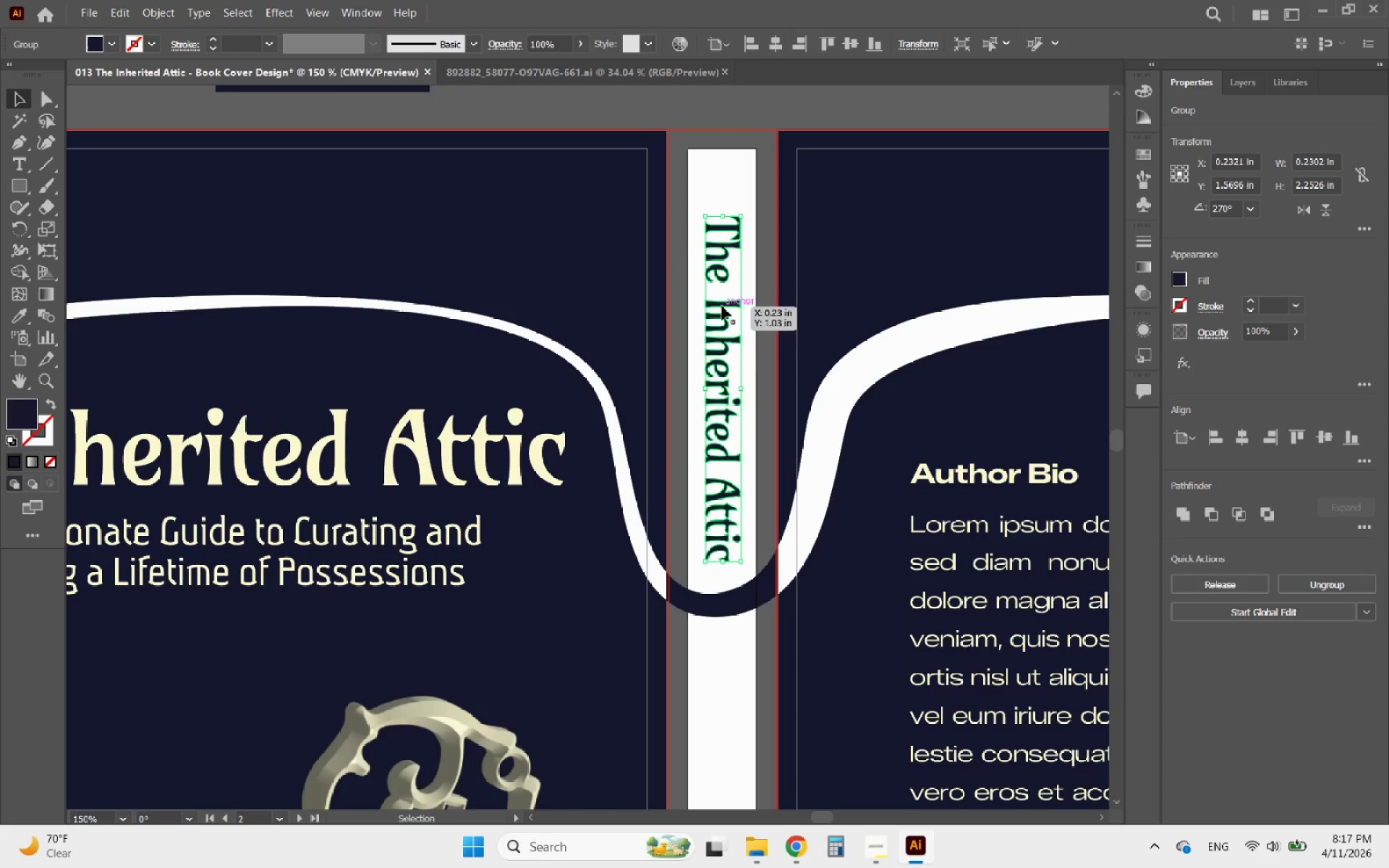 
hold_key(key=AltLeft, duration=0.67)
scroll: coordinate [664, 265], scroll_direction: down, amount: 3.0
 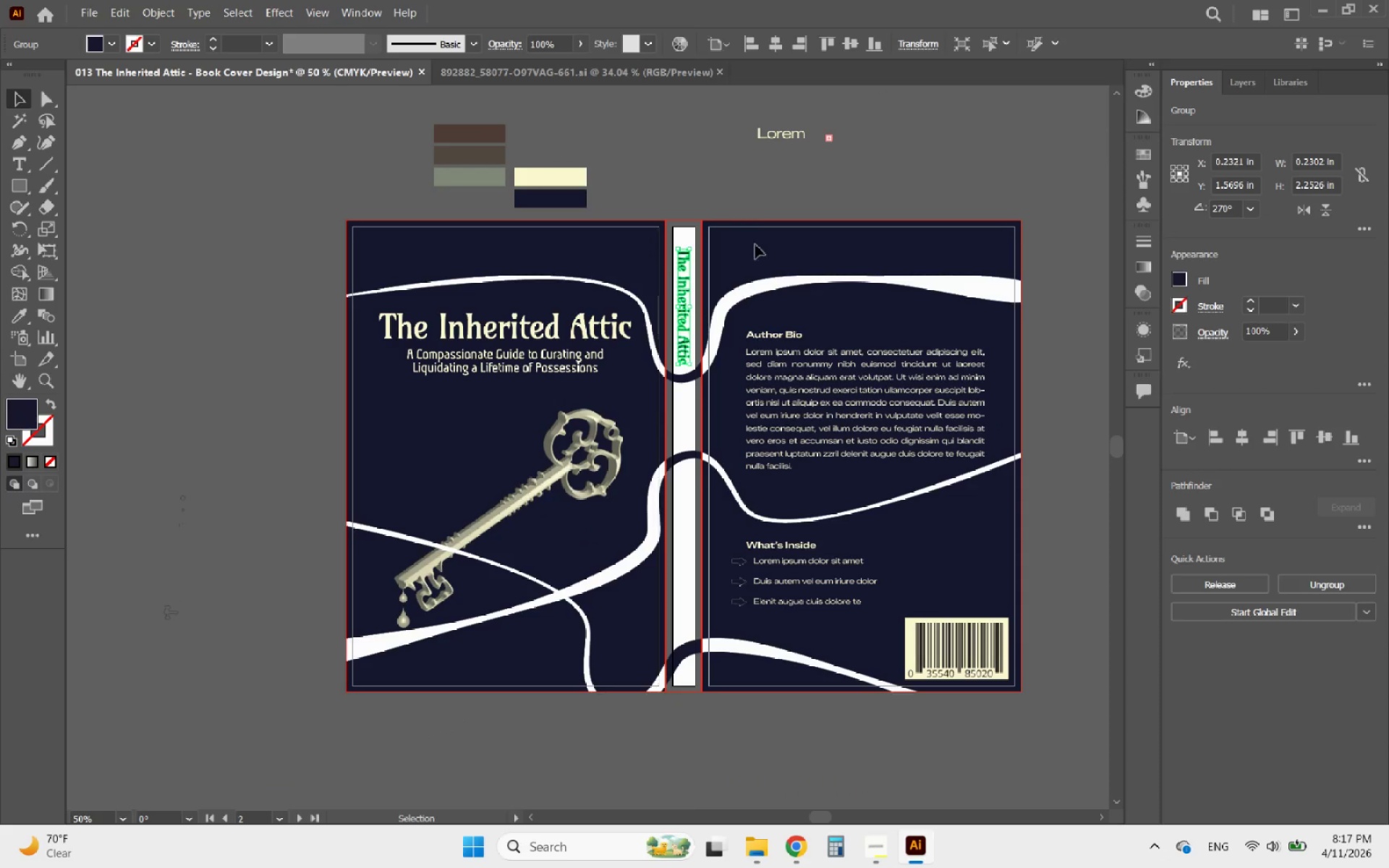 
left_click([797, 185])
 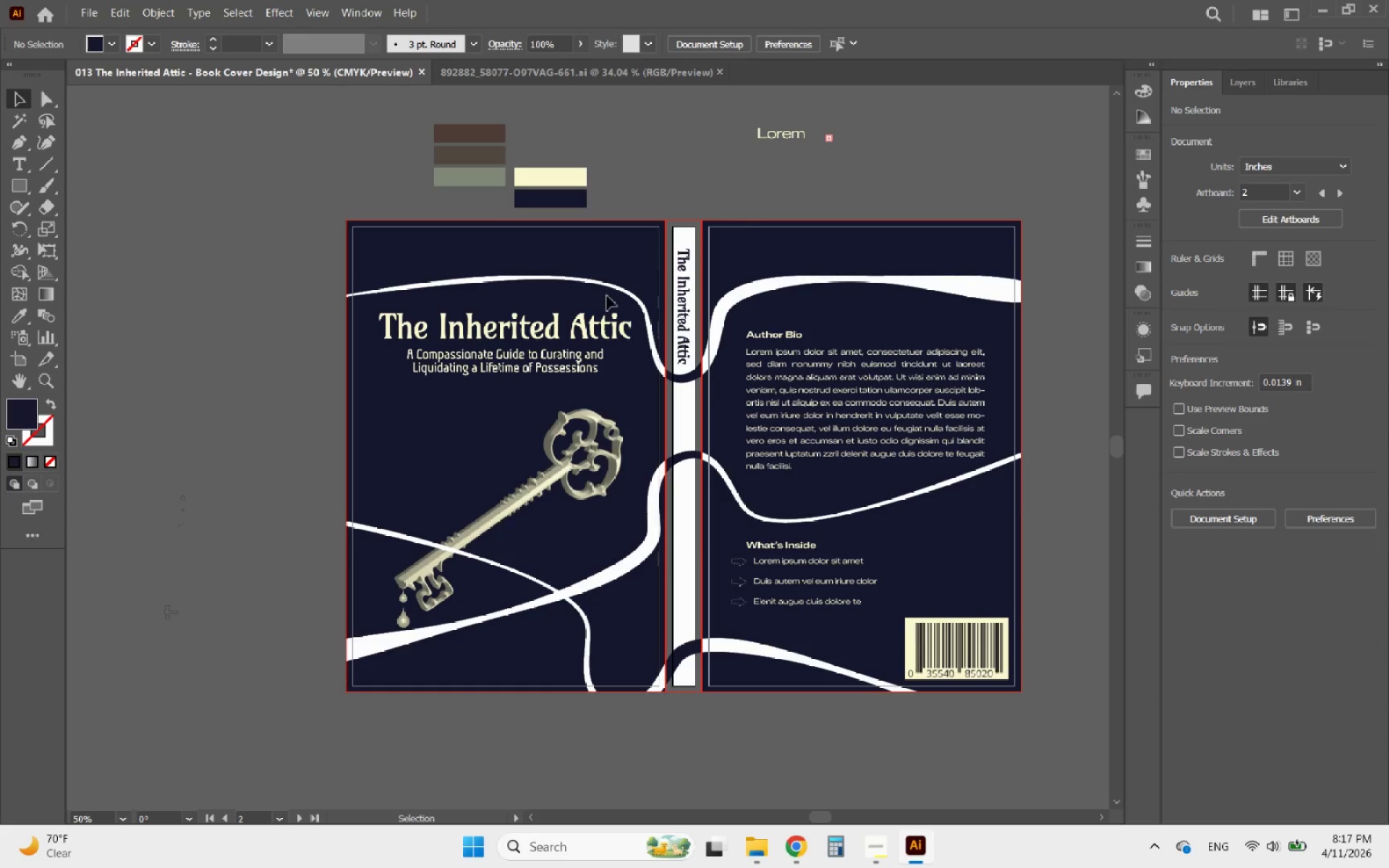 
hold_key(key=AltLeft, duration=0.61)
scroll: coordinate [577, 406], scroll_direction: up, amount: 1.0
 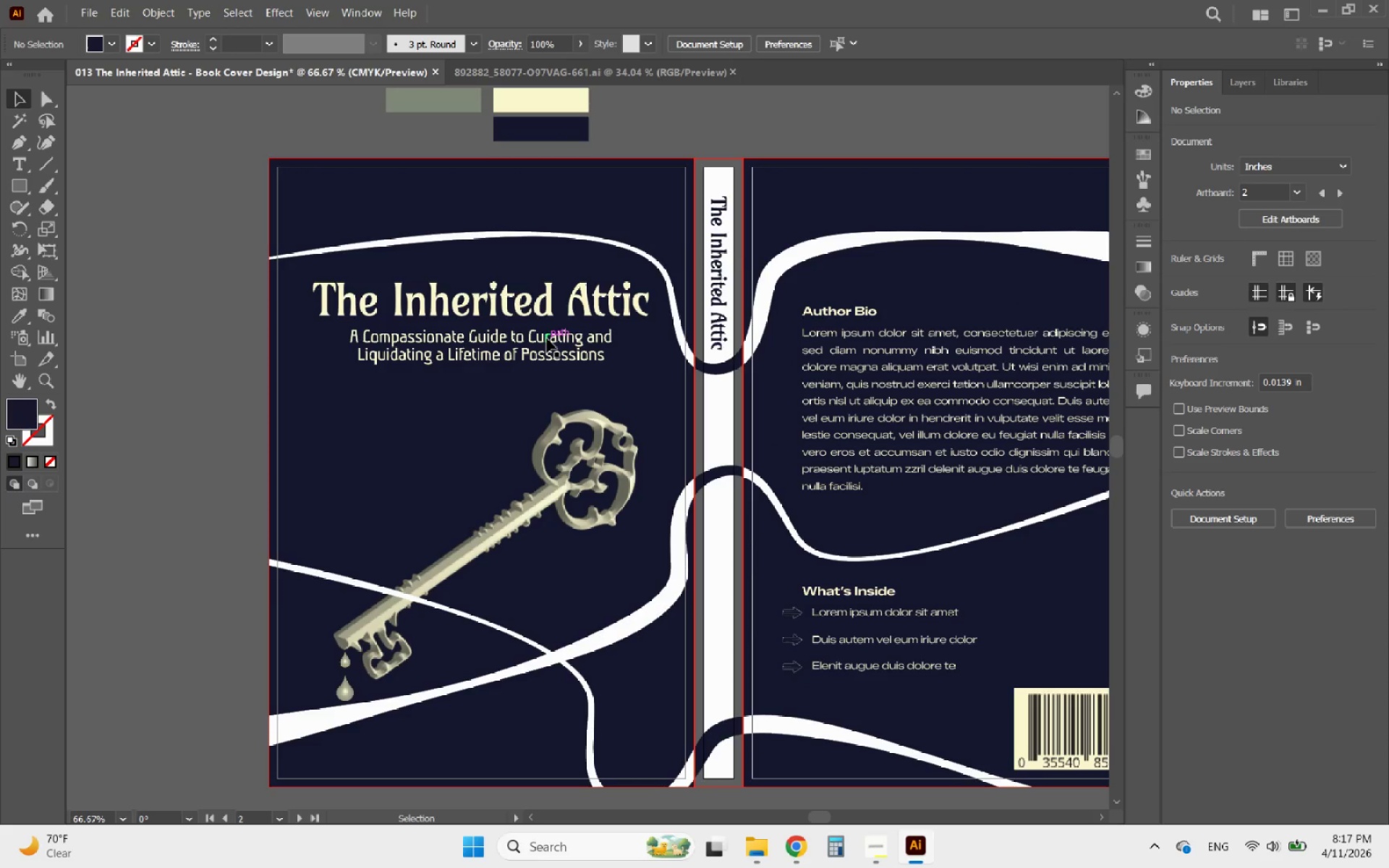 
left_click([547, 339])
 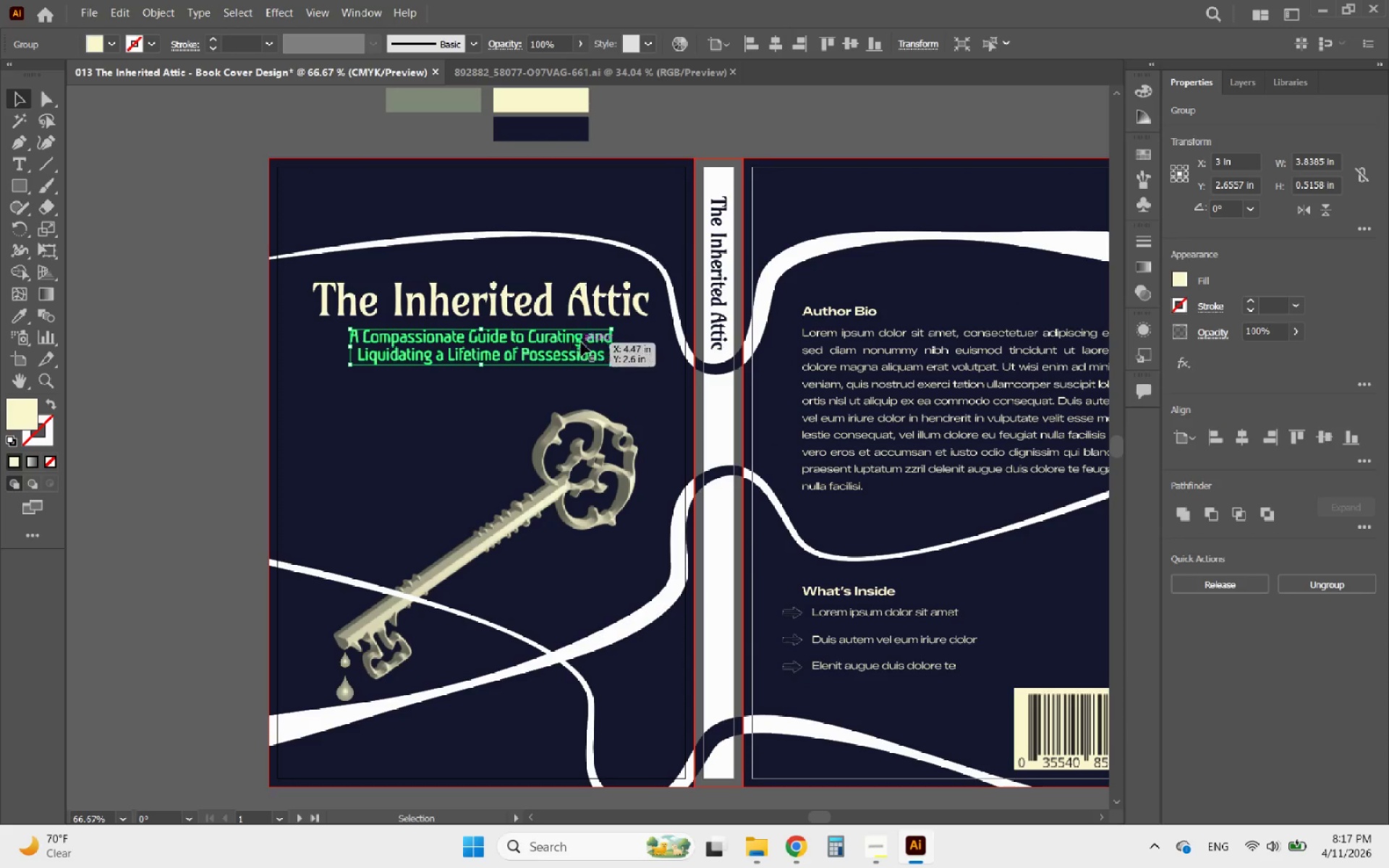 
hold_key(key=AltLeft, duration=3.28)
left_click_drag(start_coordinate=[598, 359], to_coordinate=[931, 295])
 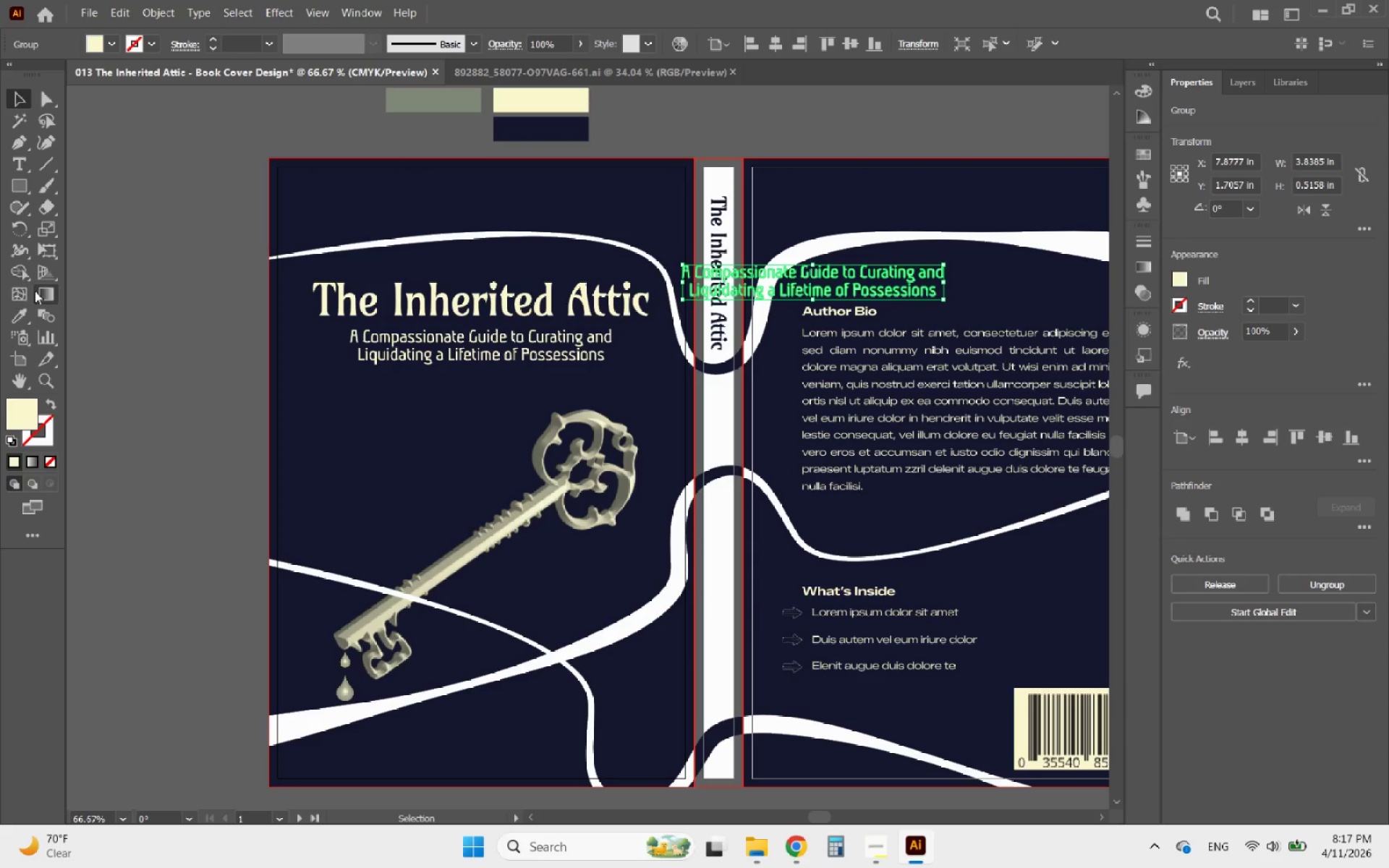 
left_click([10, 312])
 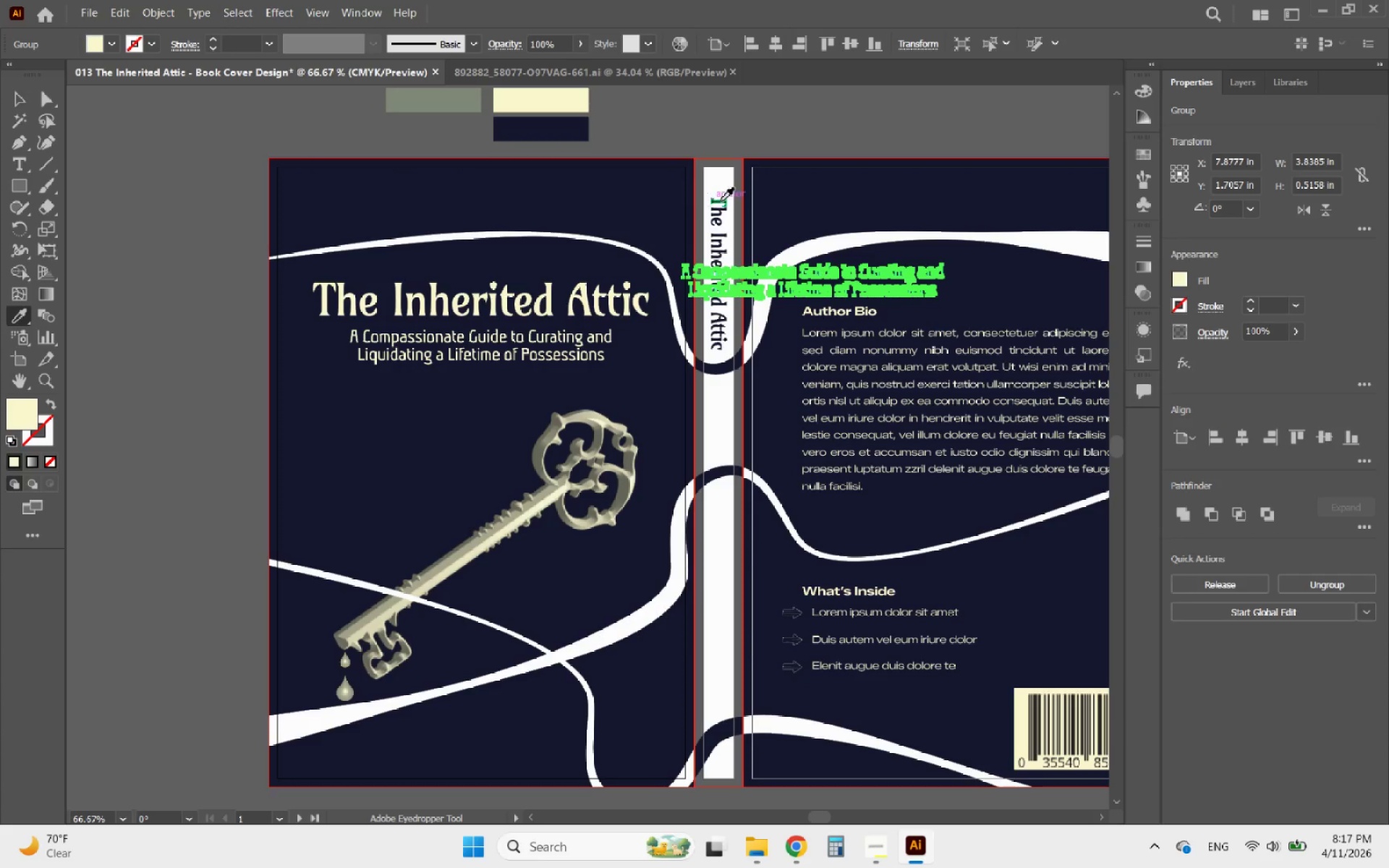 
left_click([802, 201])
 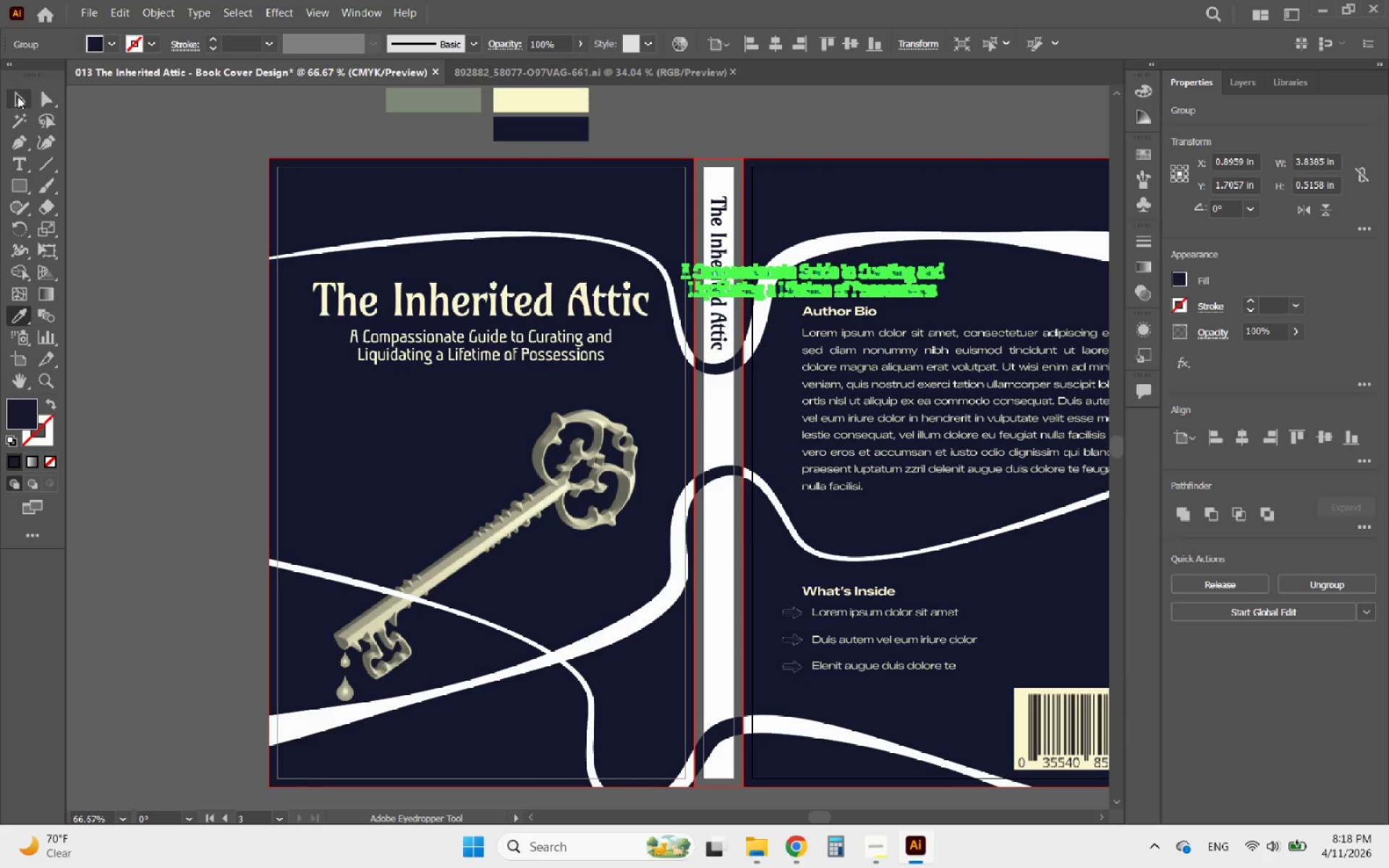 
left_click([17, 96])
 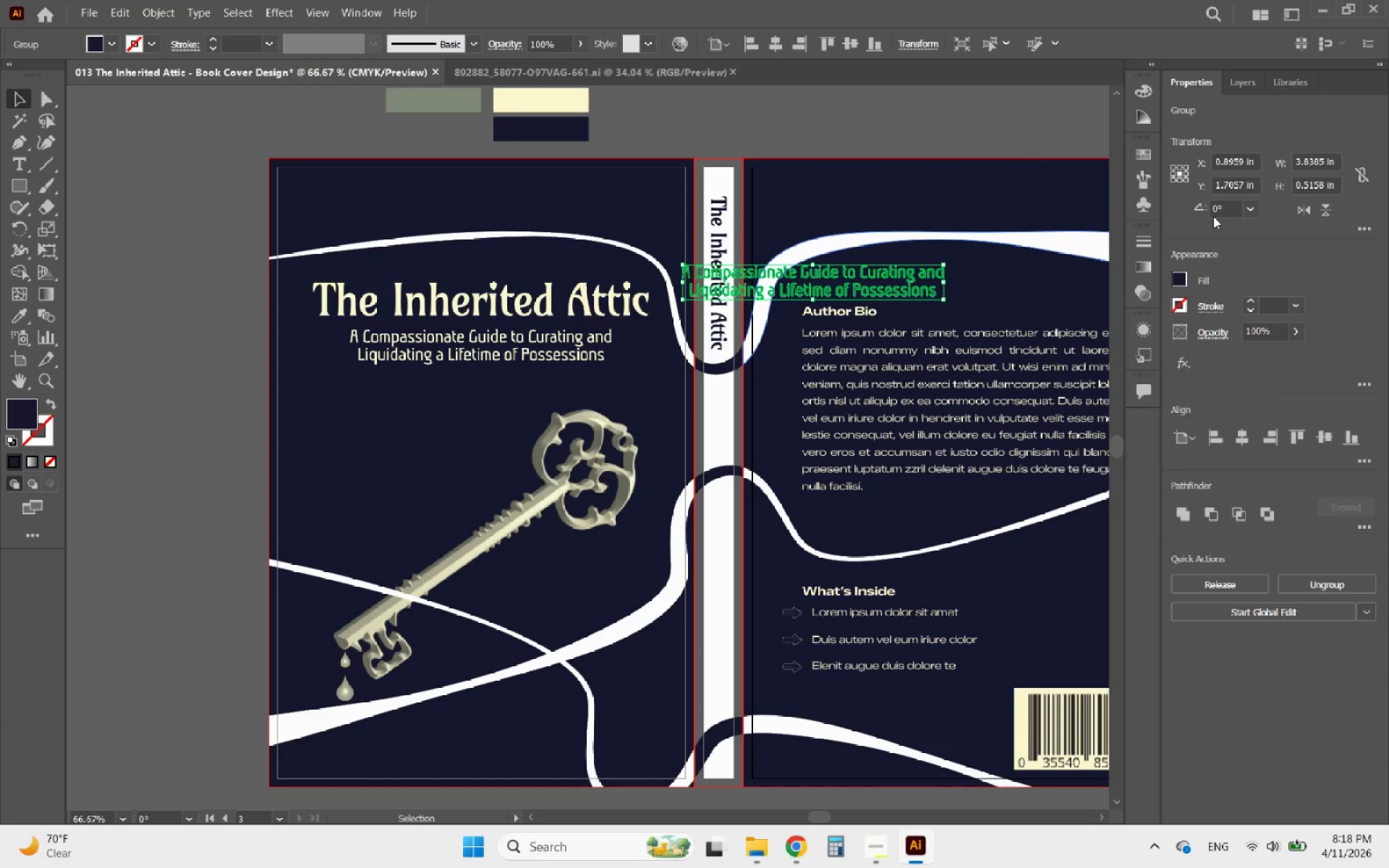 
left_click_drag(start_coordinate=[1233, 213], to_coordinate=[1168, 210])
 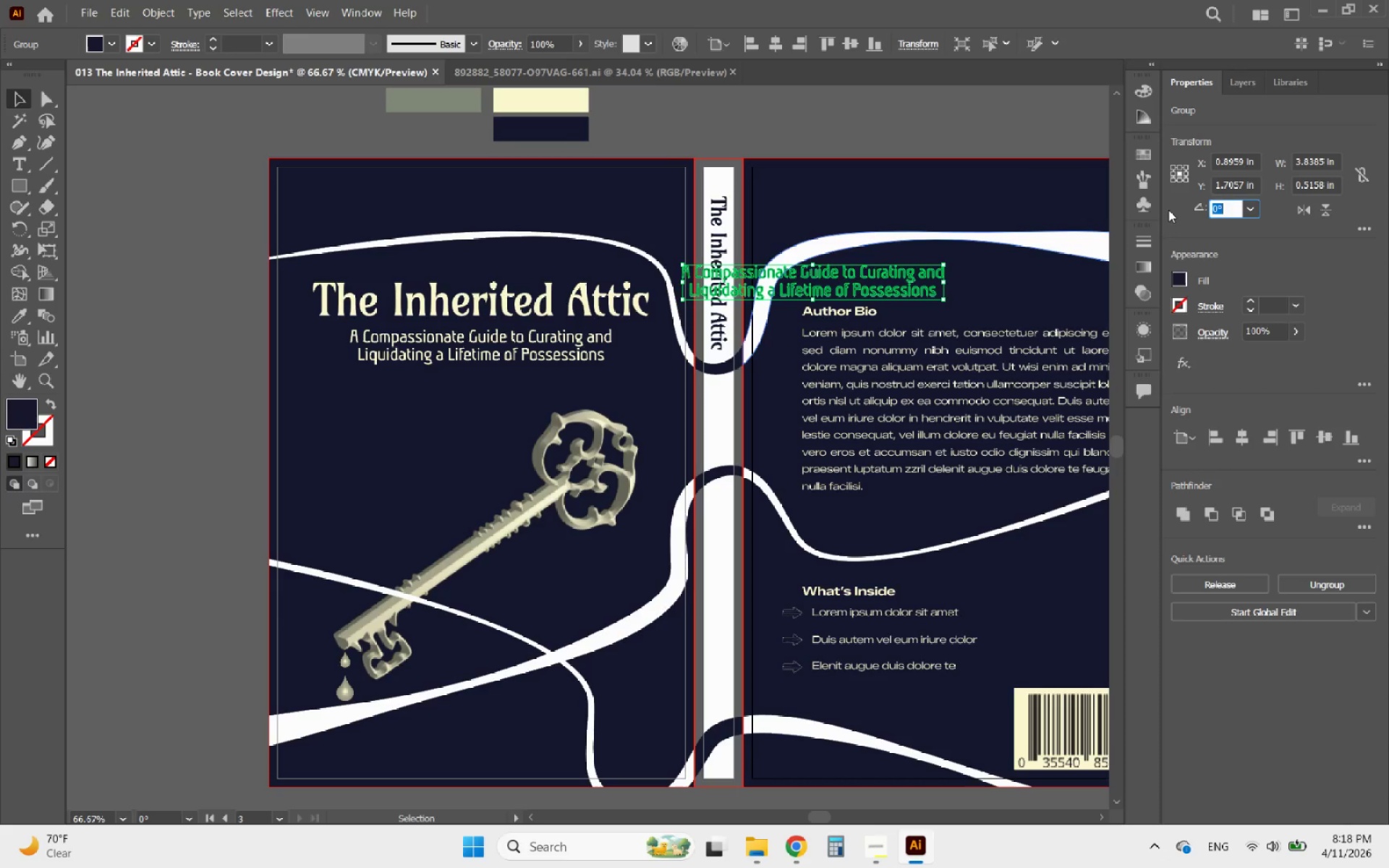 
type(270)
 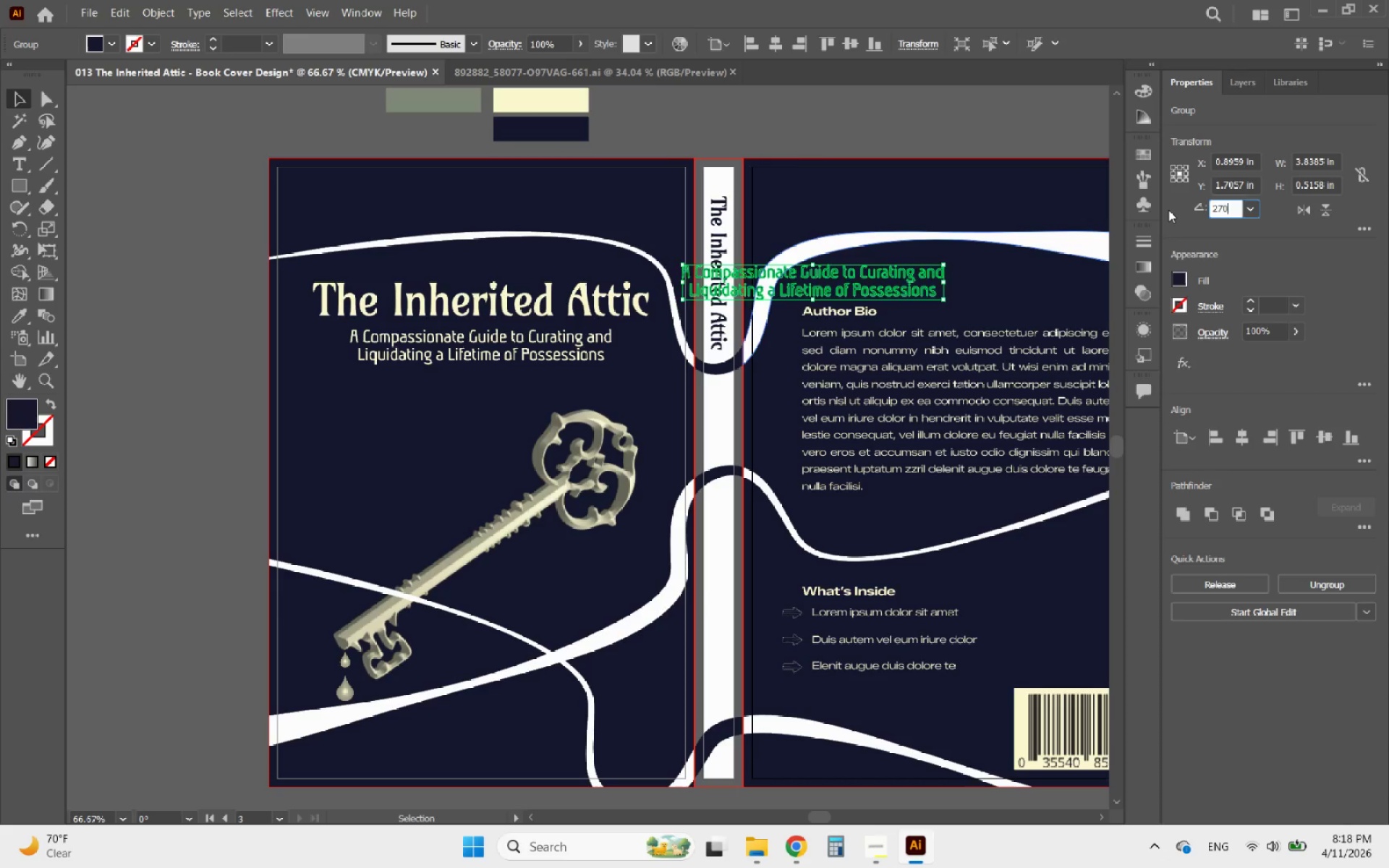 
key(Enter)
 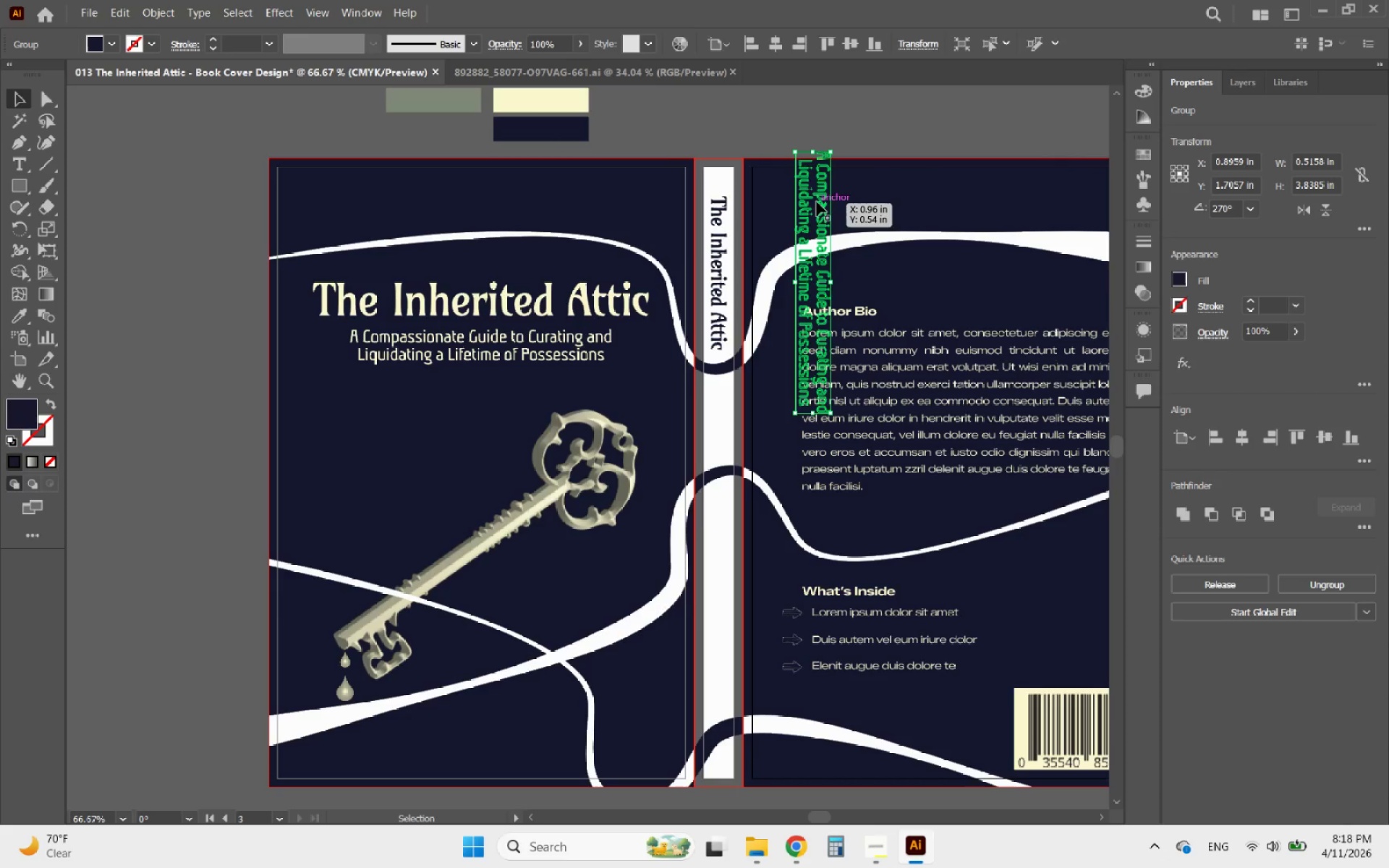 
left_click_drag(start_coordinate=[817, 202], to_coordinate=[726, 494])
 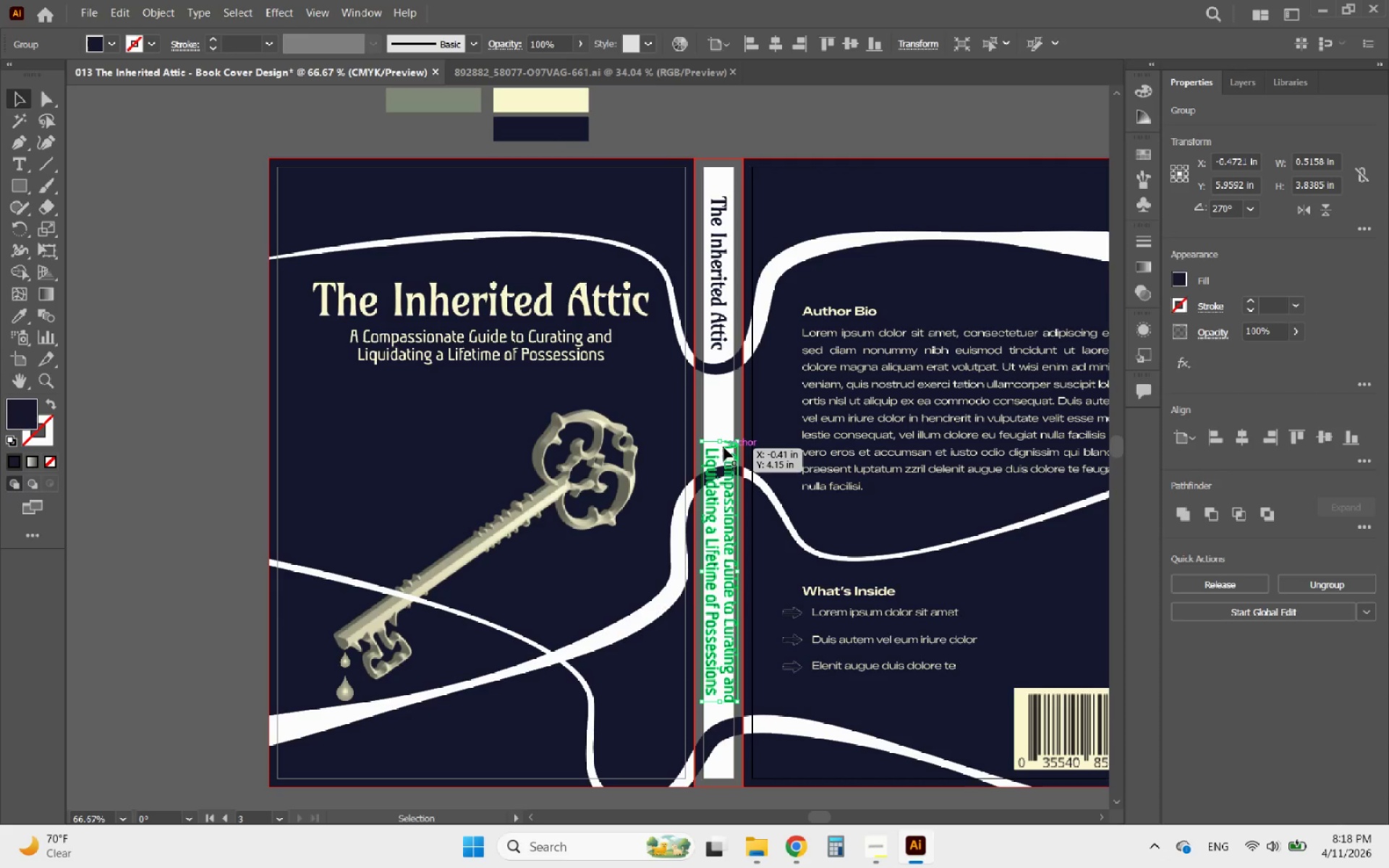 
hold_key(key=ShiftLeft, duration=1.88)
left_click_drag(start_coordinate=[723, 444], to_coordinate=[717, 537])
 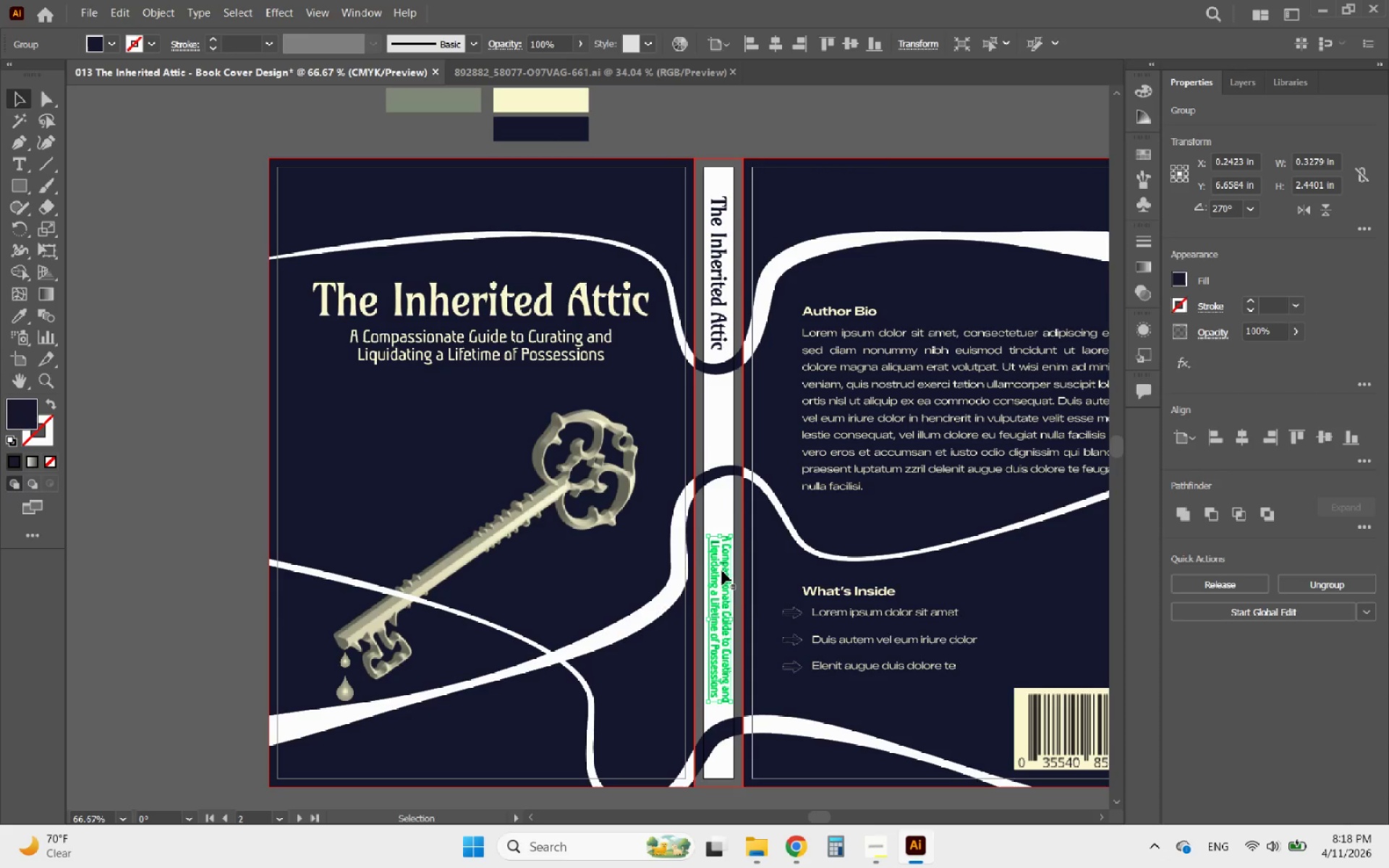 
hold_key(key=AltLeft, duration=0.52)
scroll: coordinate [722, 596], scroll_direction: up, amount: 2.0
 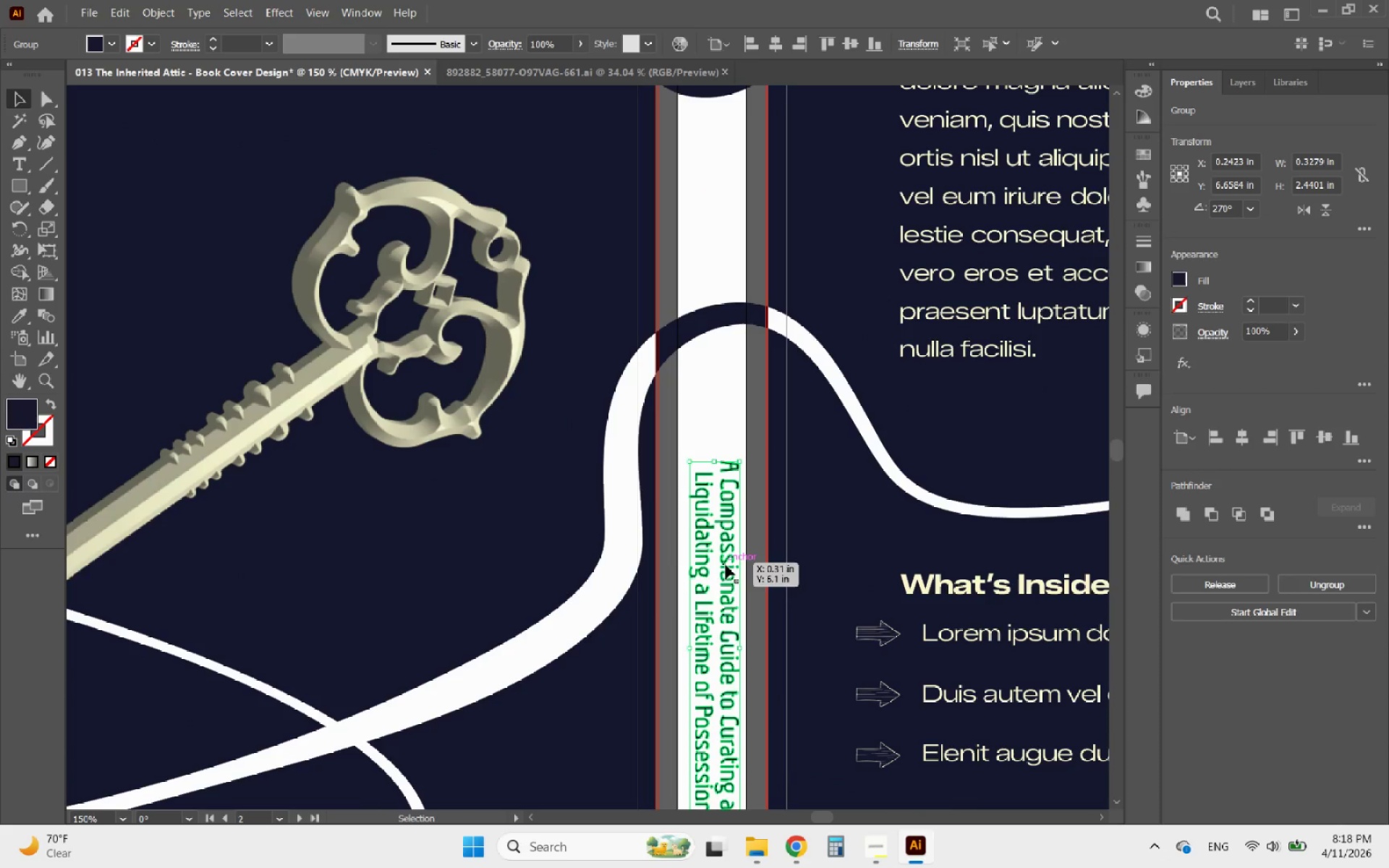 
left_click_drag(start_coordinate=[726, 565], to_coordinate=[721, 529])
 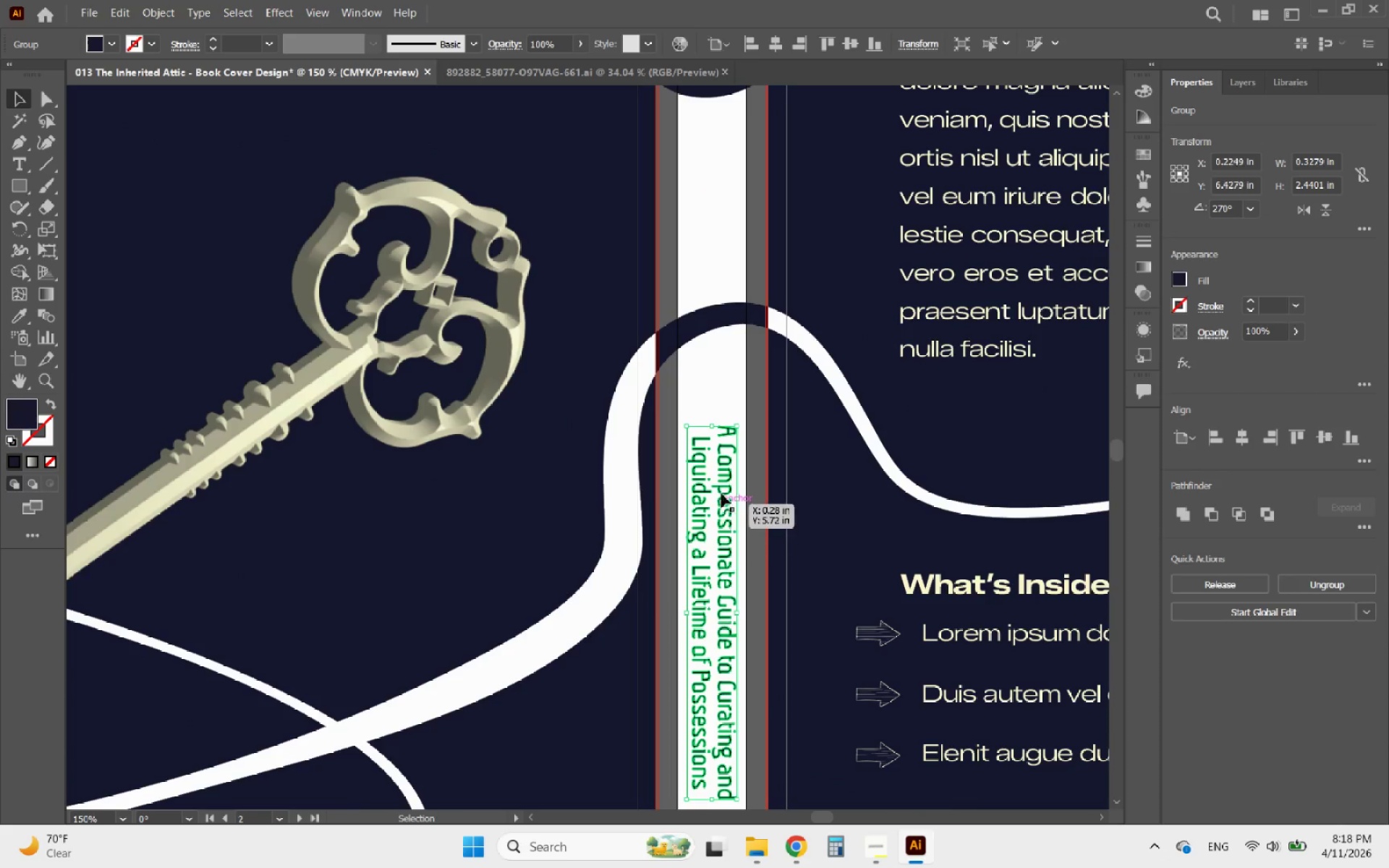 
hold_key(key=ShiftLeft, duration=1.86)
left_click_drag(start_coordinate=[714, 426], to_coordinate=[715, 461])
 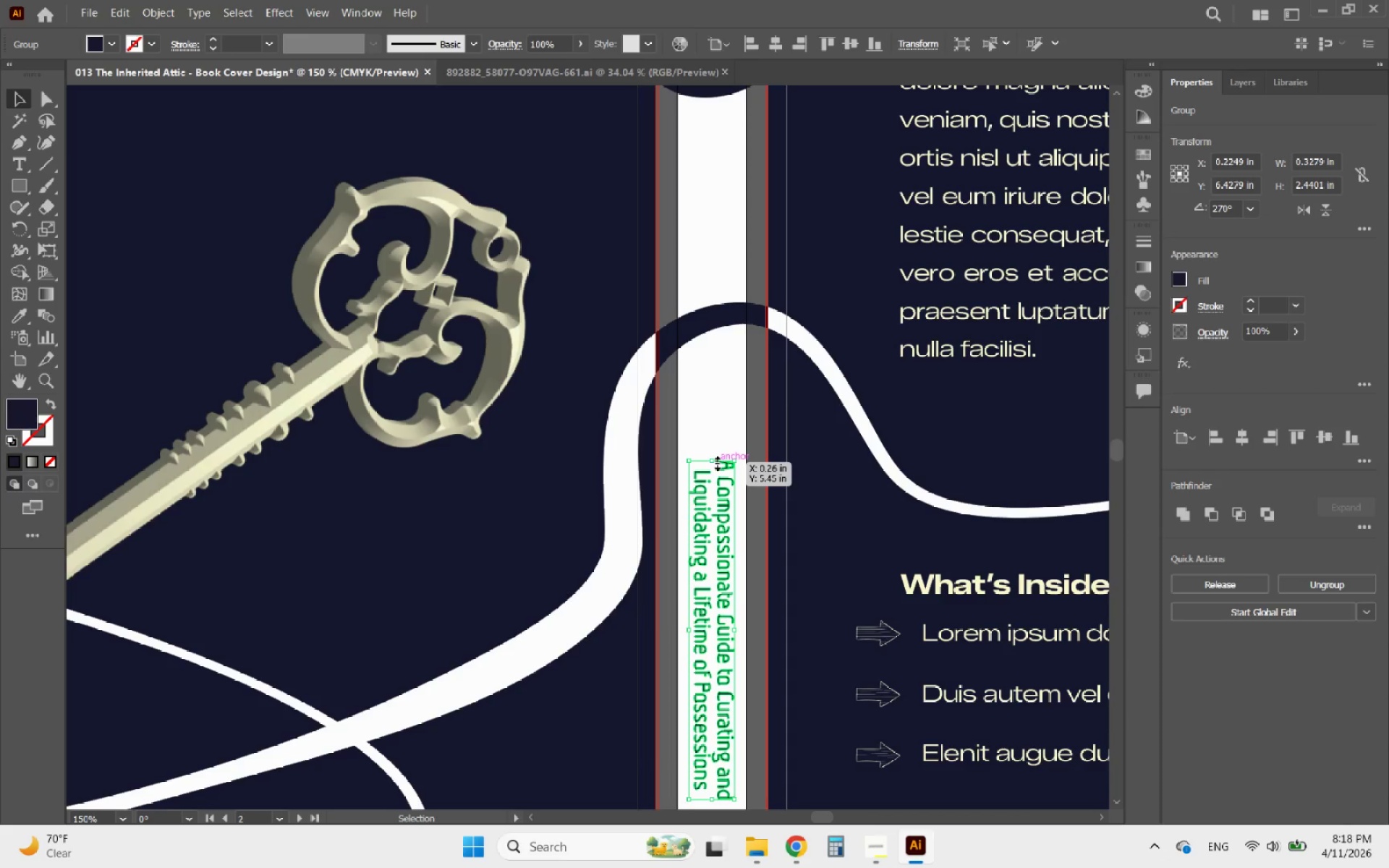 
hold_key(key=AltLeft, duration=0.47)
scroll: coordinate [727, 458], scroll_direction: down, amount: 3.0
 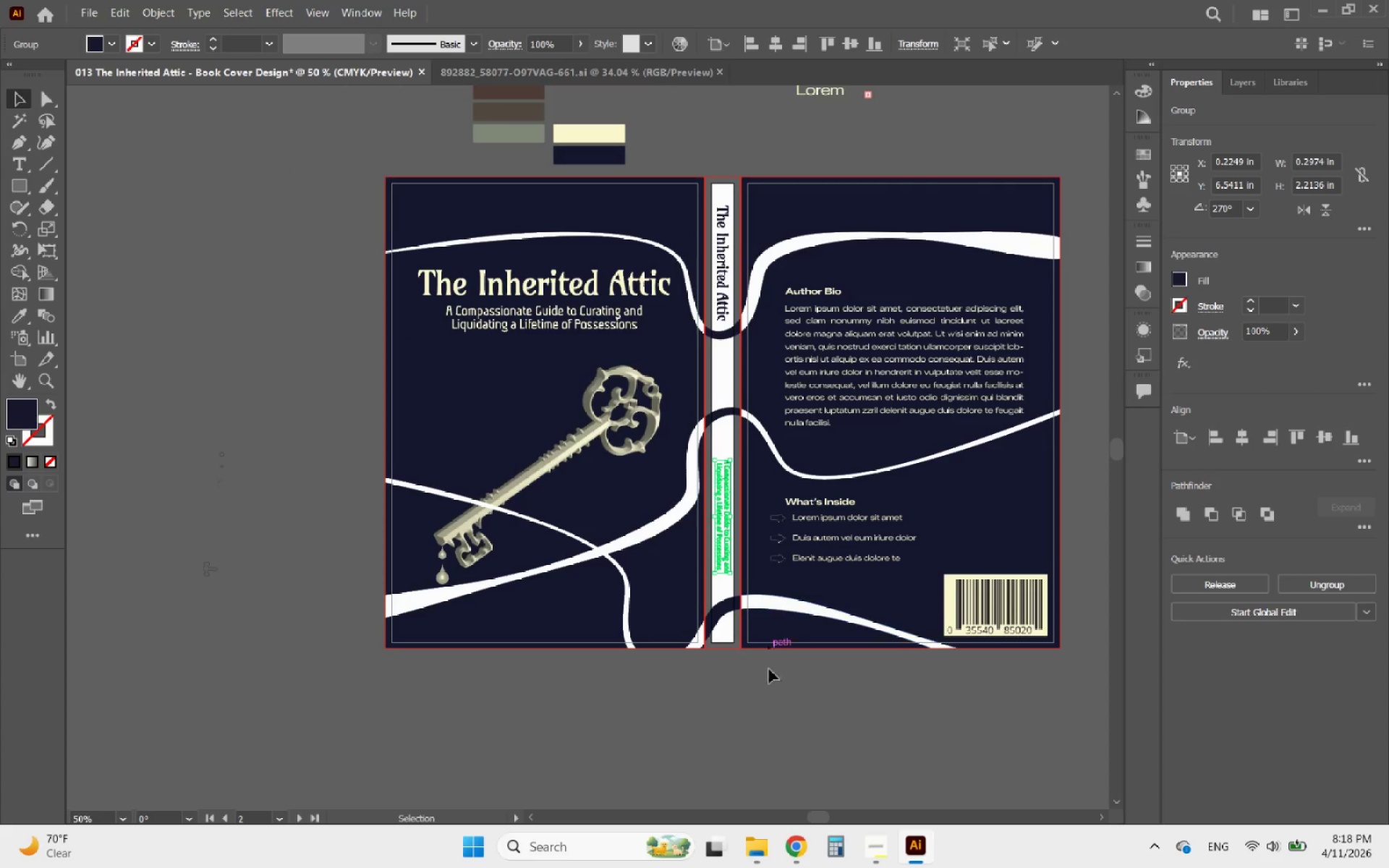 
left_click([777, 712])
 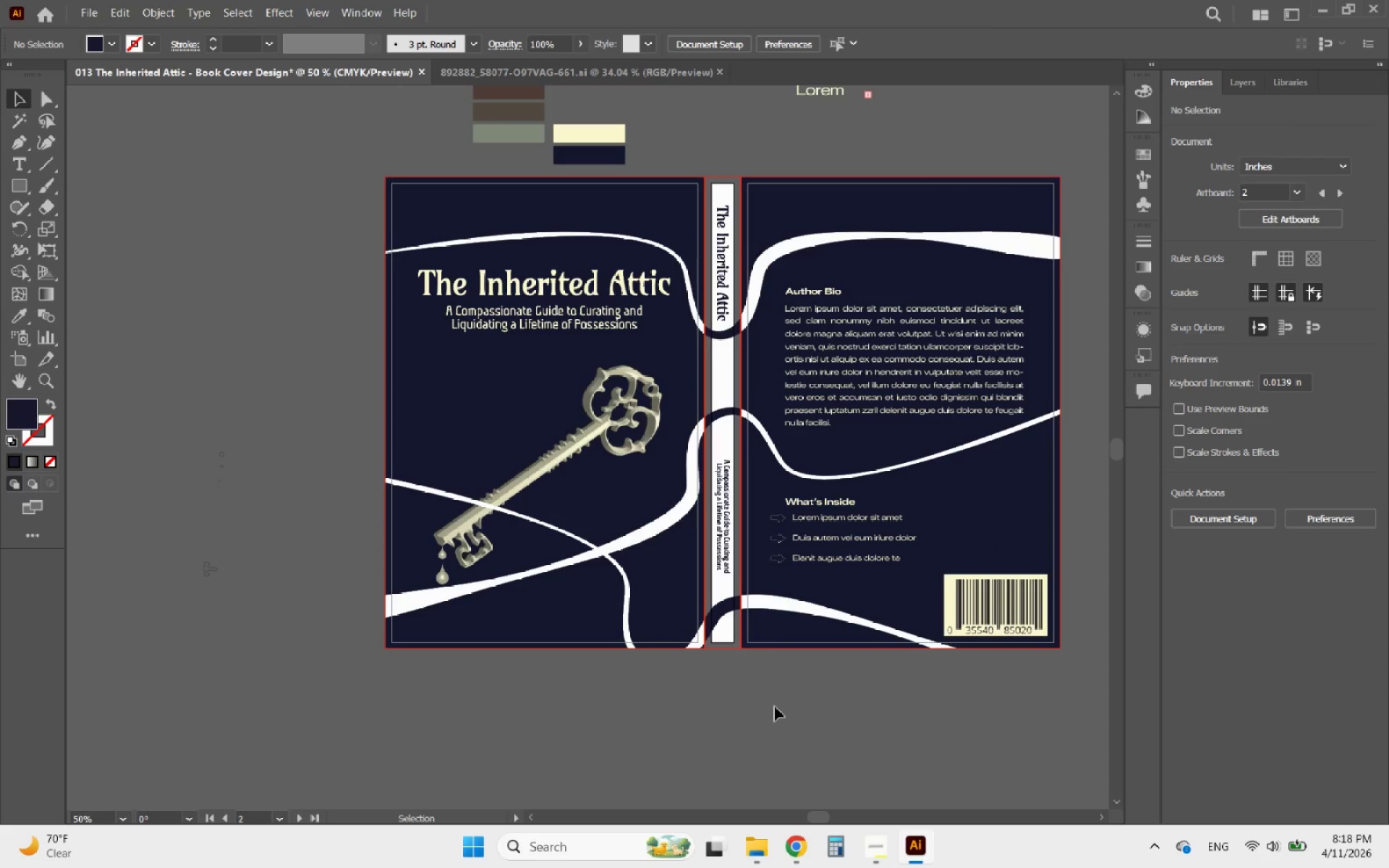 
hold_key(key=AltLeft, duration=2.44)
scroll: coordinate [738, 550], scroll_direction: up, amount: 2.0
 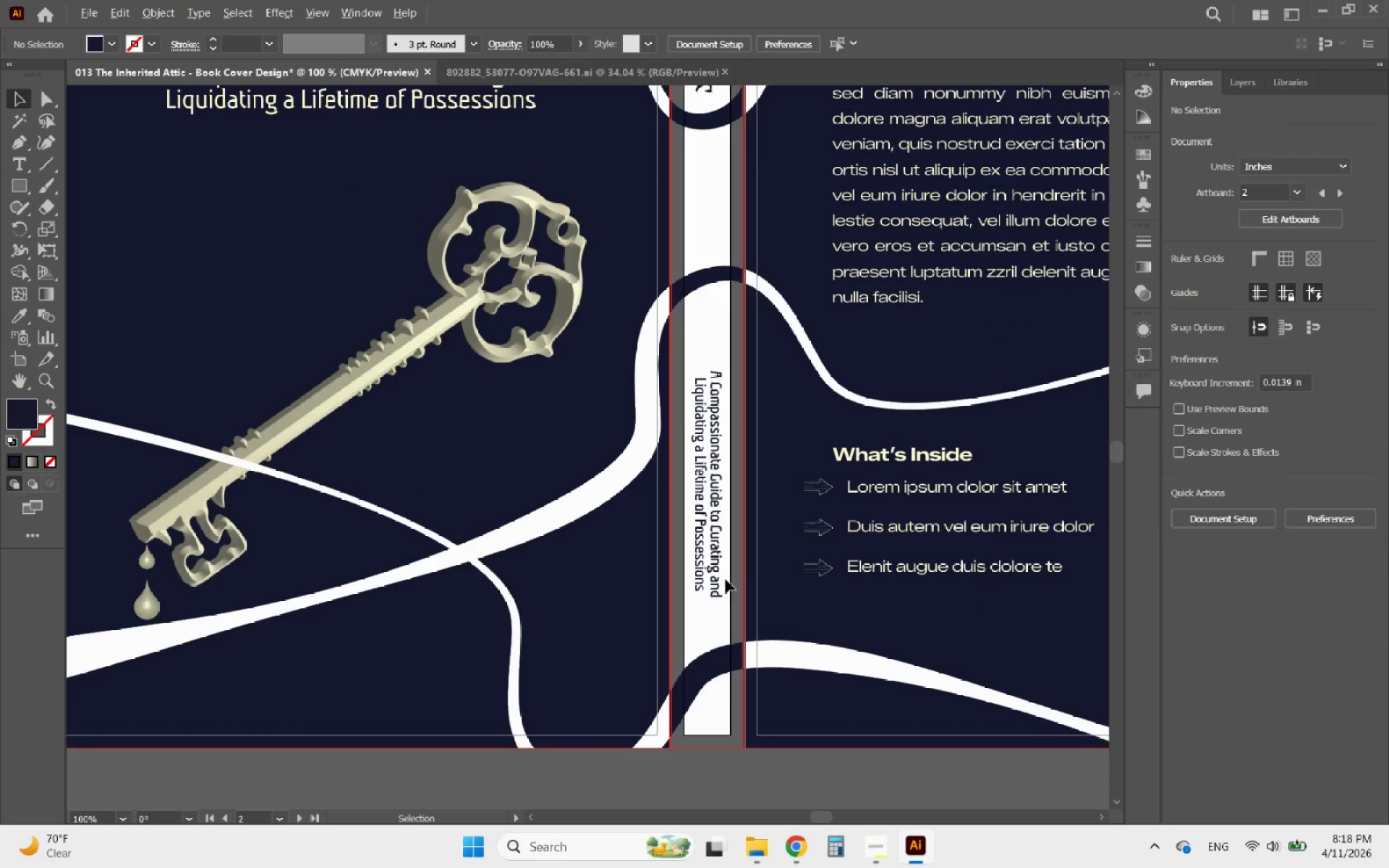 
scroll: coordinate [726, 579], scroll_direction: down, amount: 2.0
 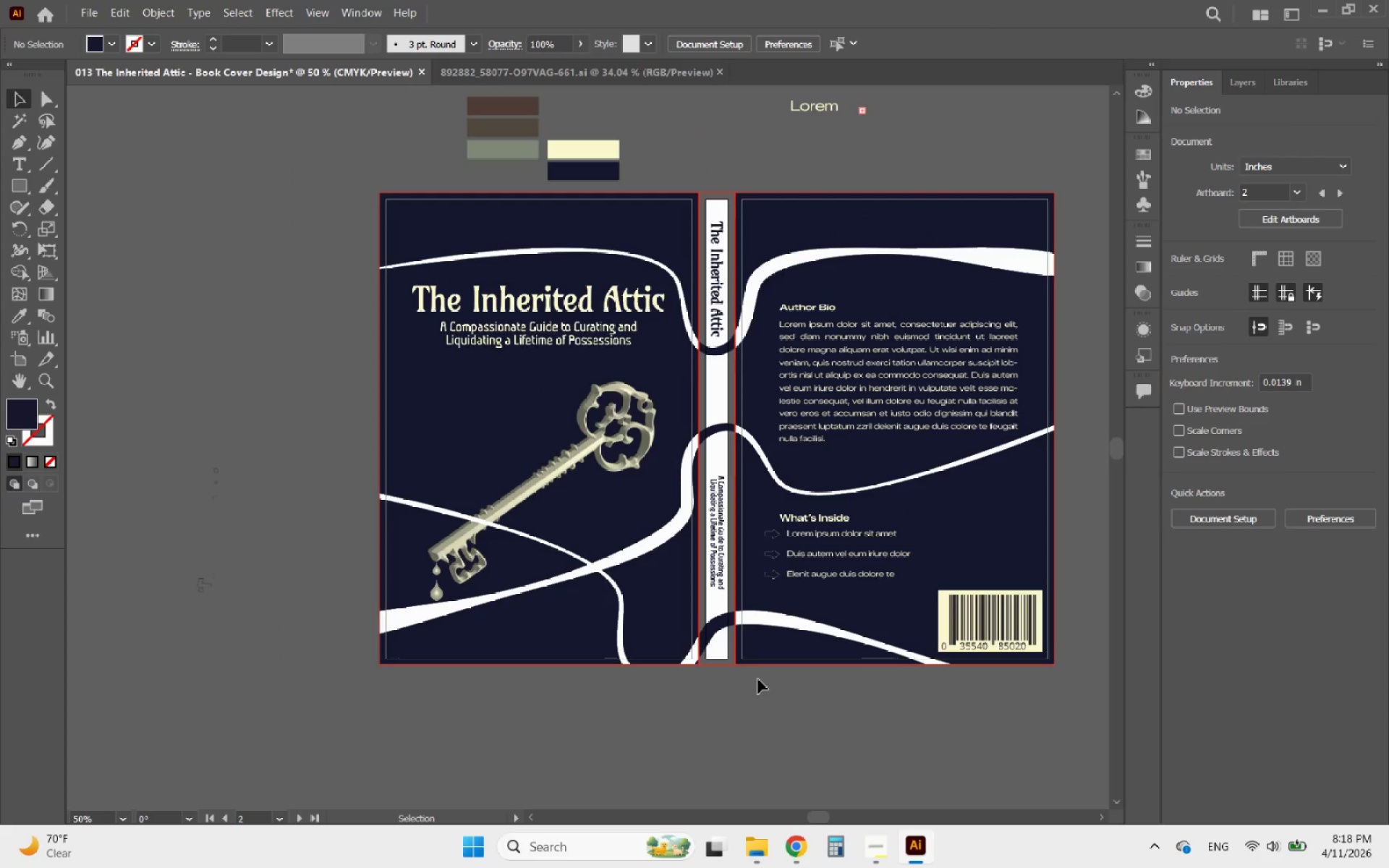 
hold_key(key=AltLeft, duration=1.44)
scroll: coordinate [760, 275], scroll_direction: up, amount: 1.0
 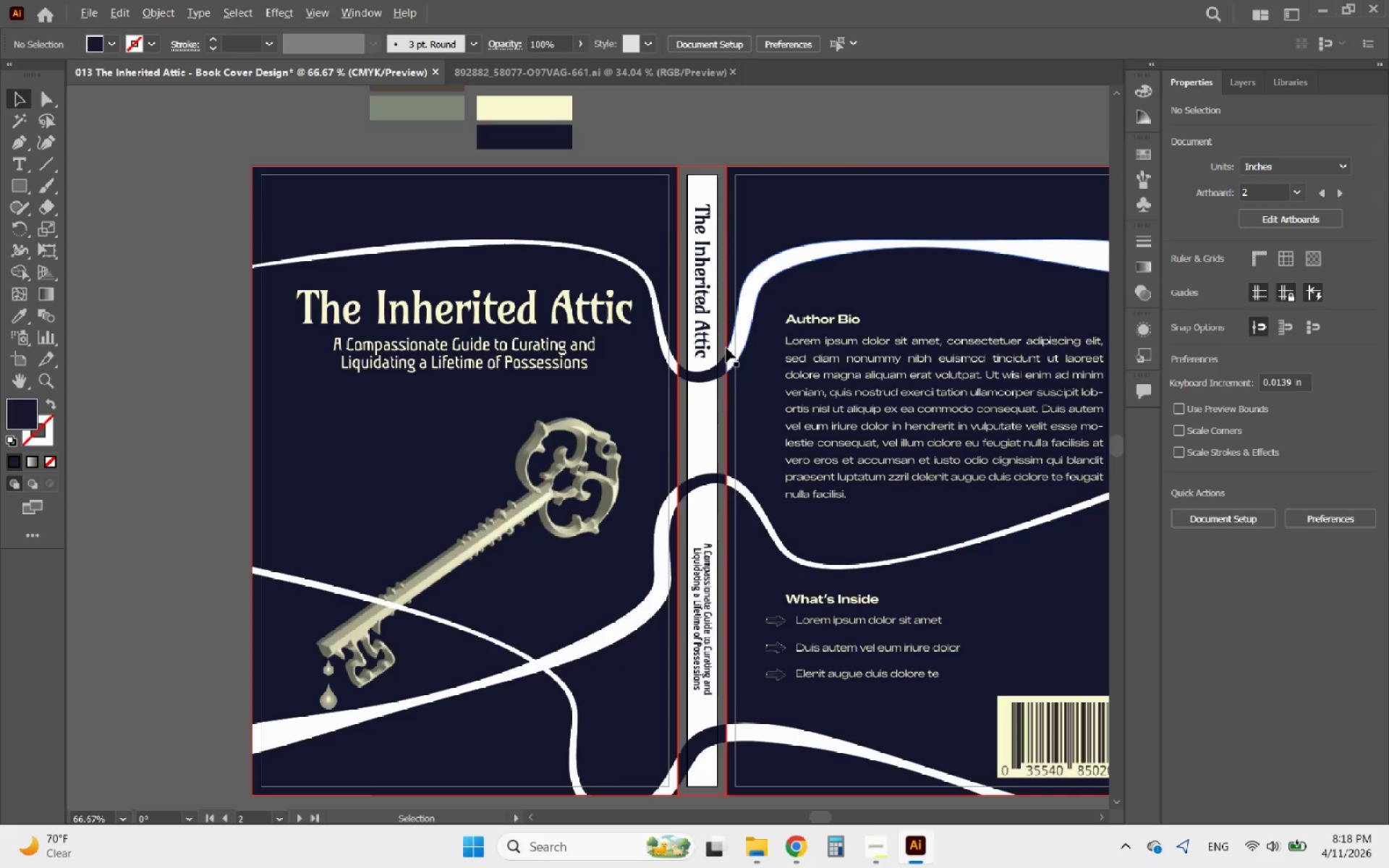 
scroll: coordinate [641, 451], scroll_direction: down, amount: 2.0
 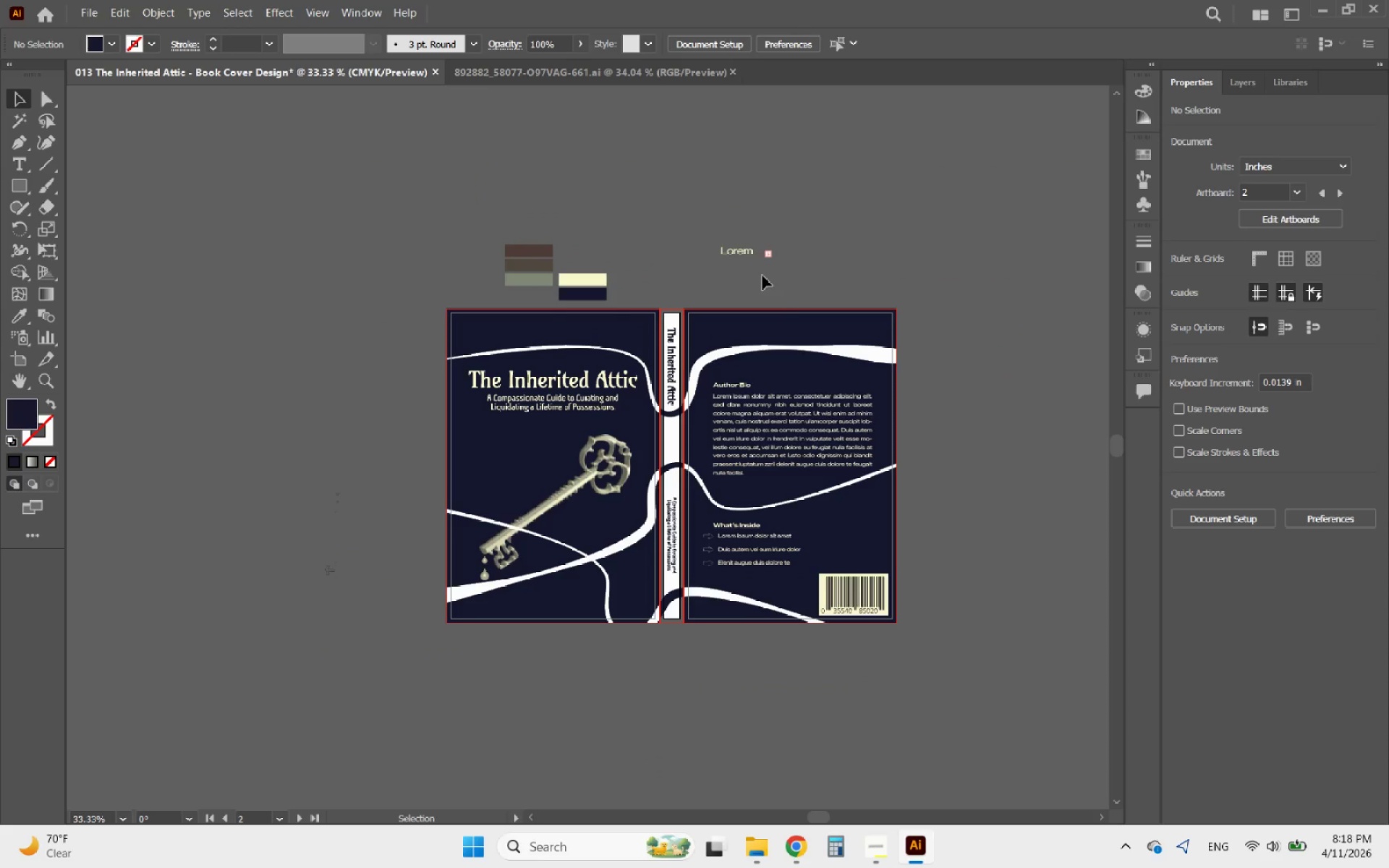 
left_click_drag(start_coordinate=[787, 281], to_coordinate=[469, 203])
 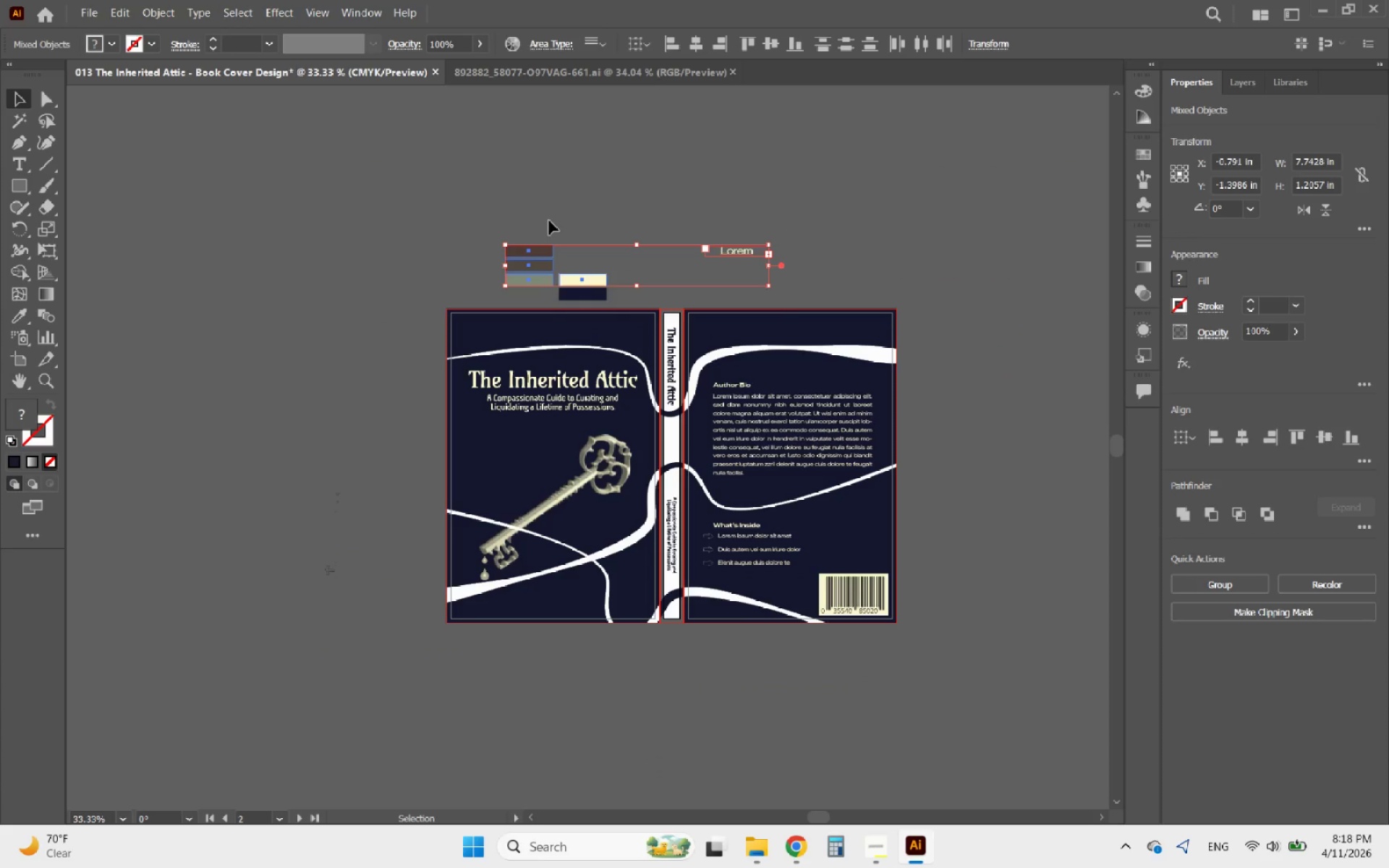 
key(Delete)
 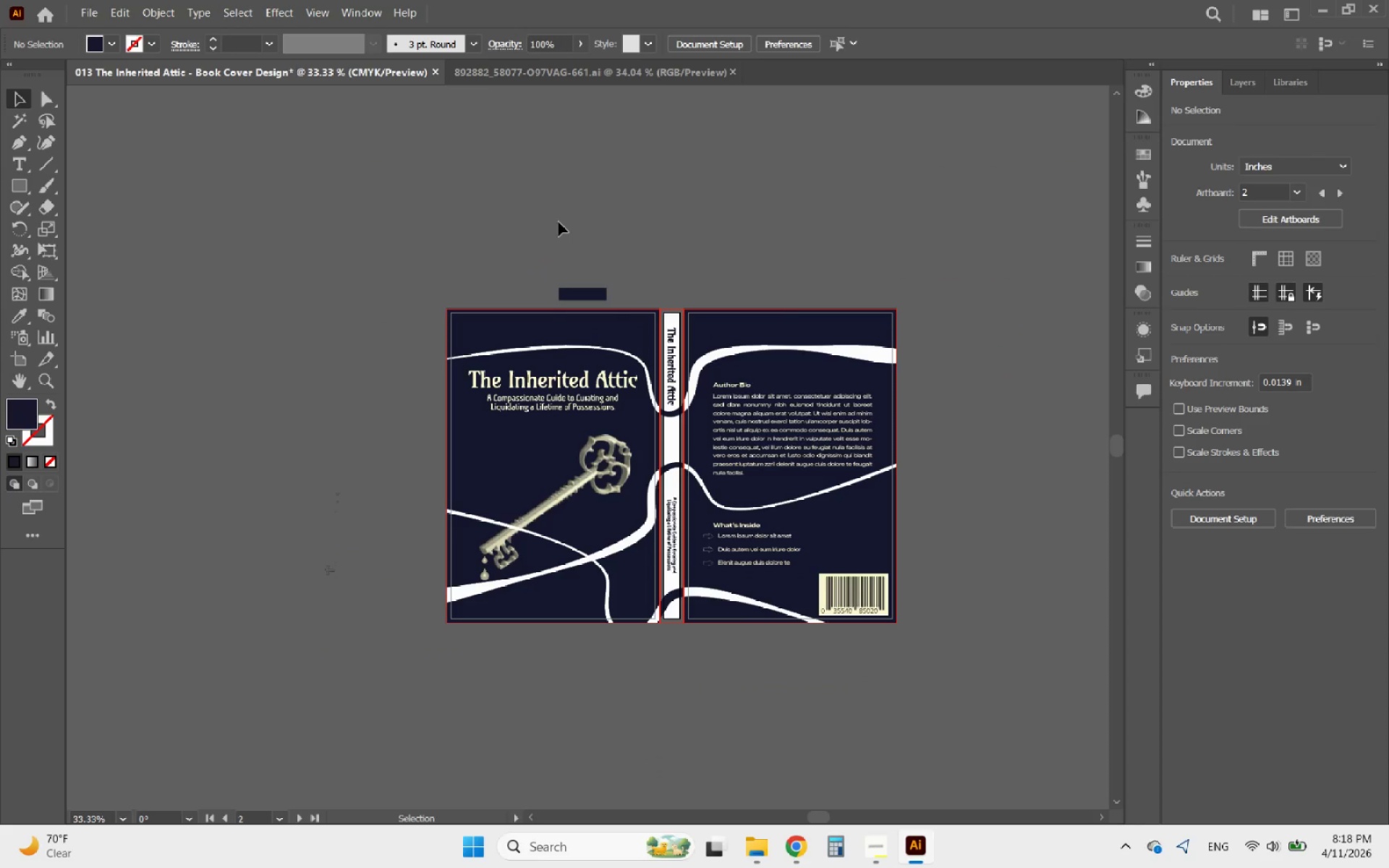 
hold_key(key=AltLeft, duration=0.33)
 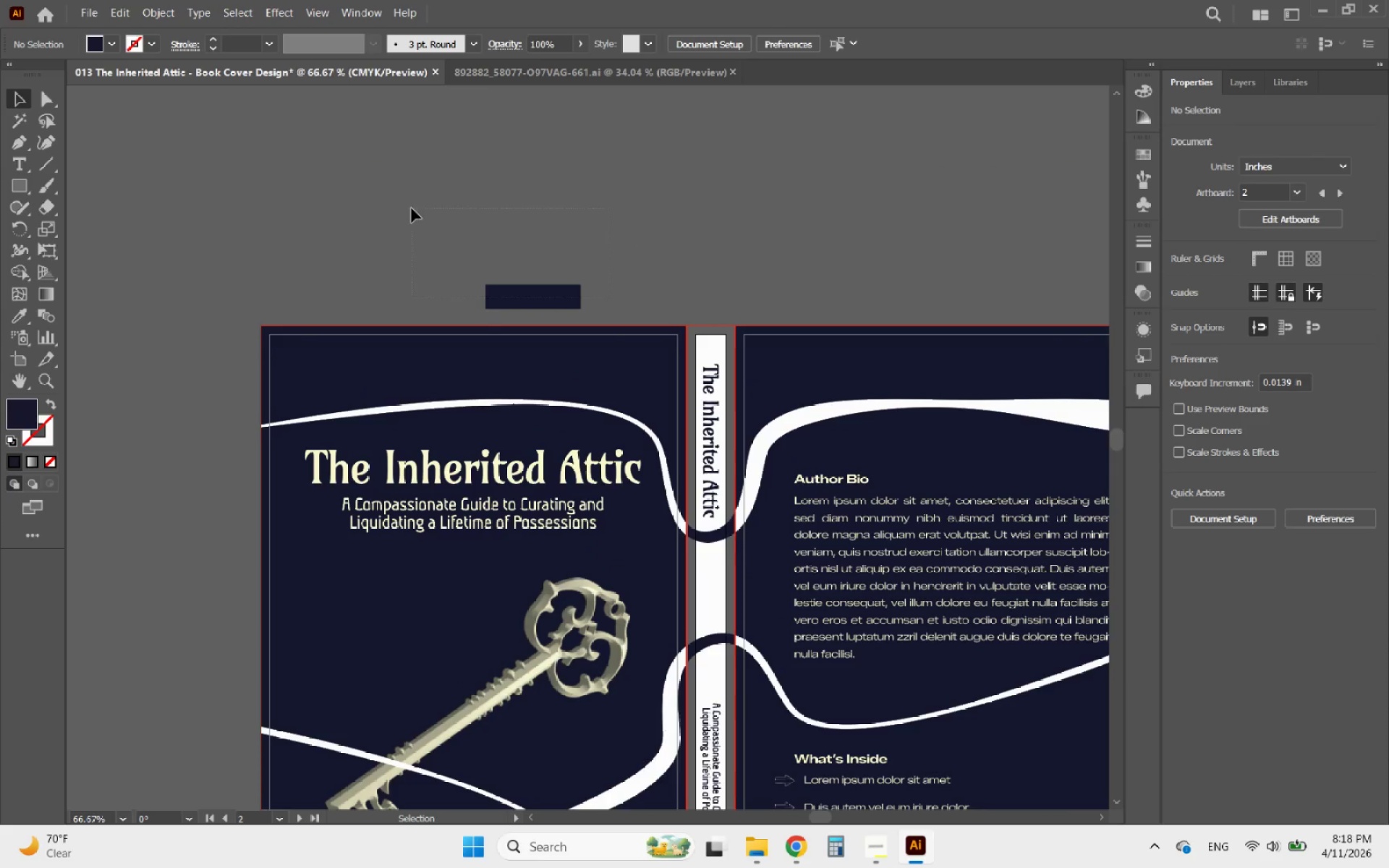 
left_click_drag(start_coordinate=[608, 297], to_coordinate=[412, 208])
 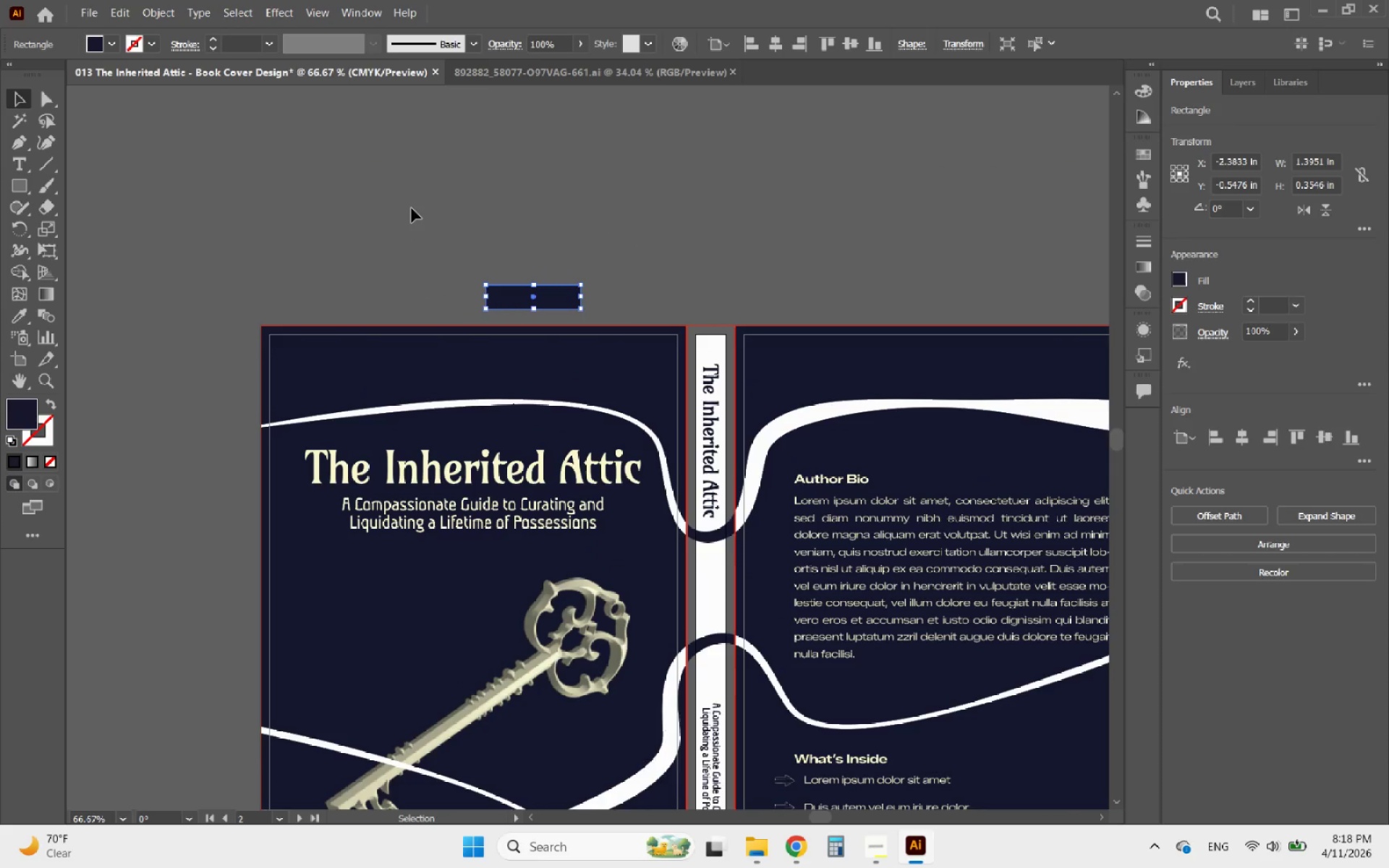 
scroll: coordinate [632, 292], scroll_direction: up, amount: 2.0
 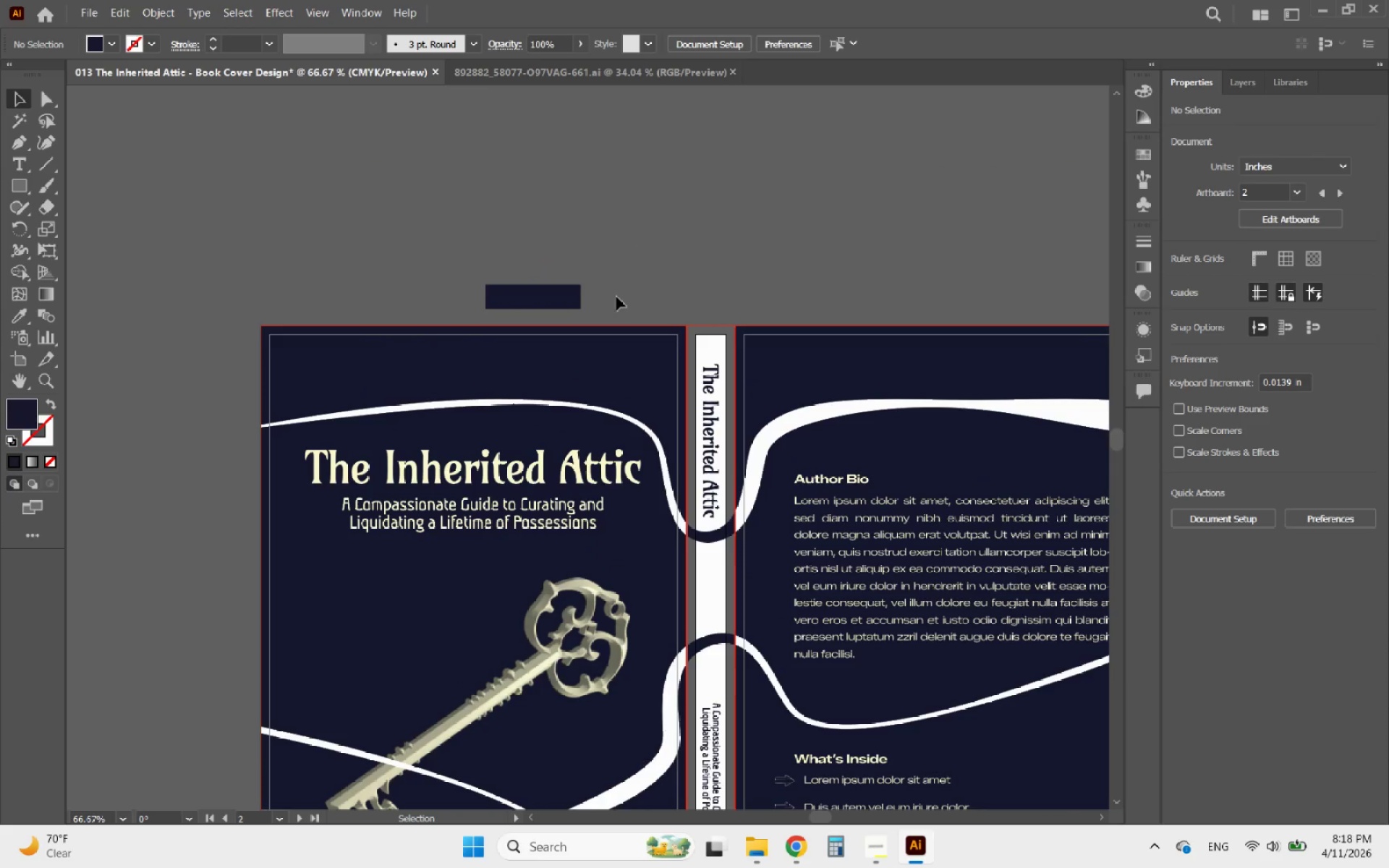 
key(Delete)
 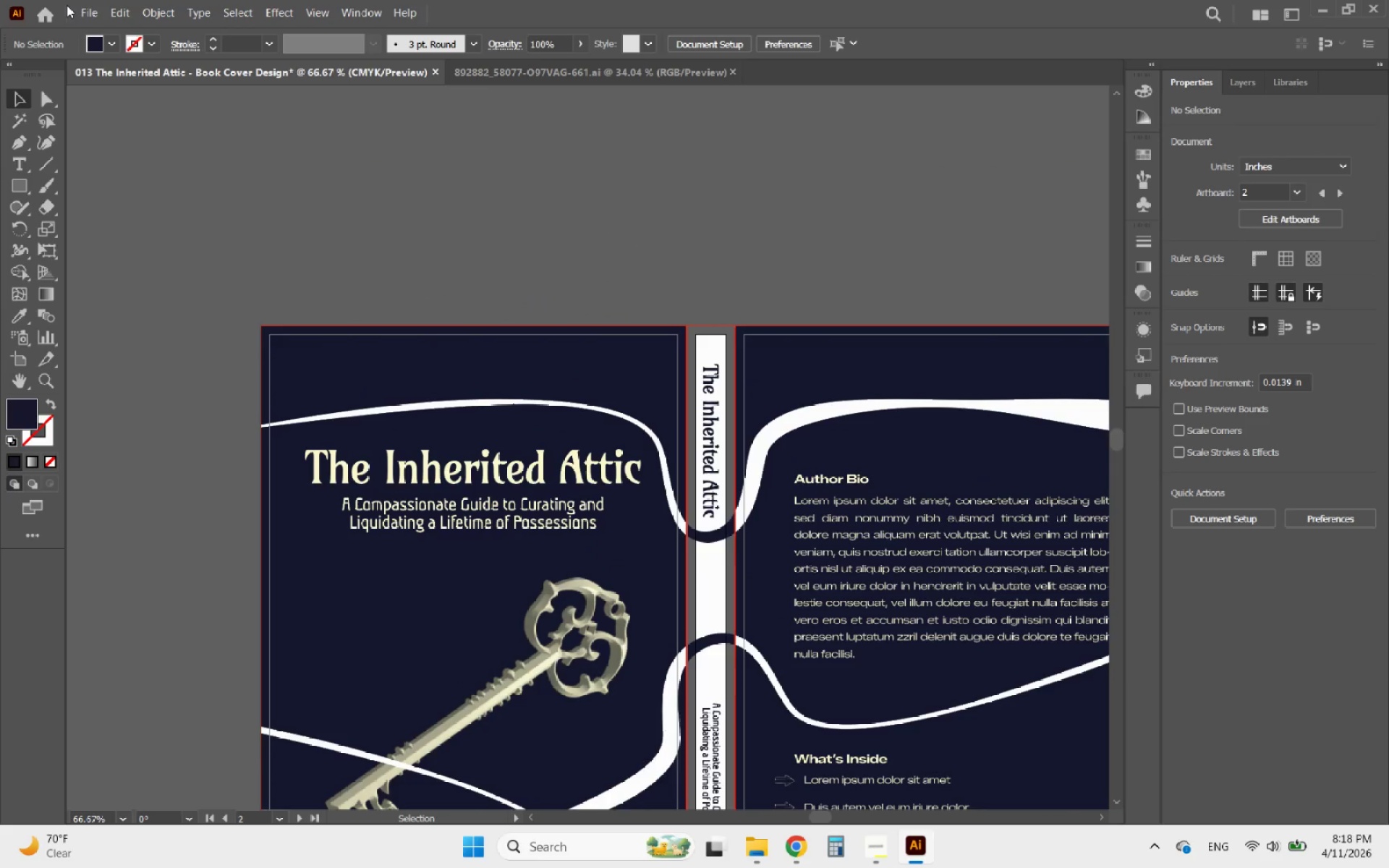 
left_click_drag(start_coordinate=[75, 5], to_coordinate=[84, 8])
 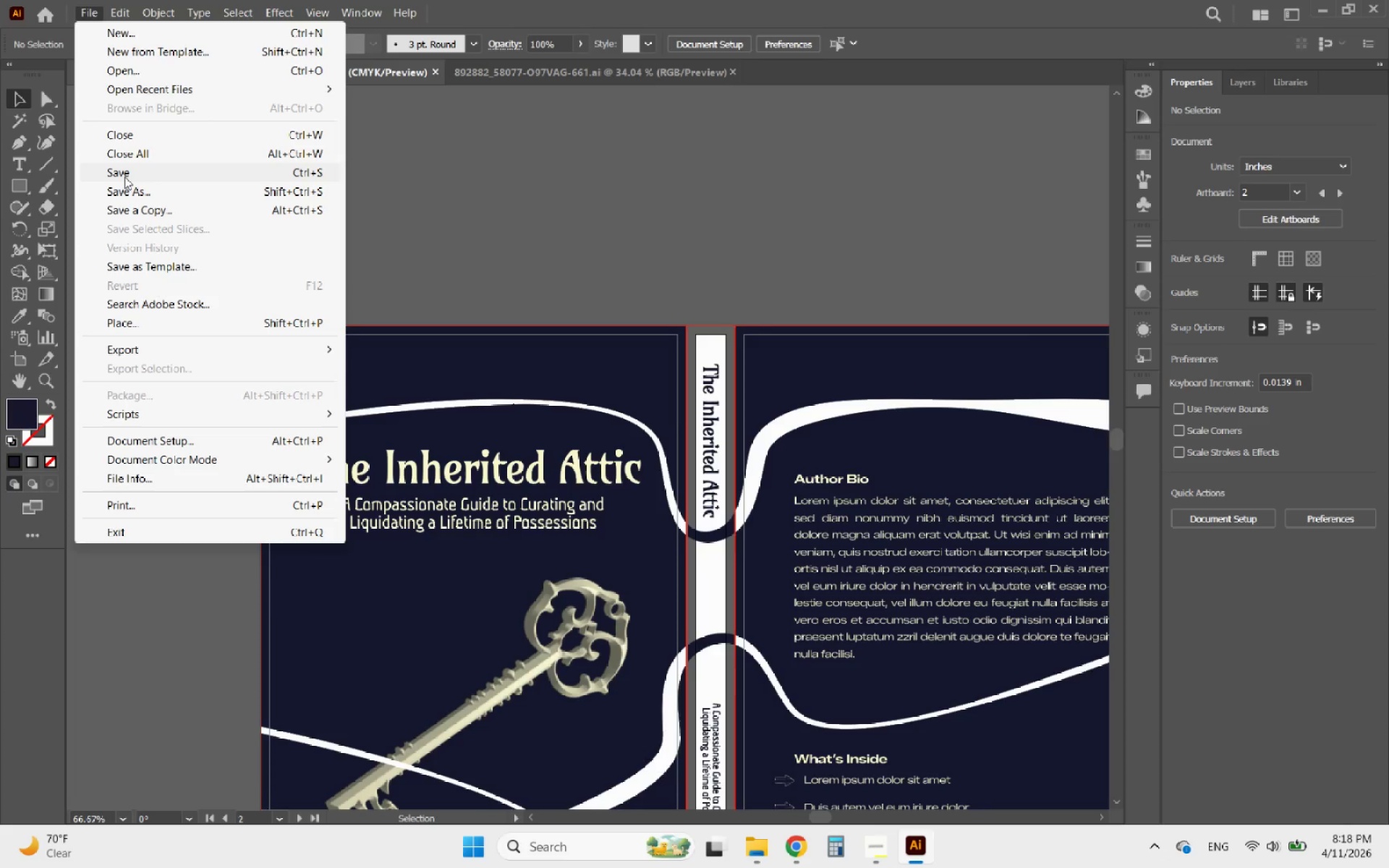 
left_click([124, 176])
 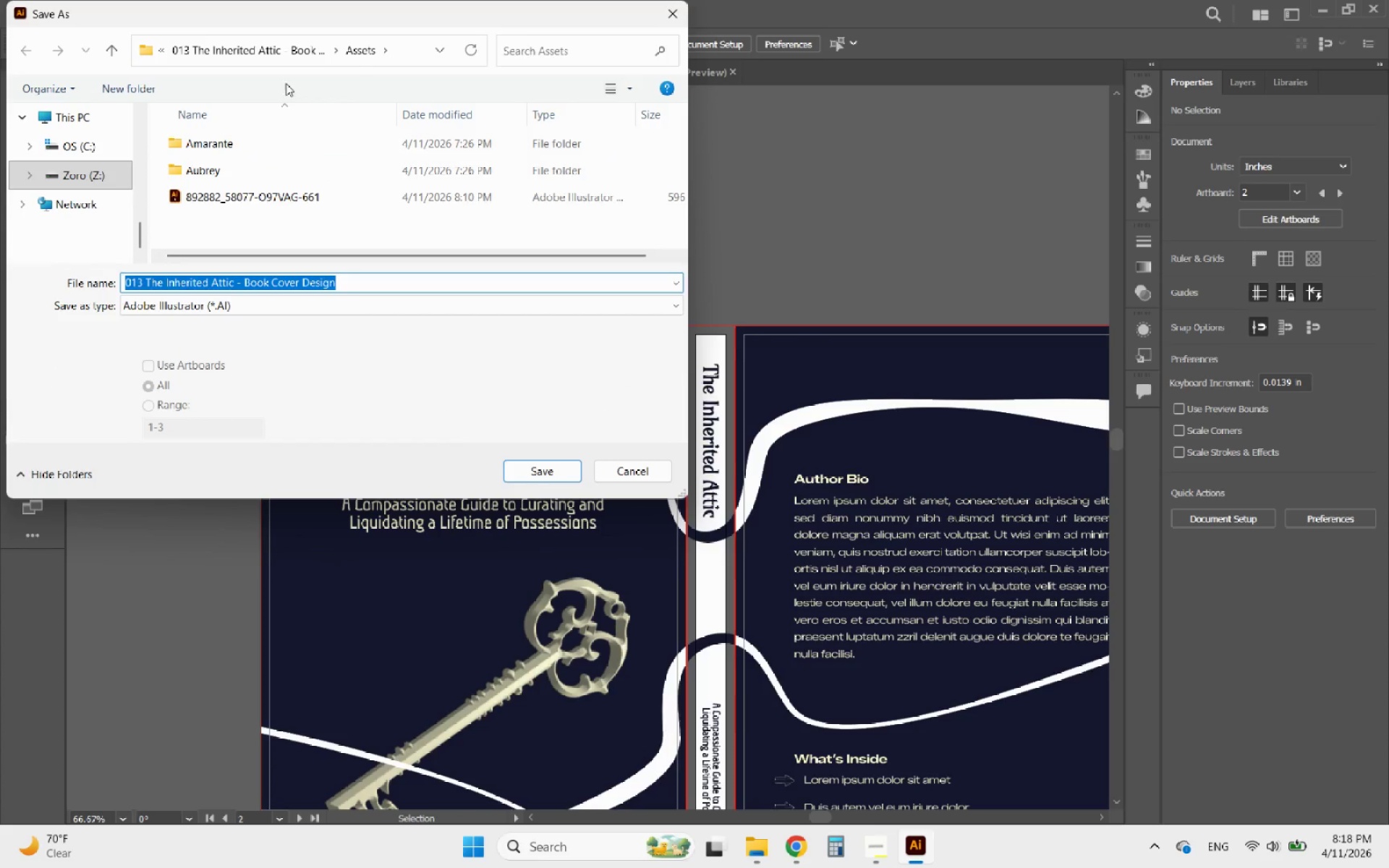 
left_click([240, 55])
 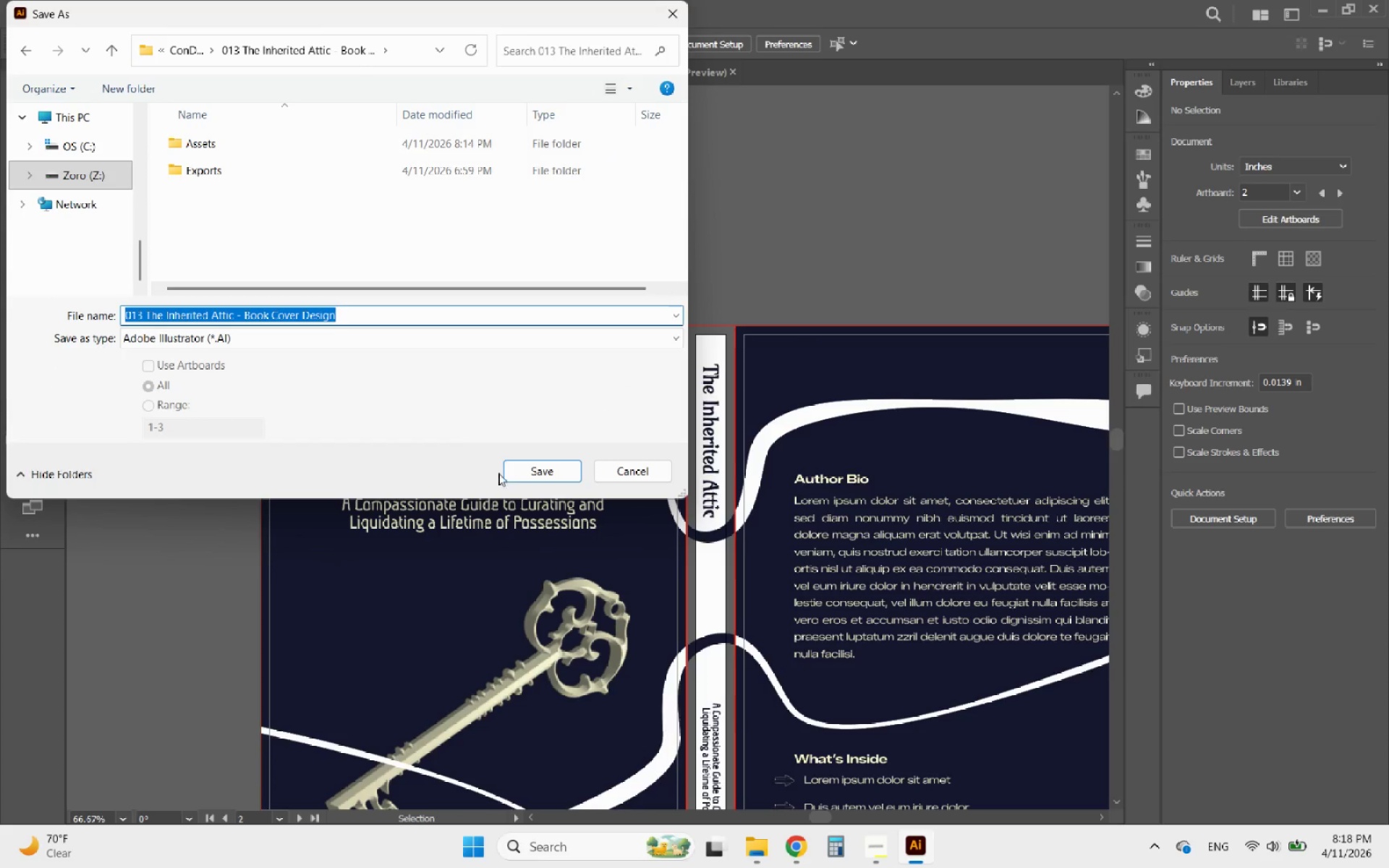 
left_click([529, 476])
 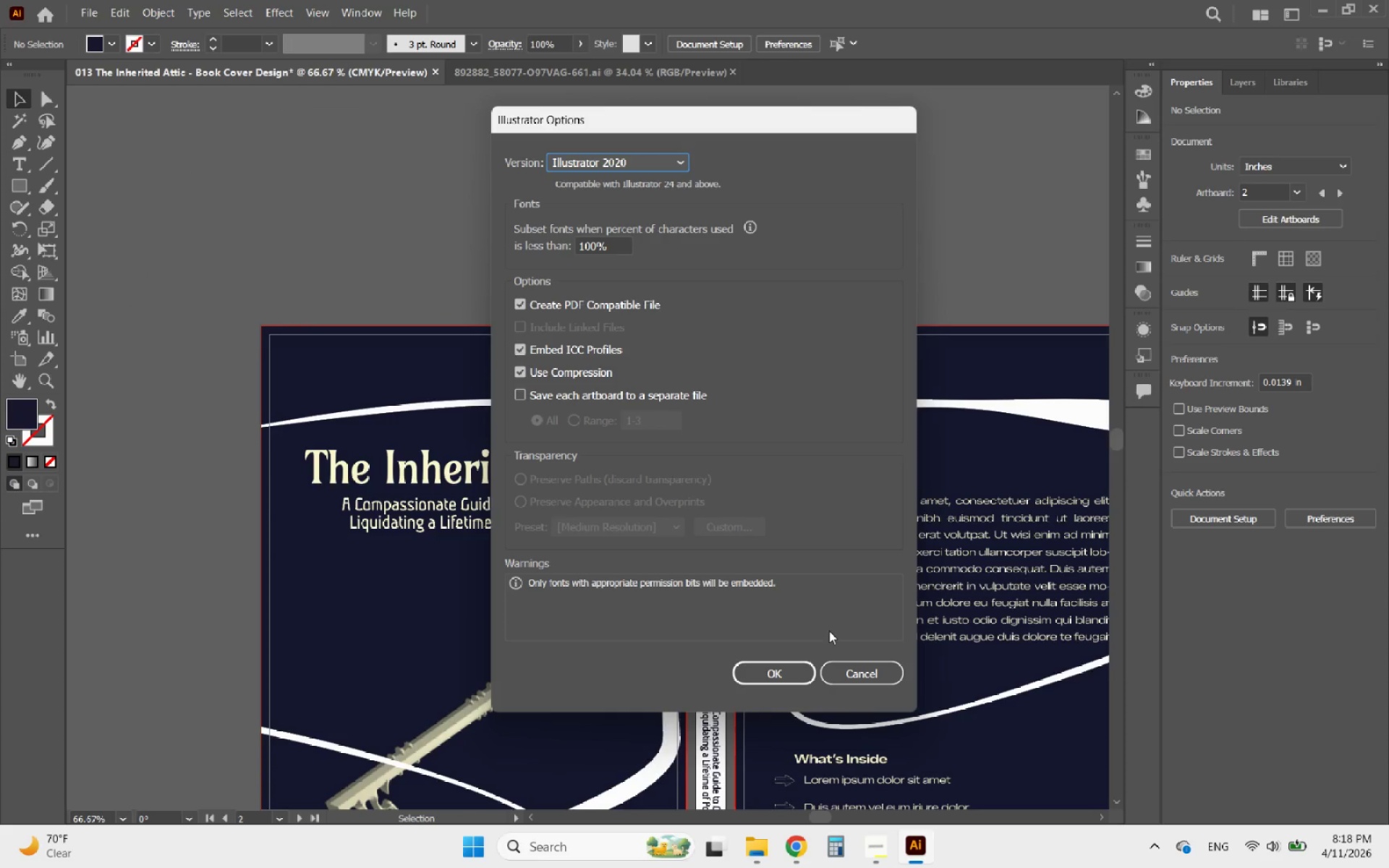 
left_click([765, 667])
 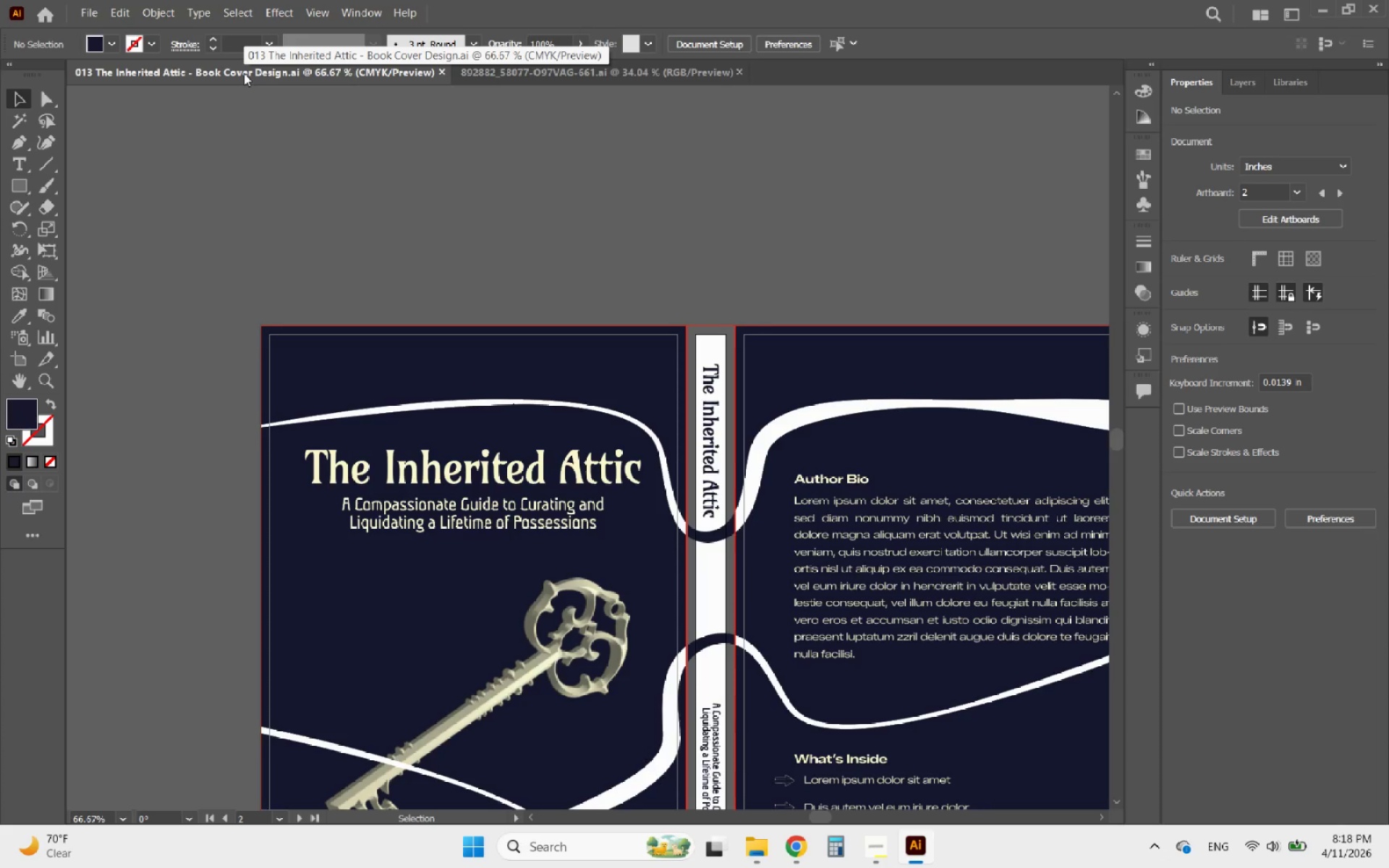 
left_click([527, 73])
 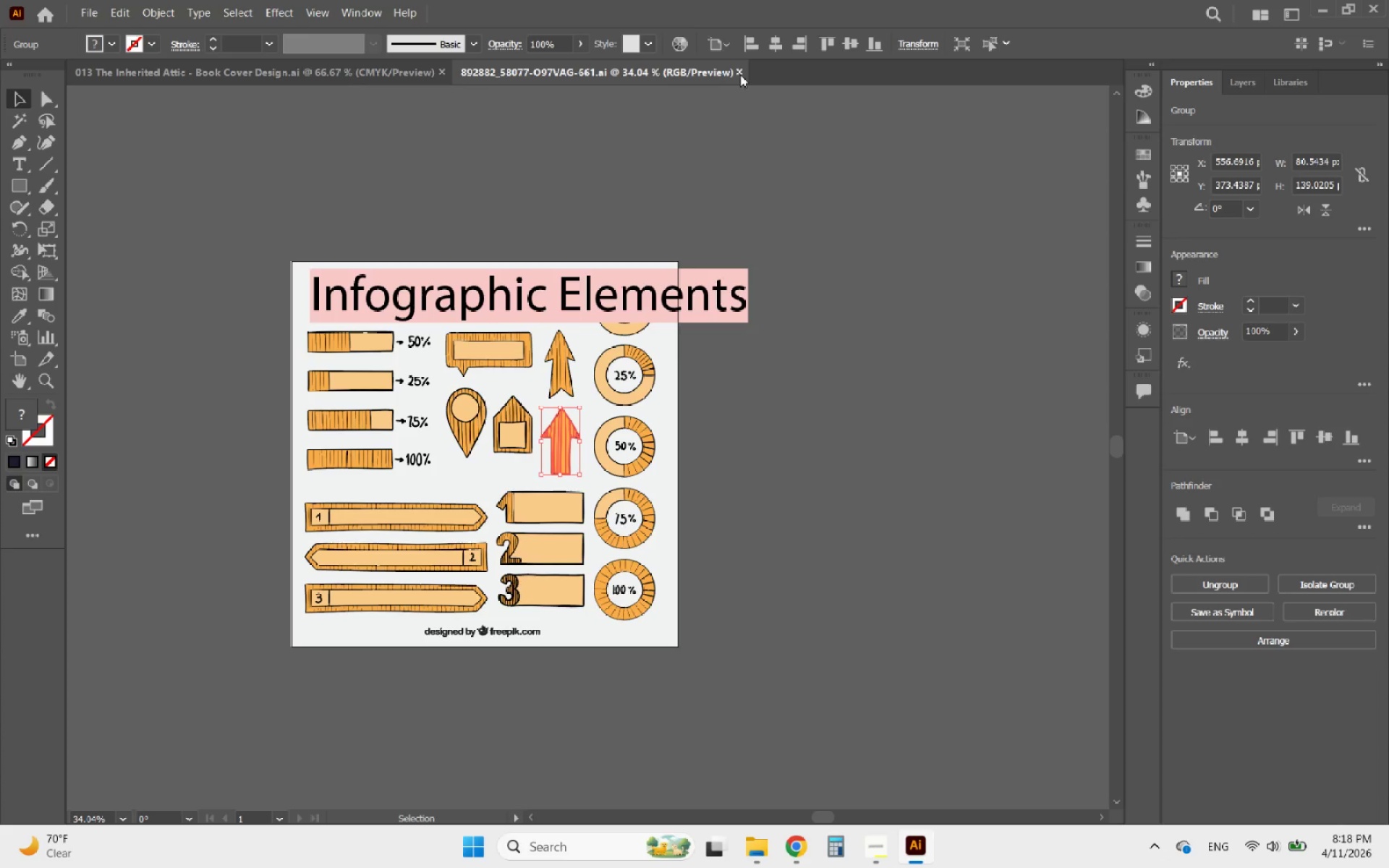 
left_click([739, 75])
 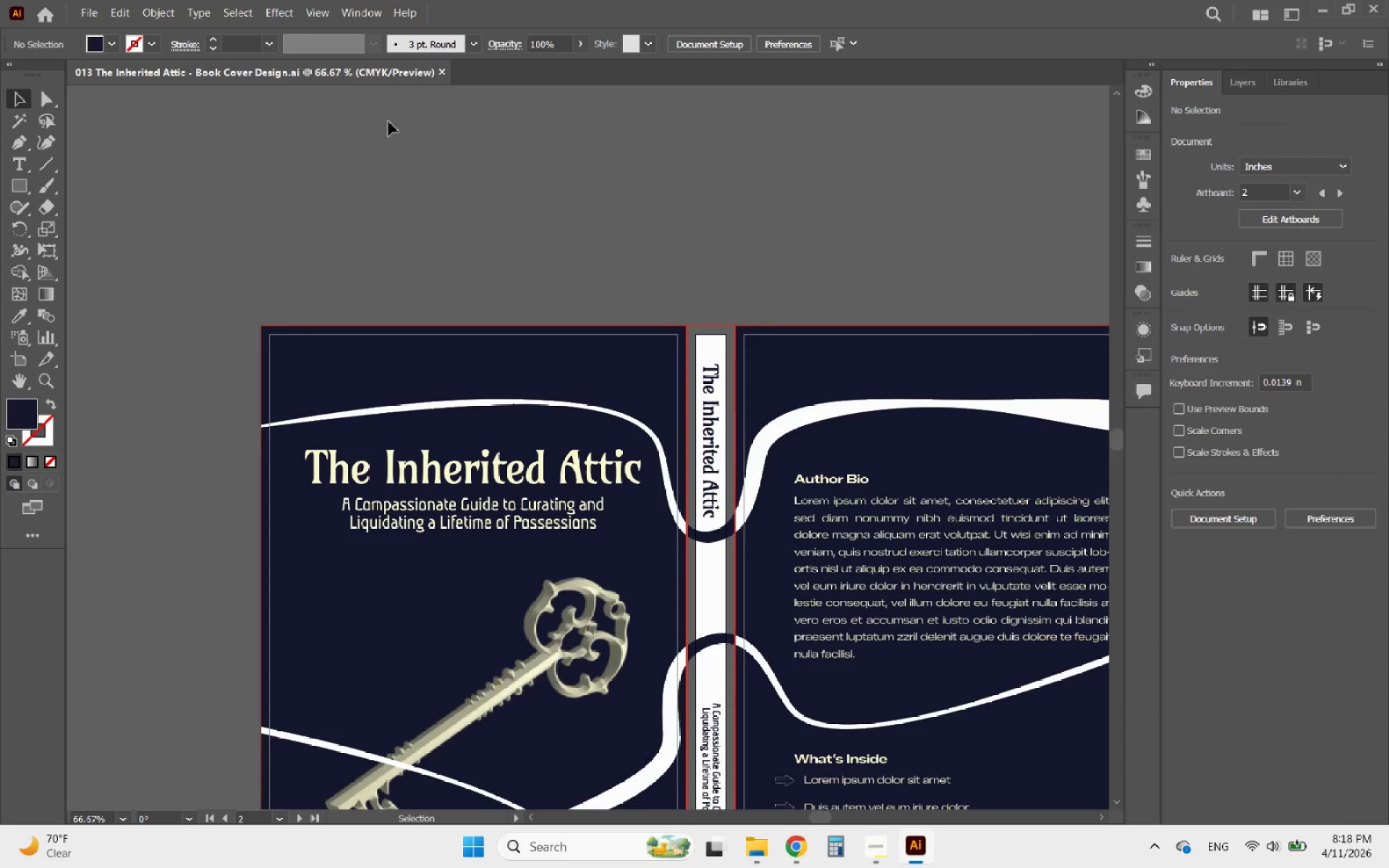 
hold_key(key=AltLeft, duration=0.41)
scroll: coordinate [556, 249], scroll_direction: down, amount: 2.0
 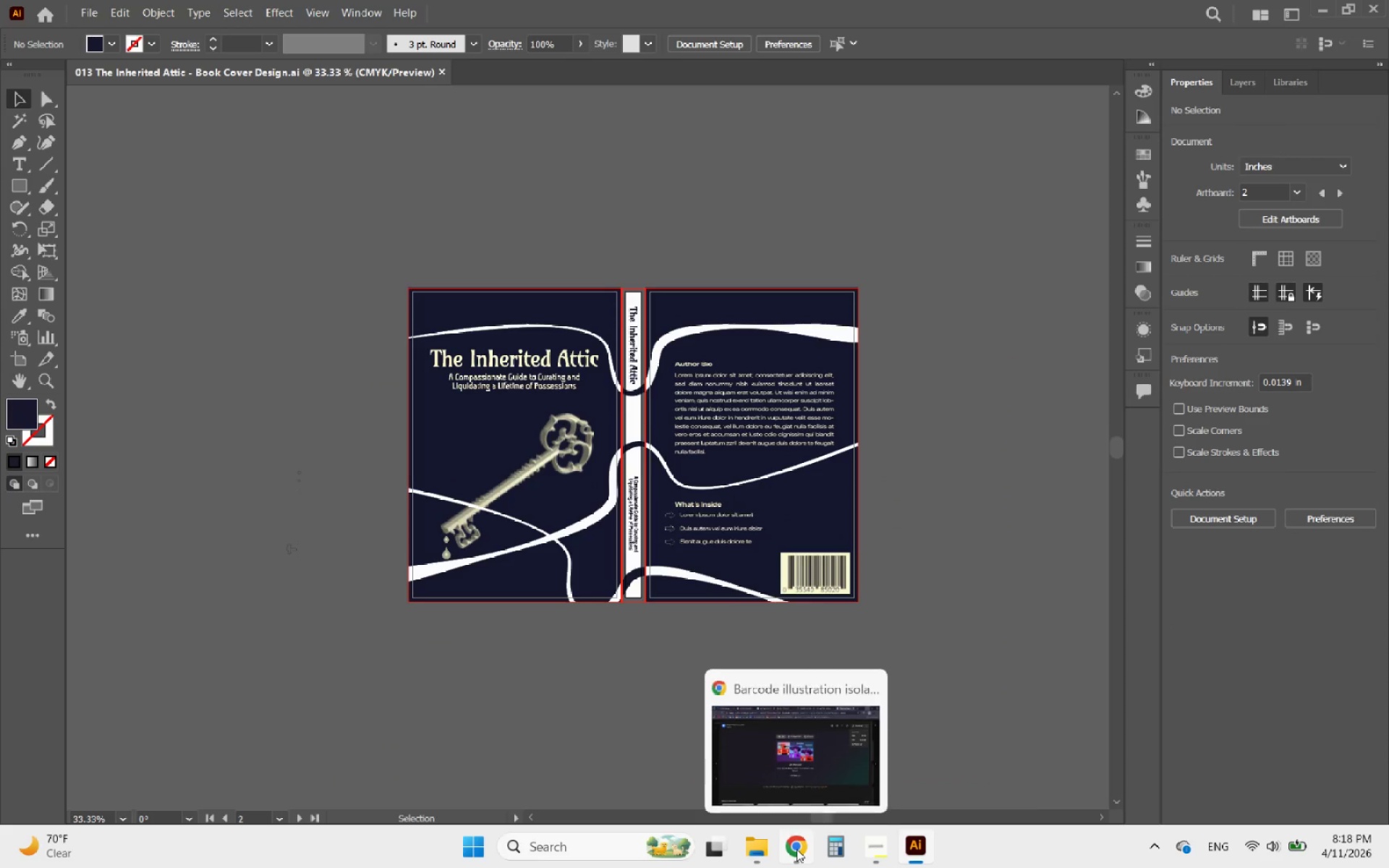 
left_click([797, 849])
 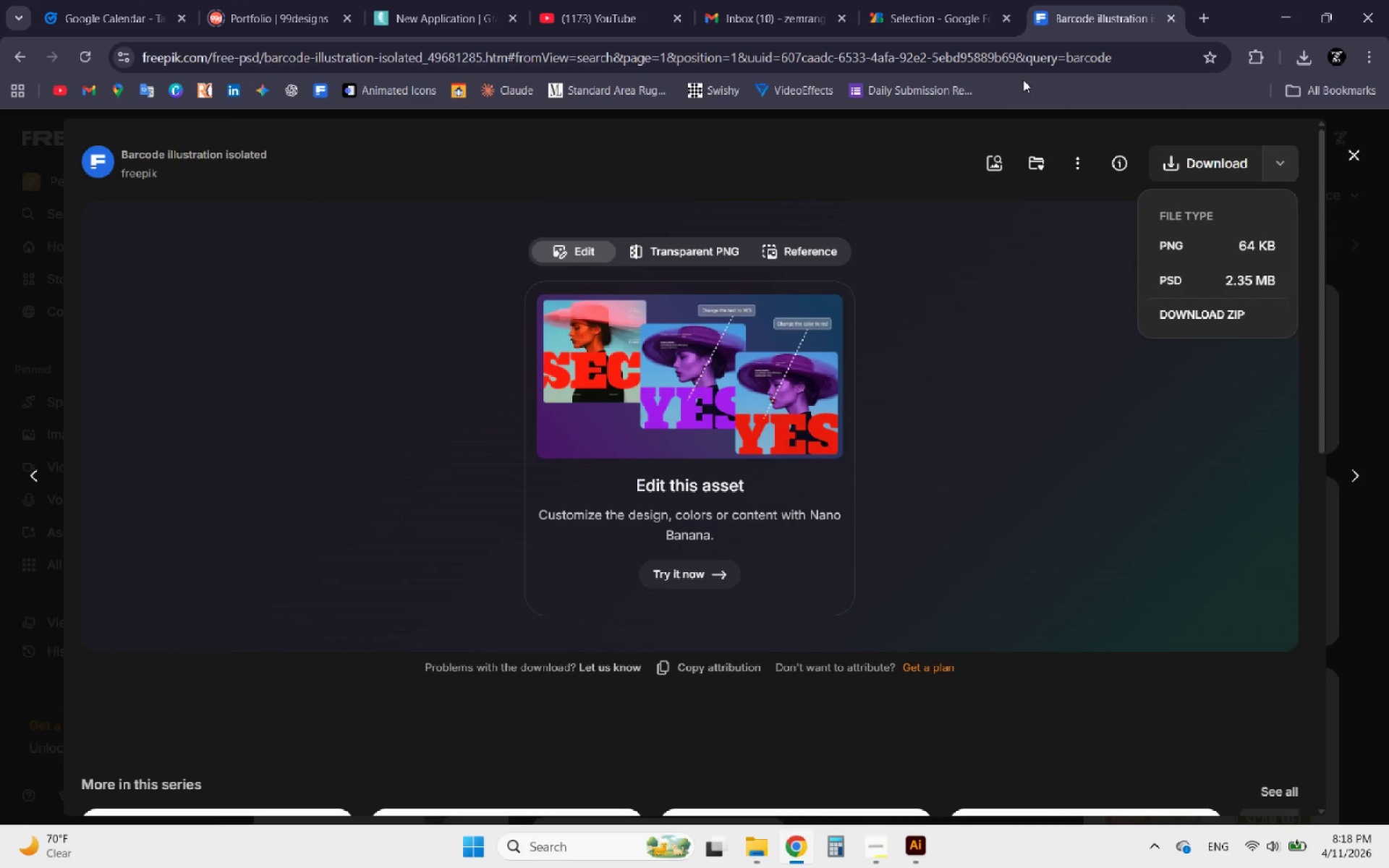 
left_click([1025, 60])
 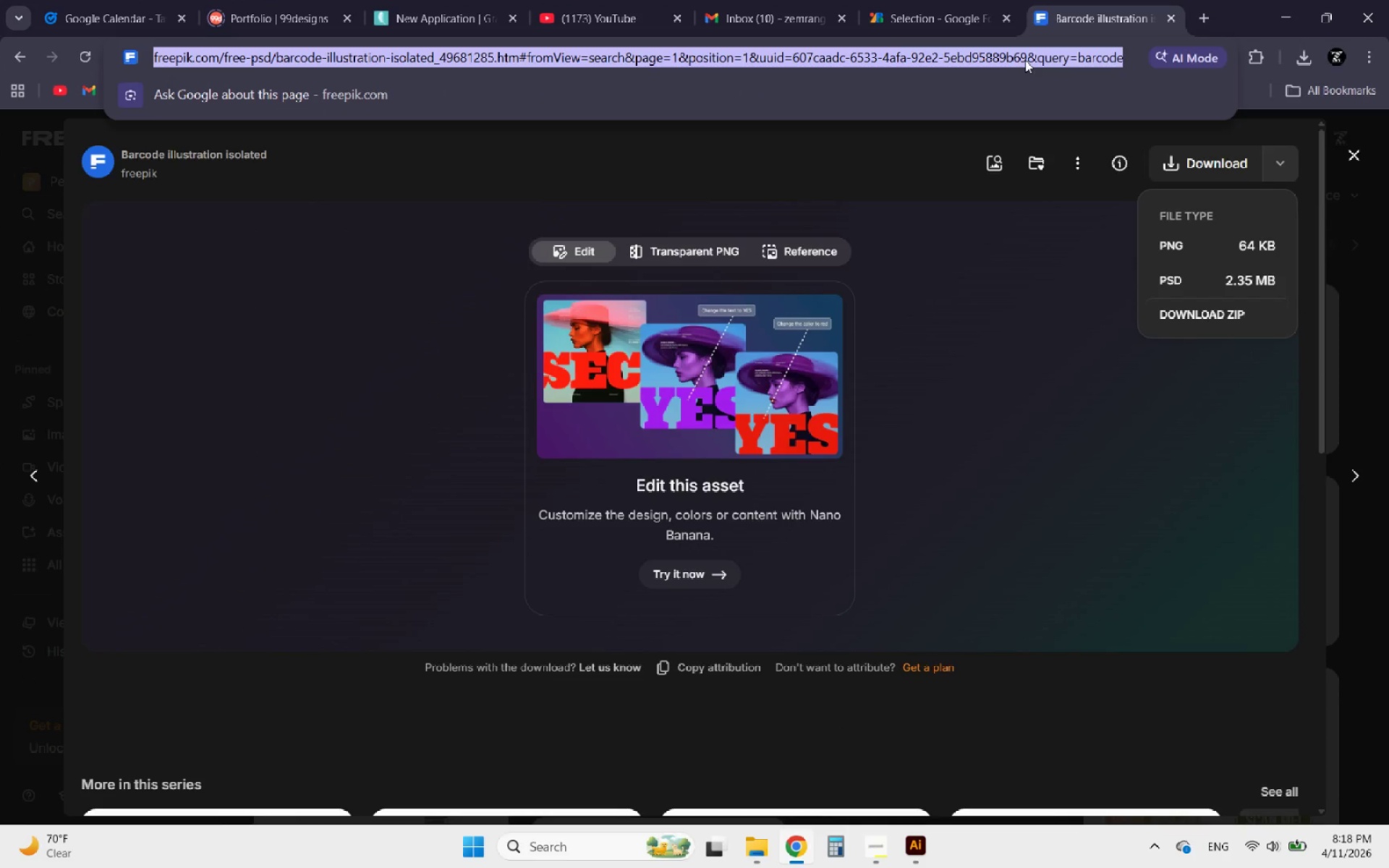 
type(unblast)
 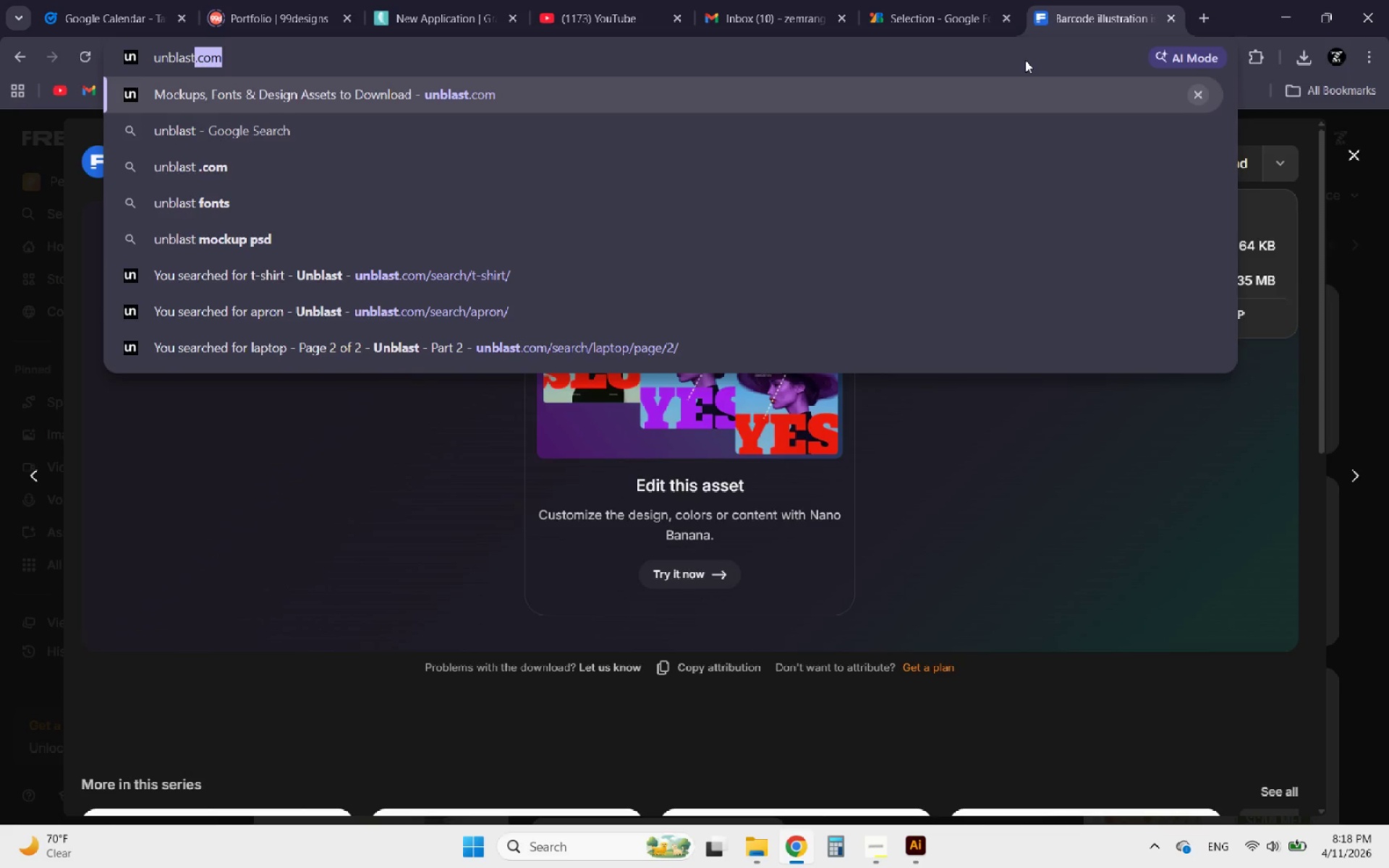 
key(Enter)
 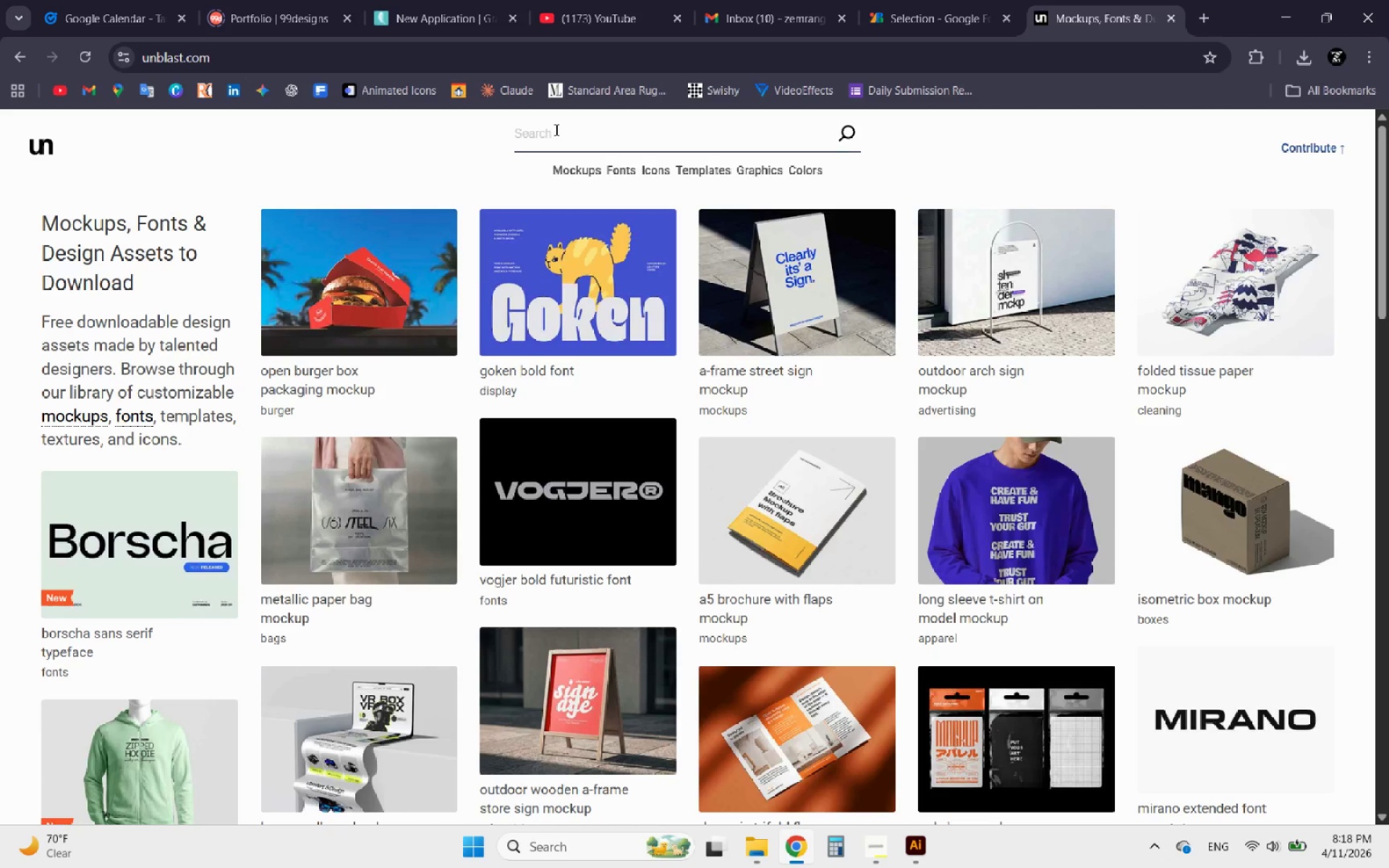 
left_click([587, 129])
 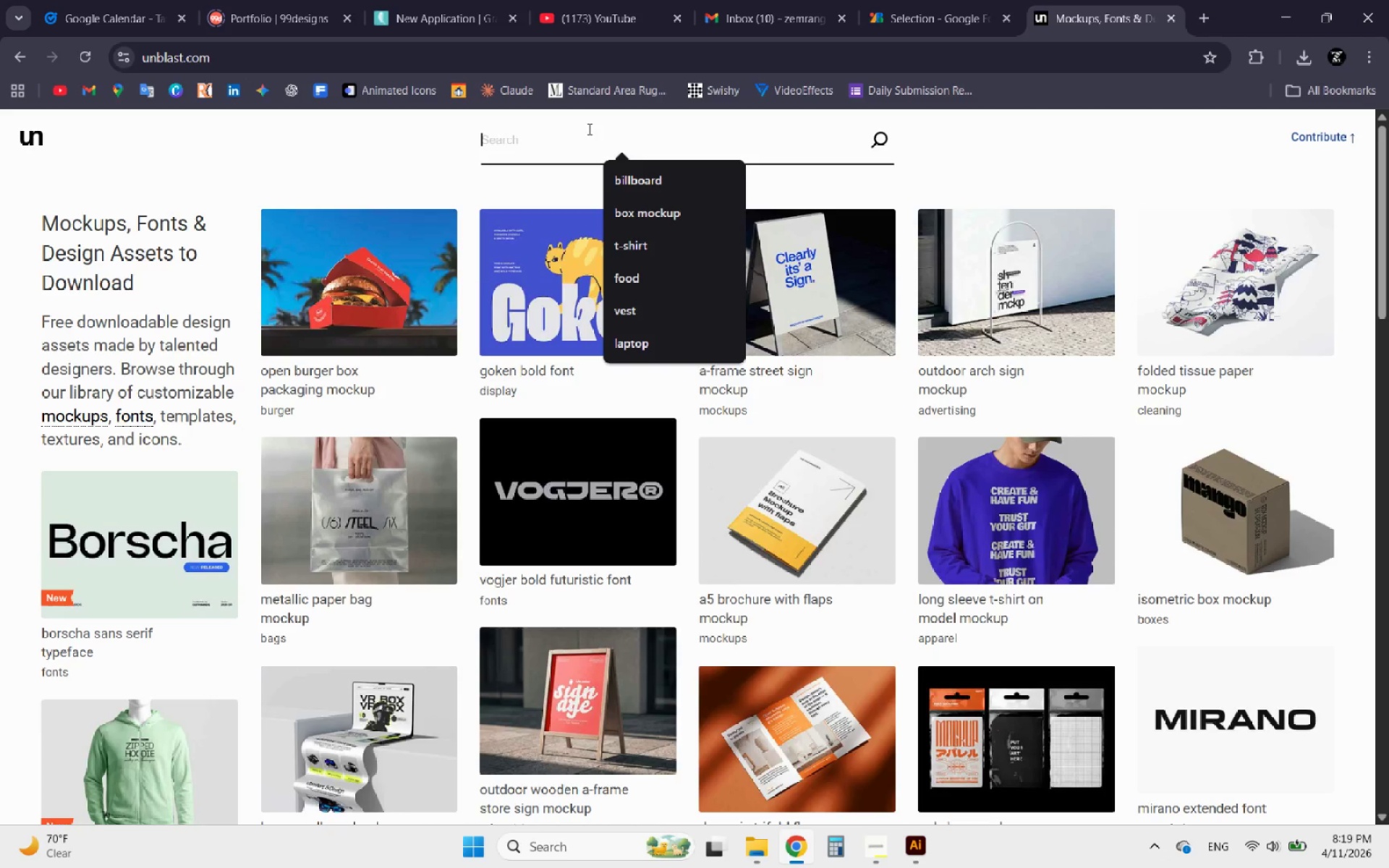 
type(boo)
key(Backspace)
type(ok mockup)
 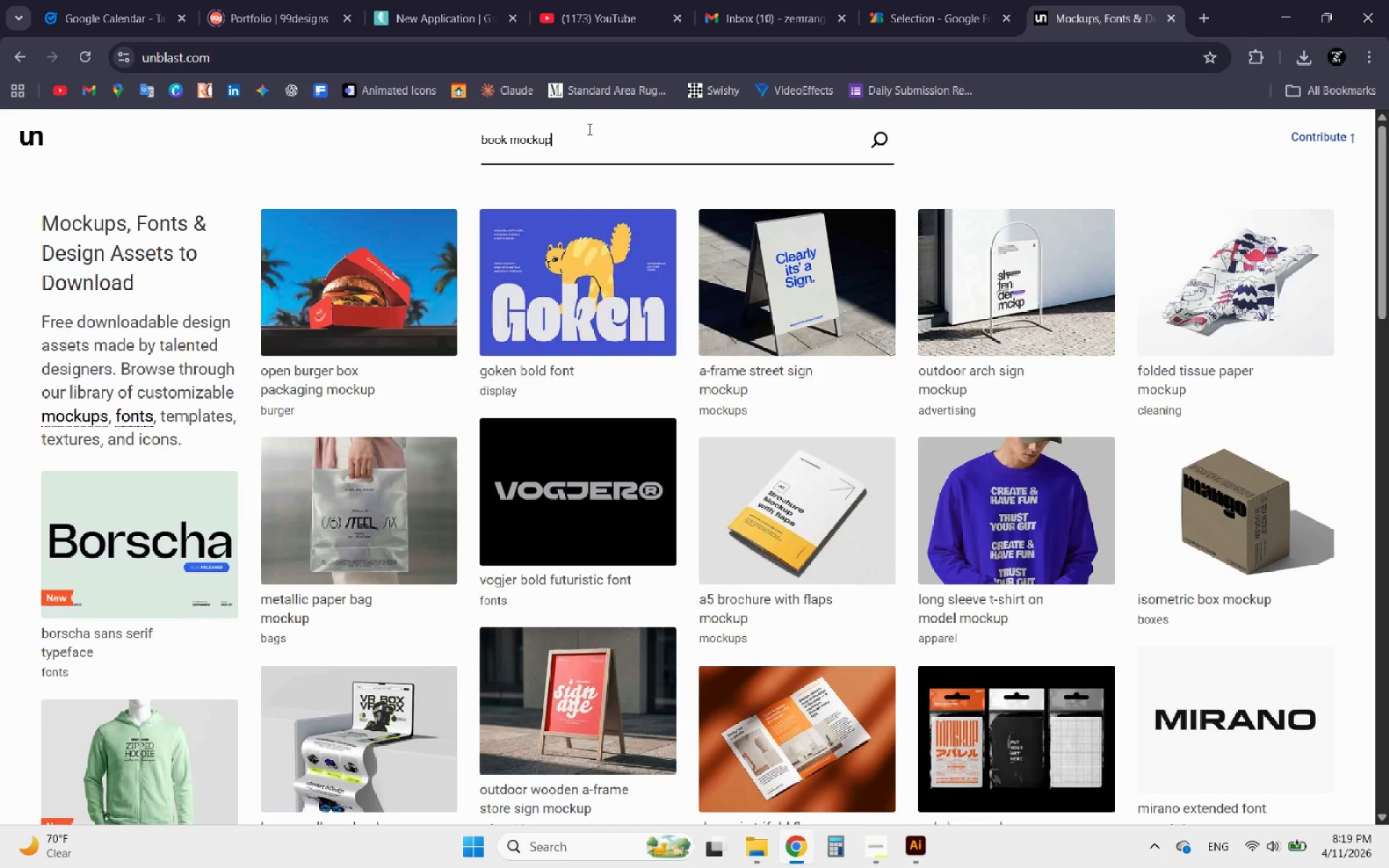 
key(Enter)
 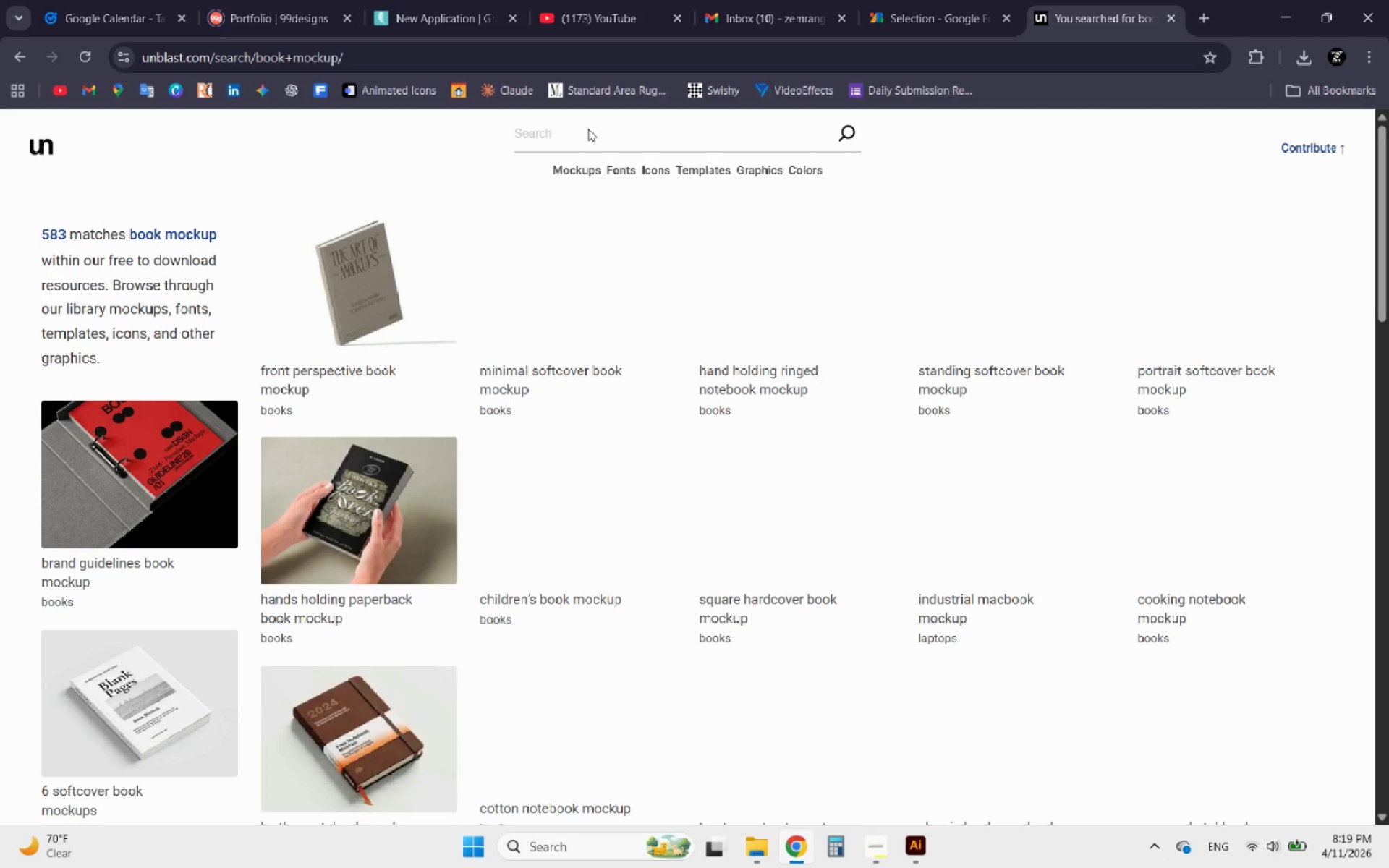 
scroll: coordinate [609, 517], scroll_direction: down, amount: 5.0
 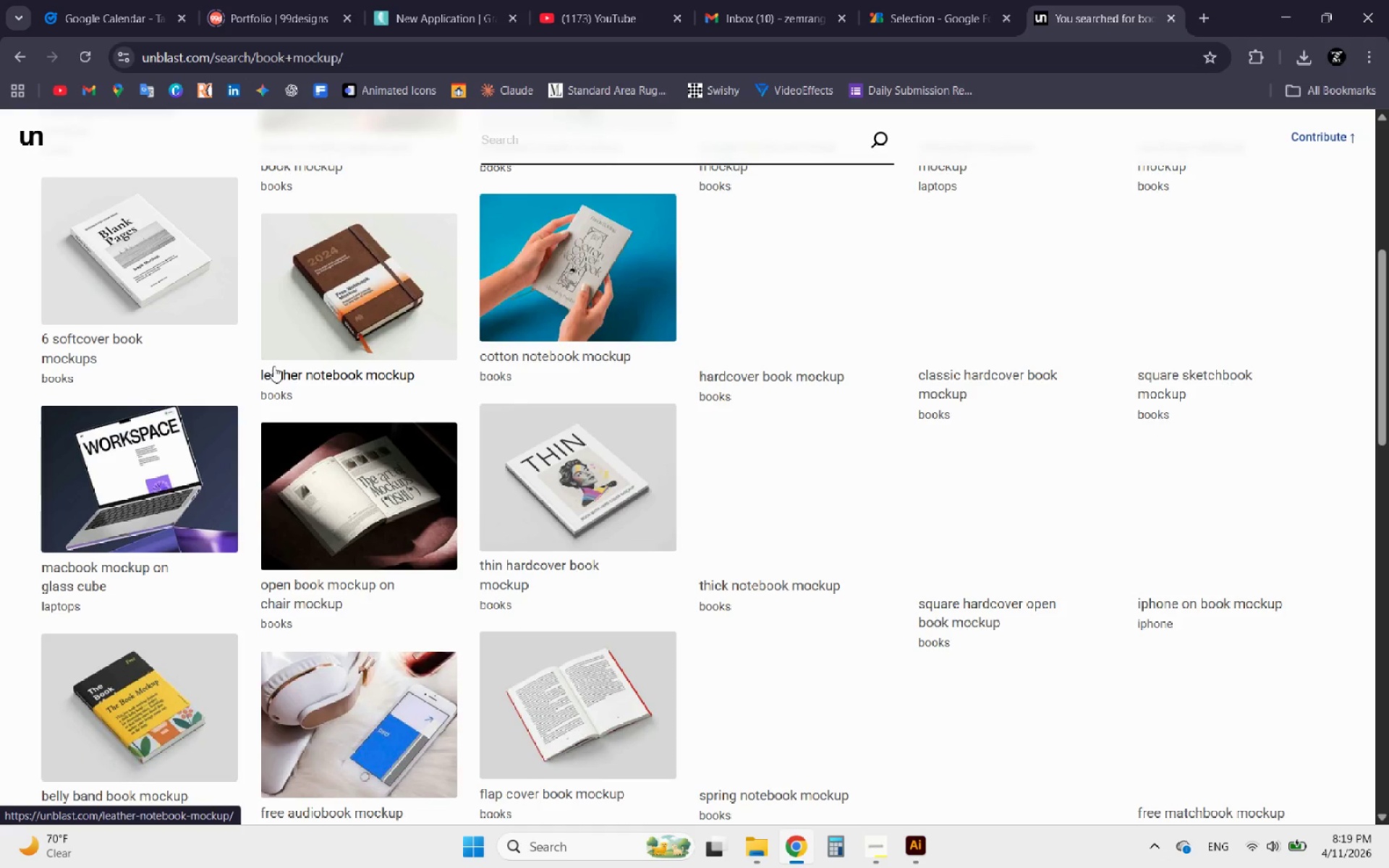 
left_click([117, 284])
 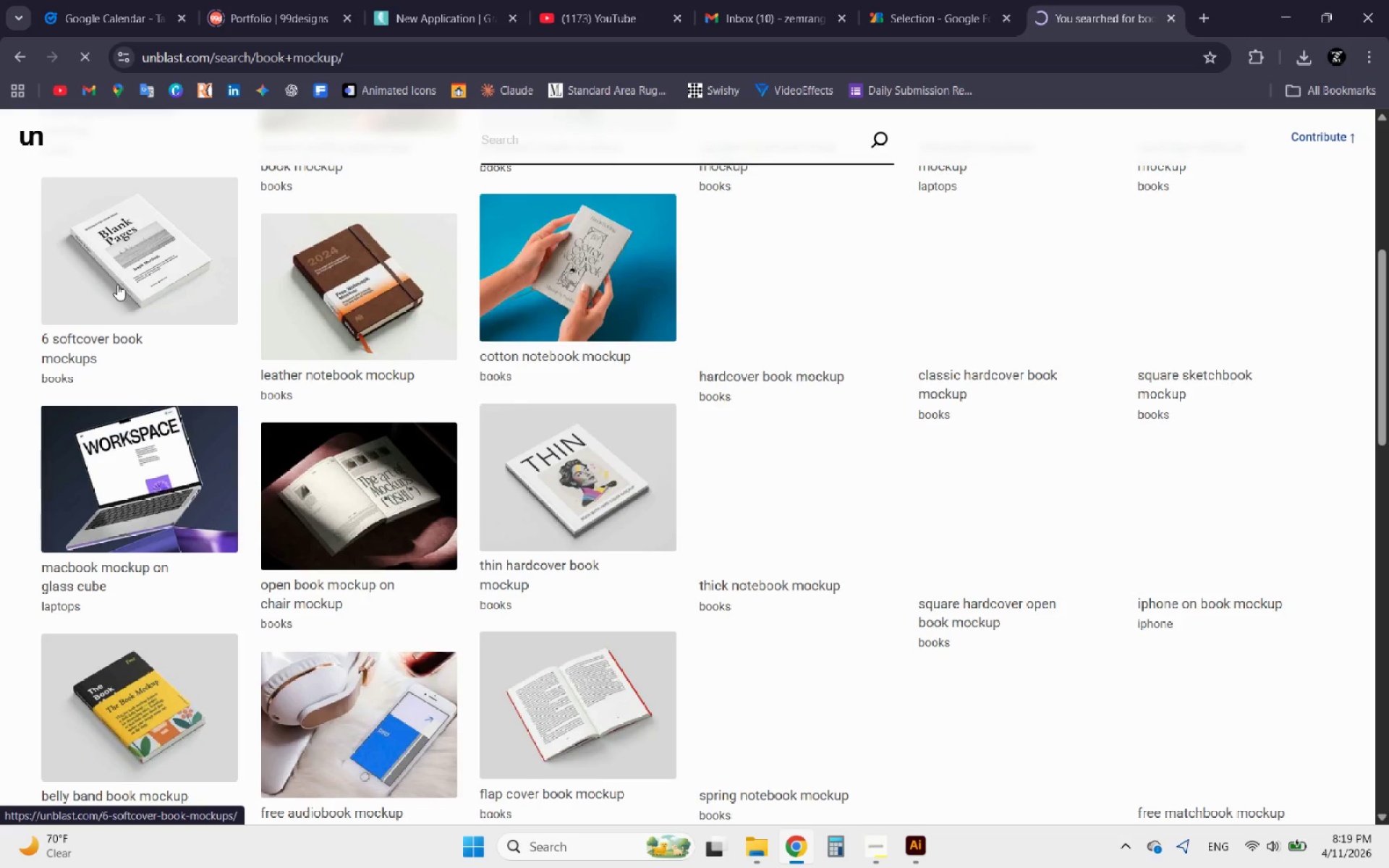 
scroll: coordinate [701, 455], scroll_direction: up, amount: 7.0
 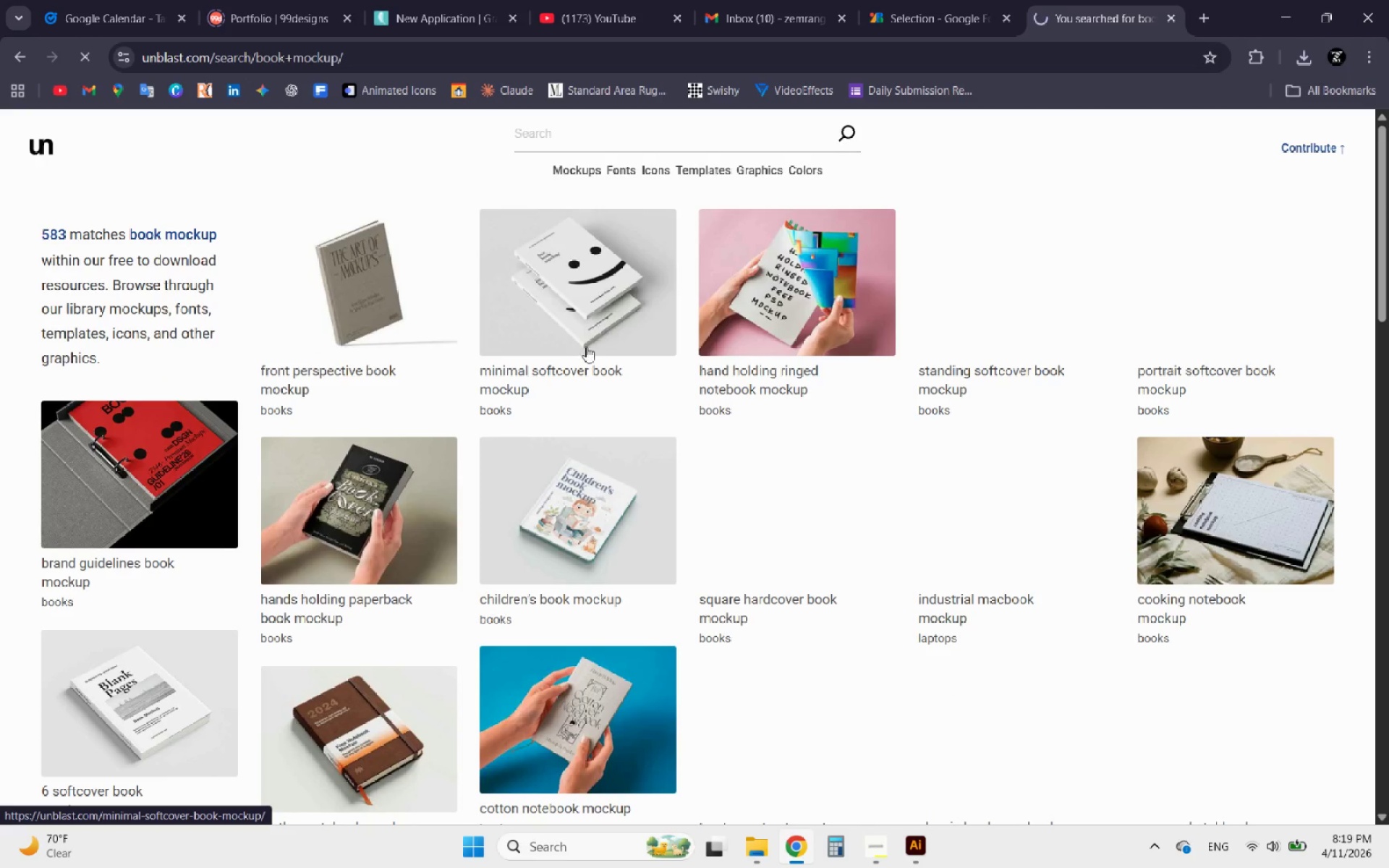 
scroll: coordinate [178, 689], scroll_direction: down, amount: 2.0
 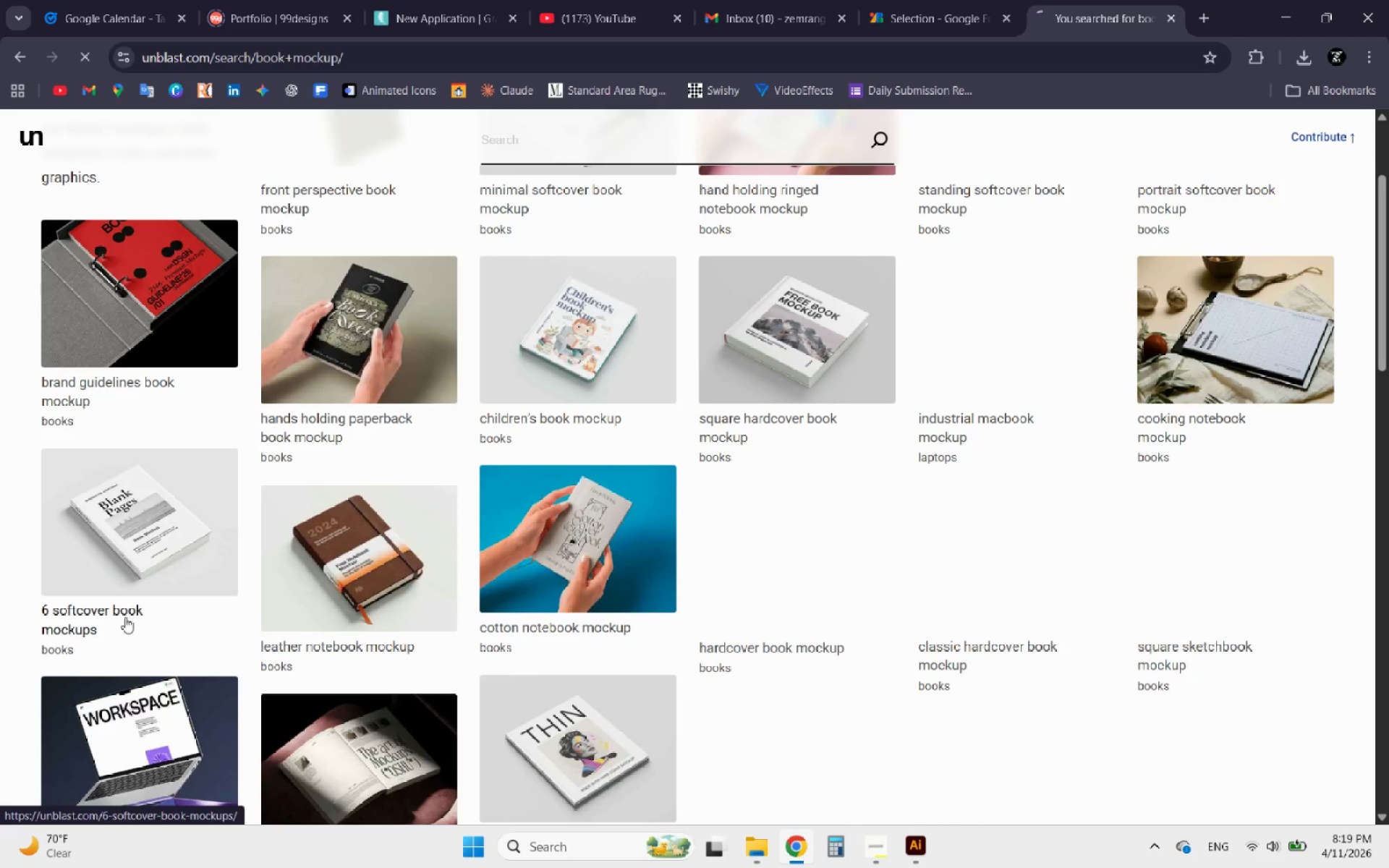 
left_click([114, 610])
 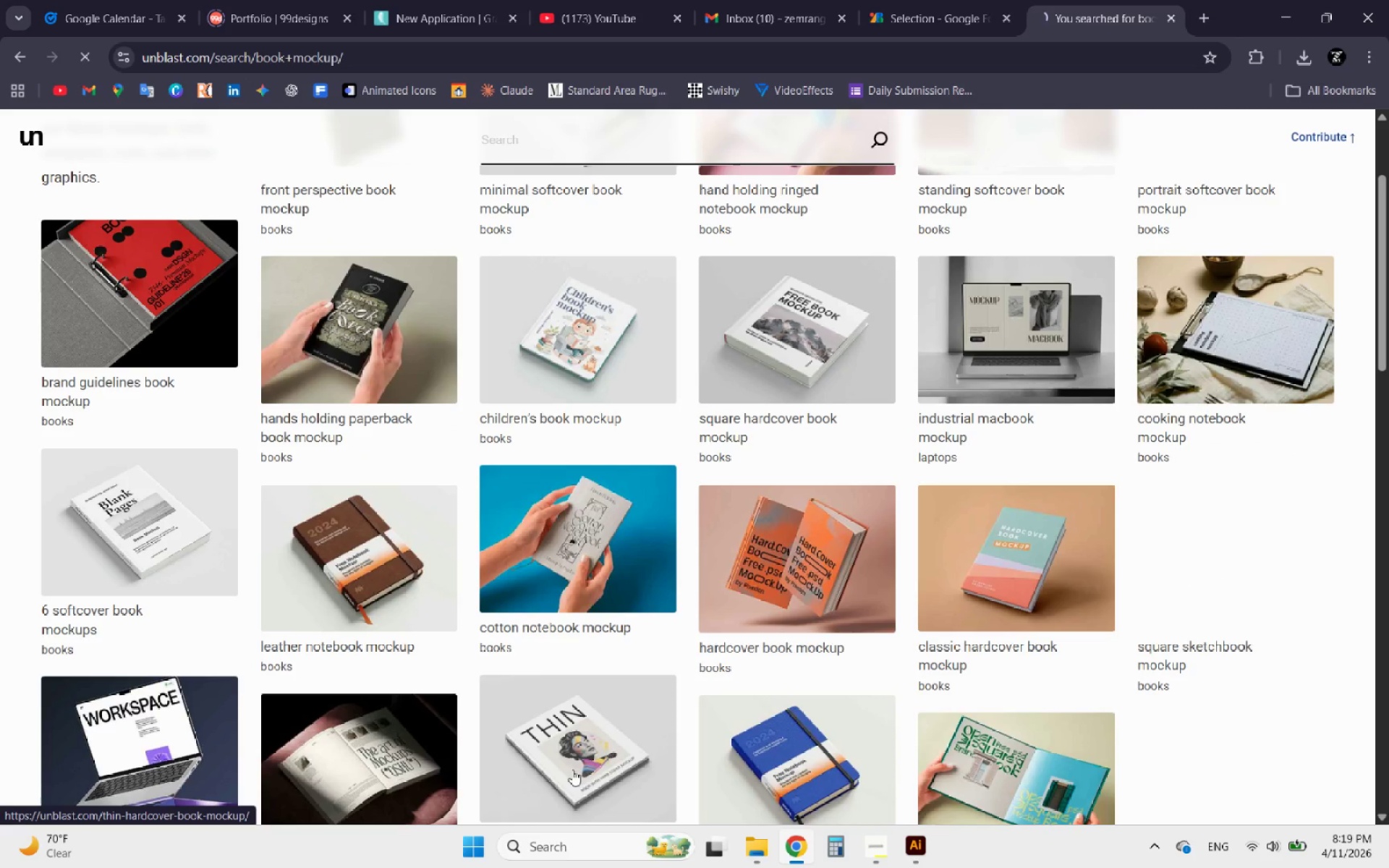 
wait(12.03)
 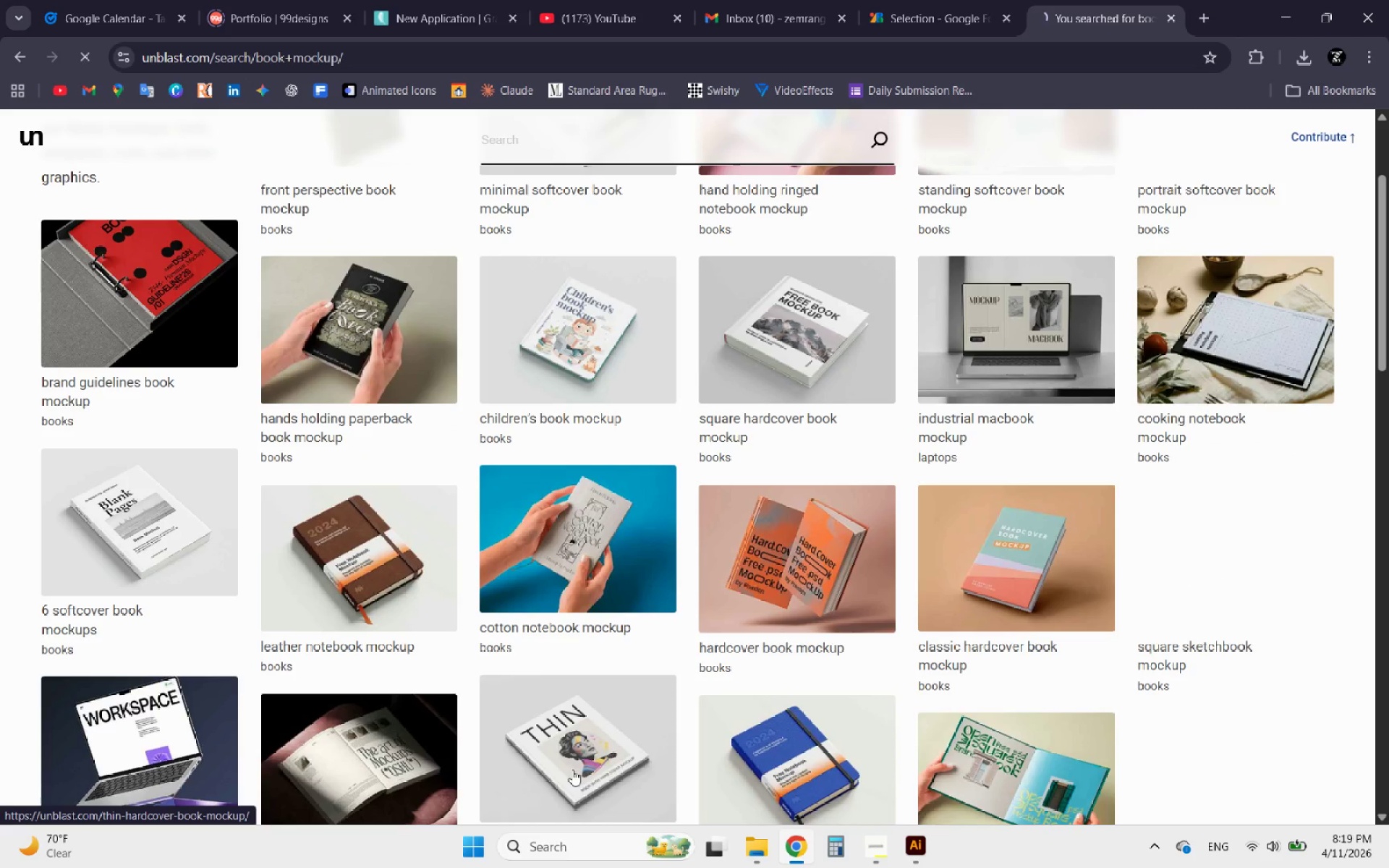 
scroll: coordinate [559, 549], scroll_direction: down, amount: 25.0
 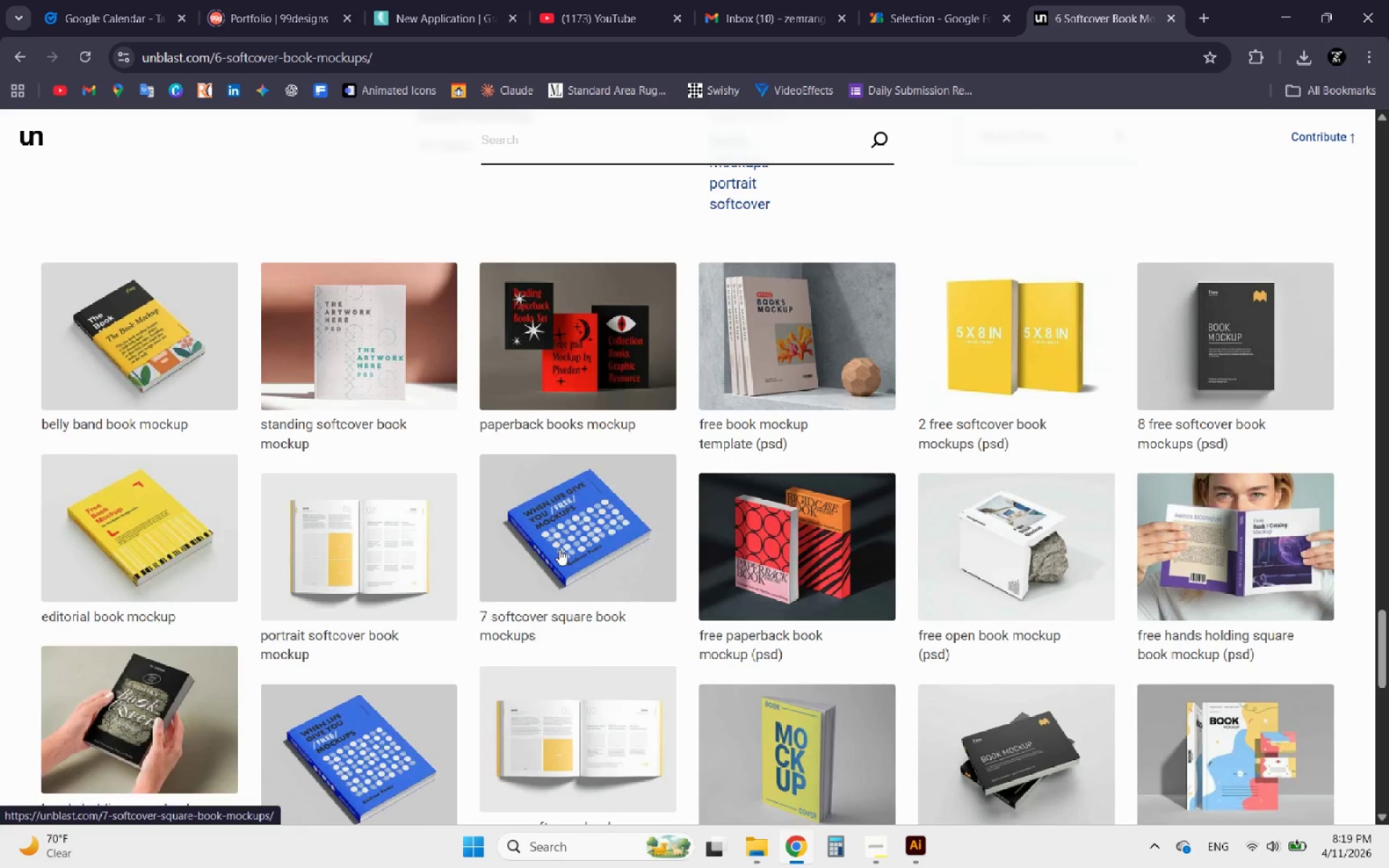 
scroll: coordinate [559, 549], scroll_direction: up, amount: 3.0
 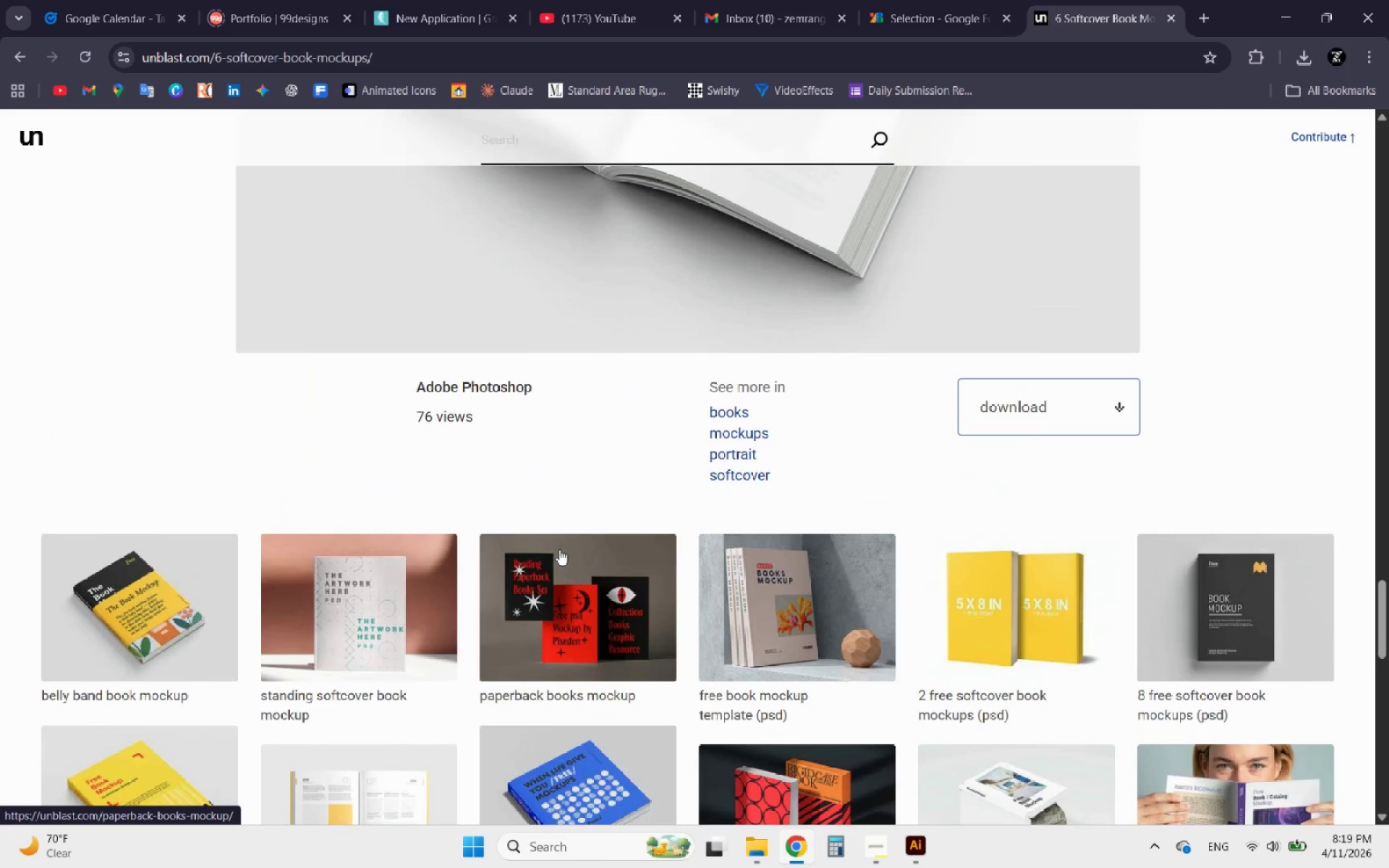 
scroll: coordinate [559, 549], scroll_direction: down, amount: 4.0
 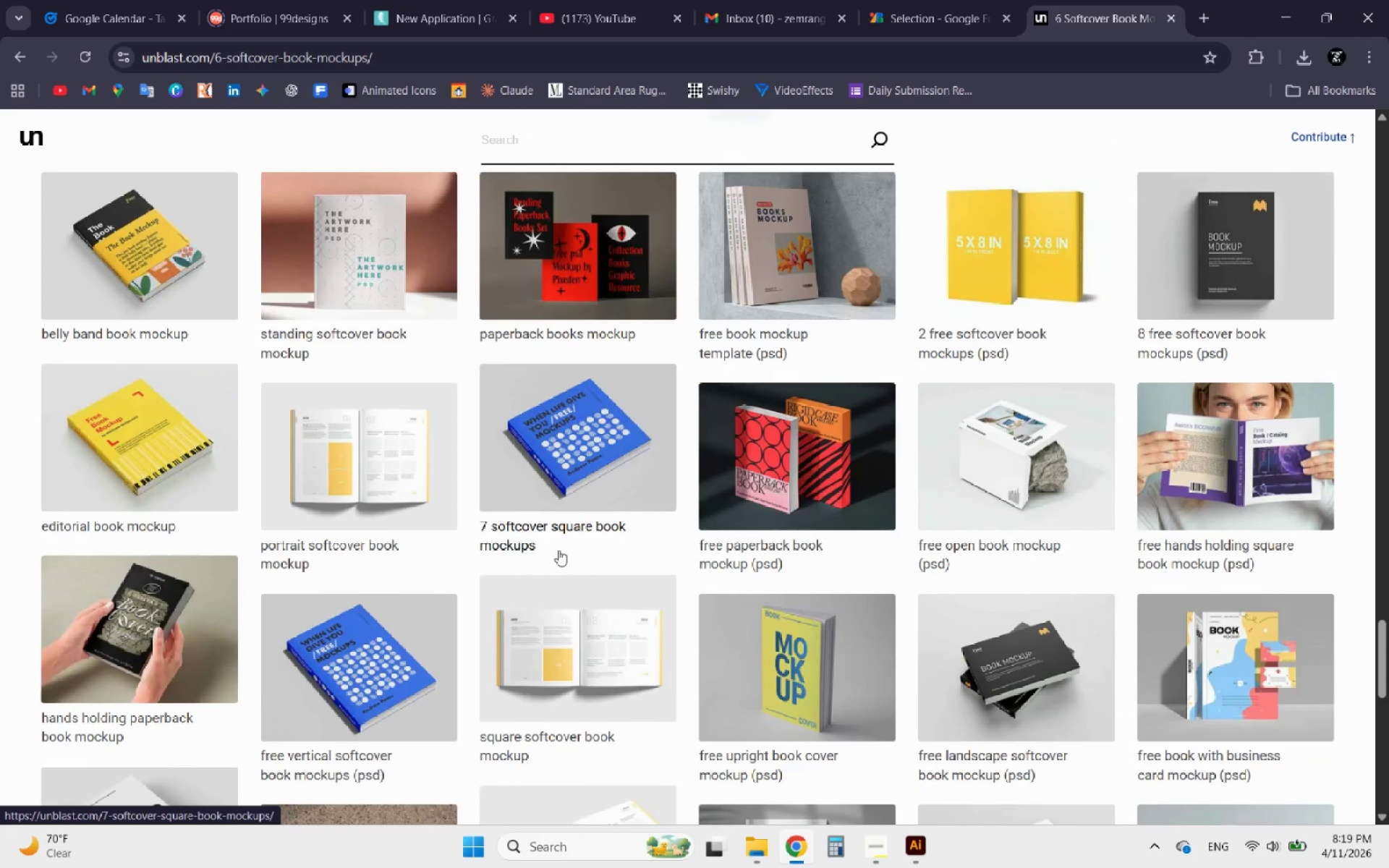 
scroll: coordinate [558, 550], scroll_direction: up, amount: 4.0
 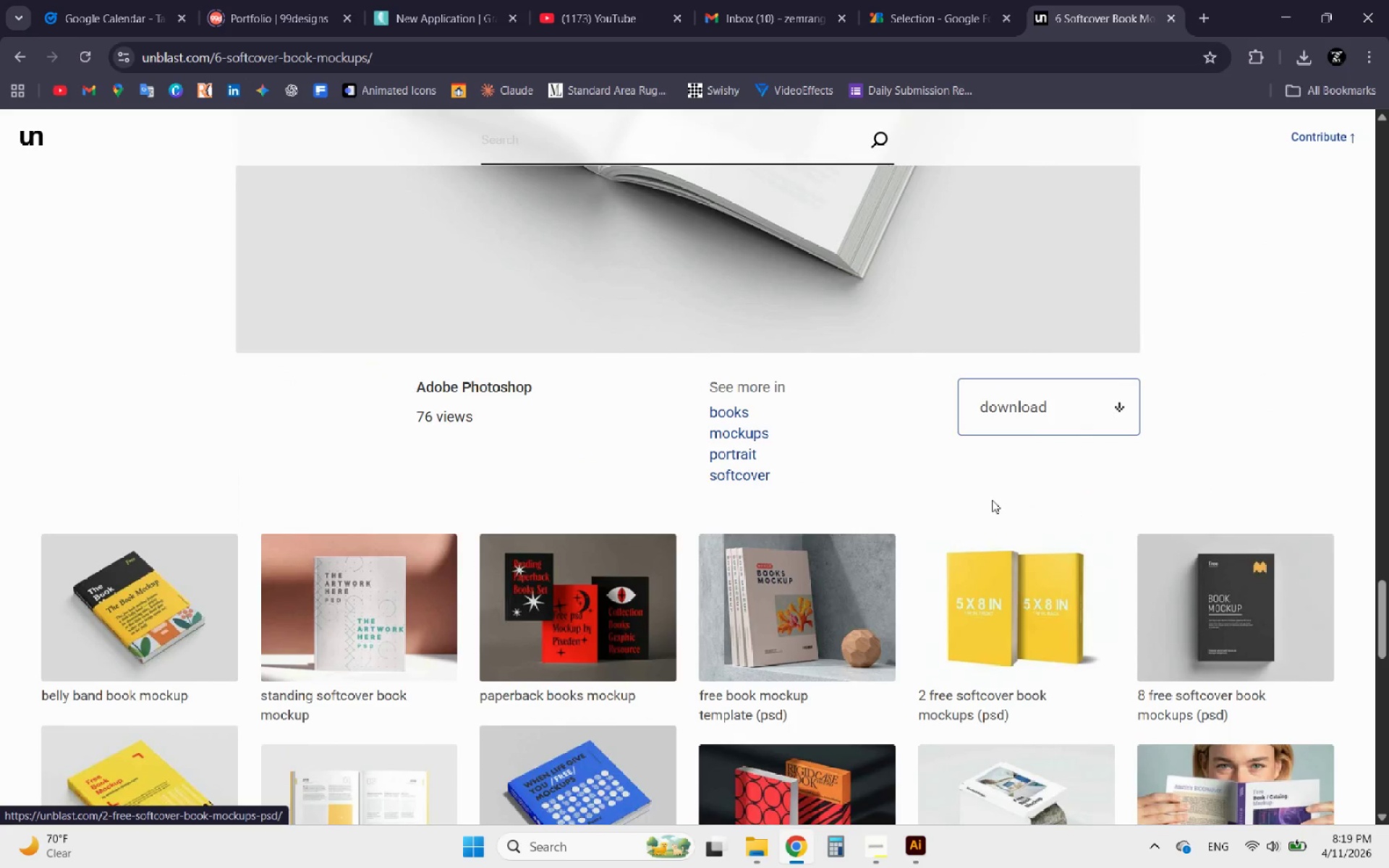 
left_click([1011, 436])
 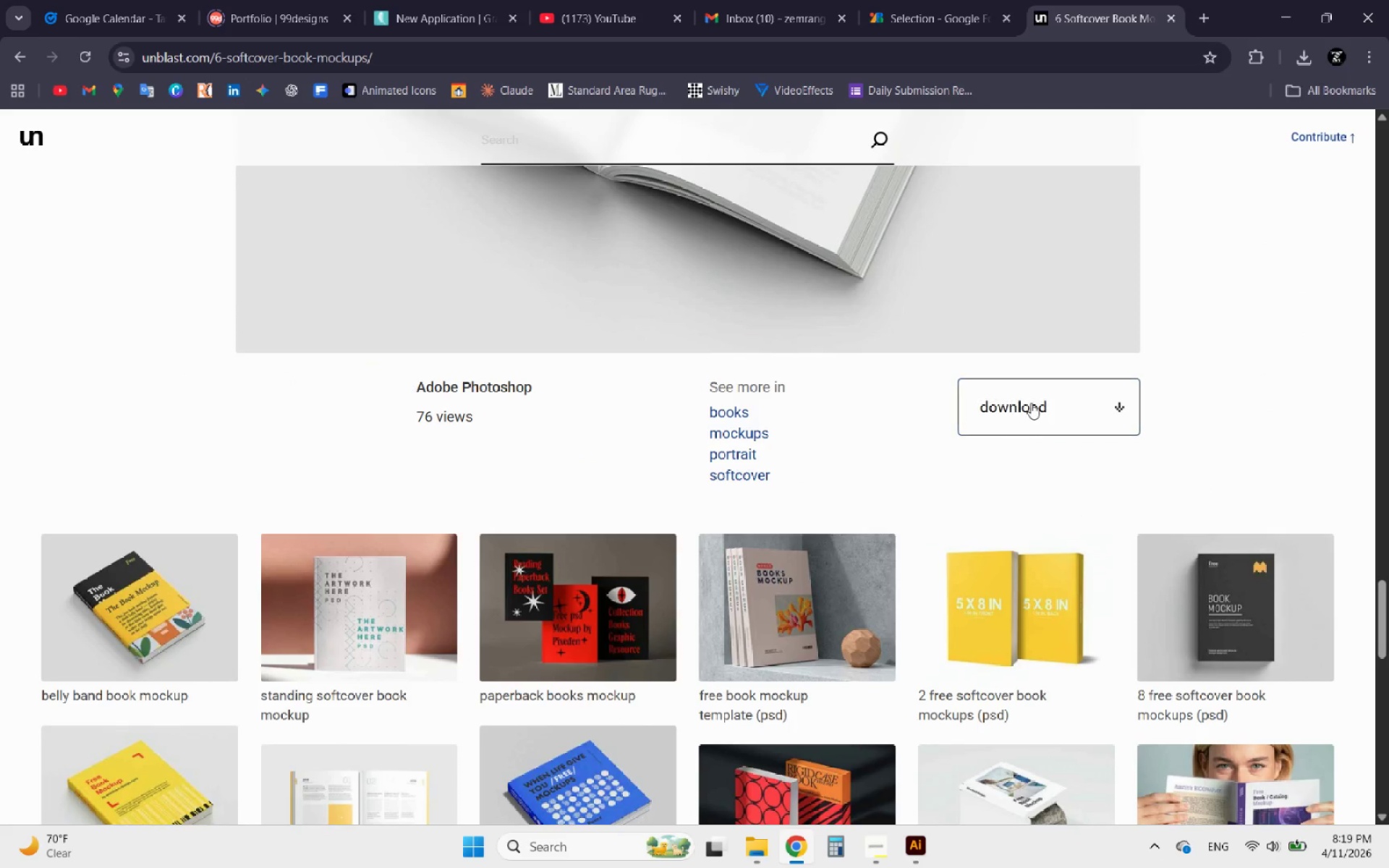 
left_click([1031, 402])
 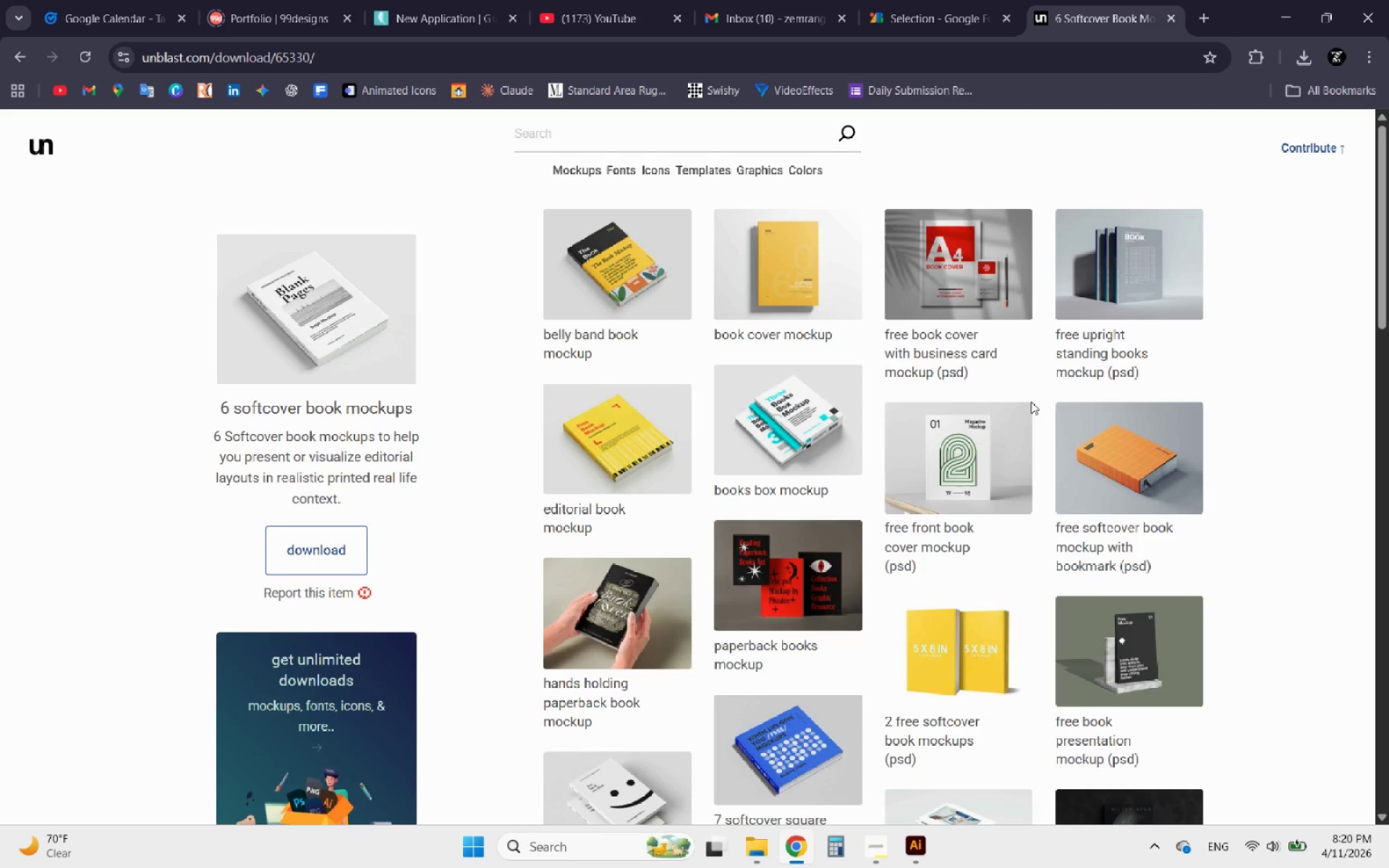 
wait(7.91)
 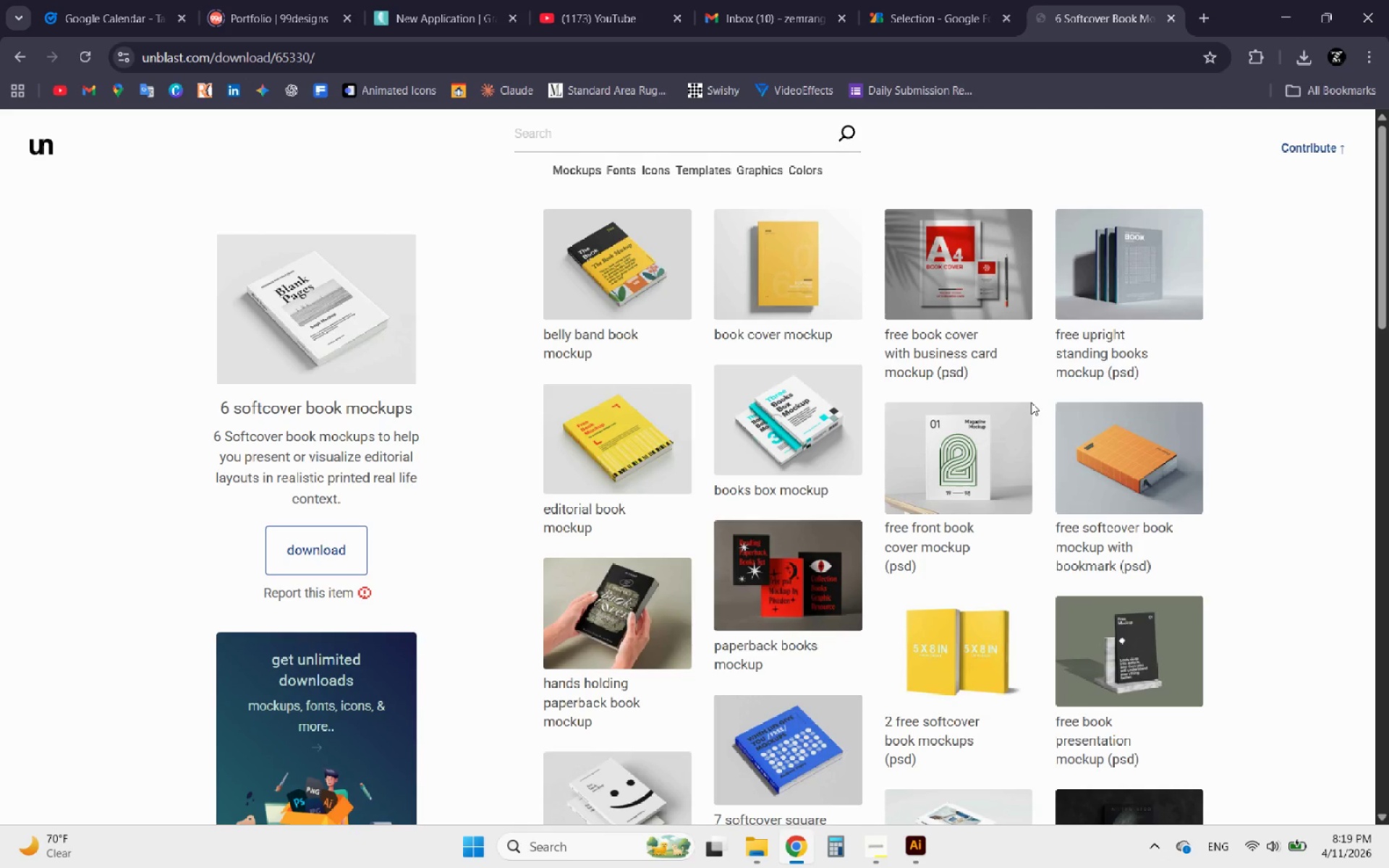 
left_click([298, 551])
 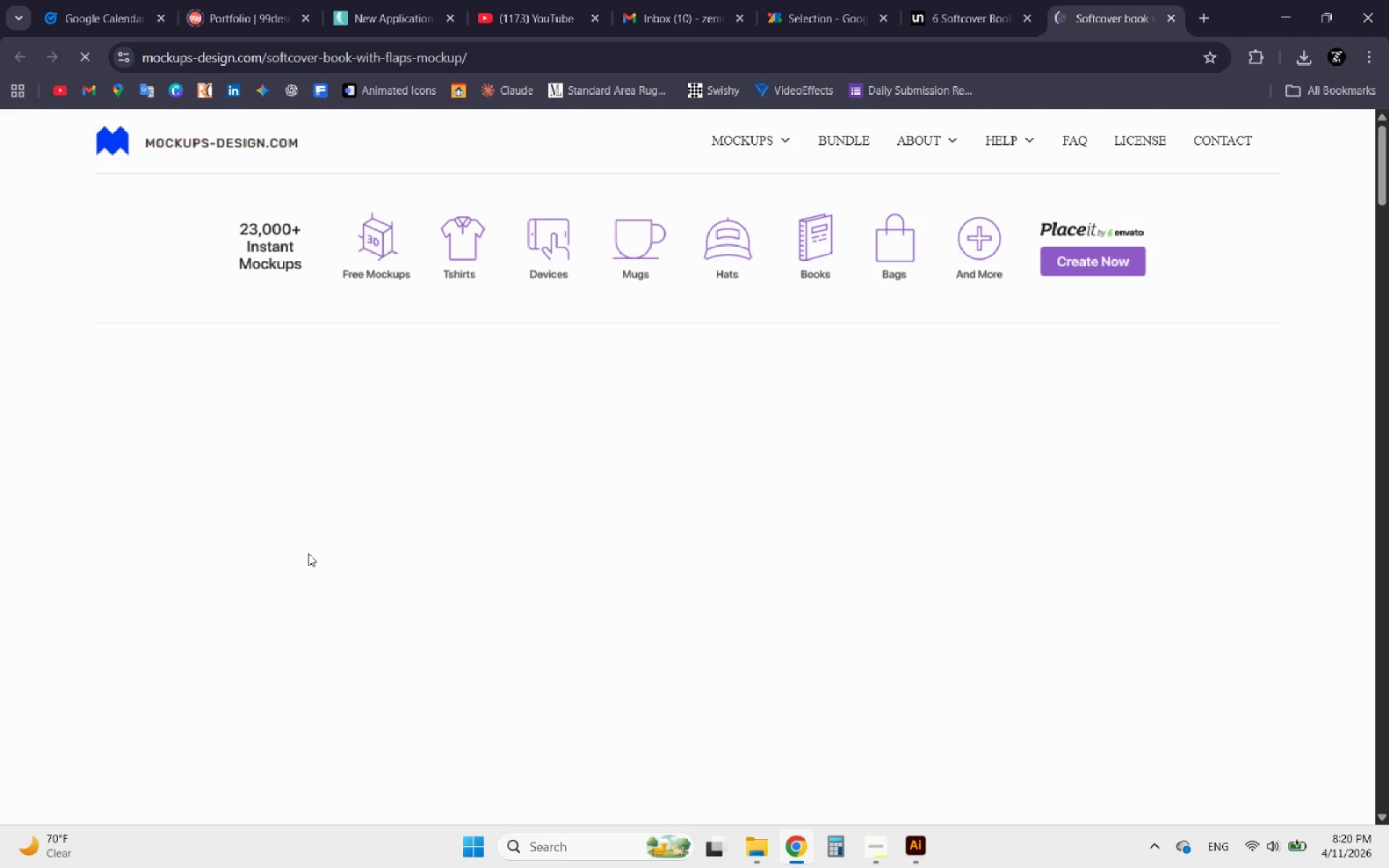 
scroll: coordinate [602, 443], scroll_direction: down, amount: 51.0
 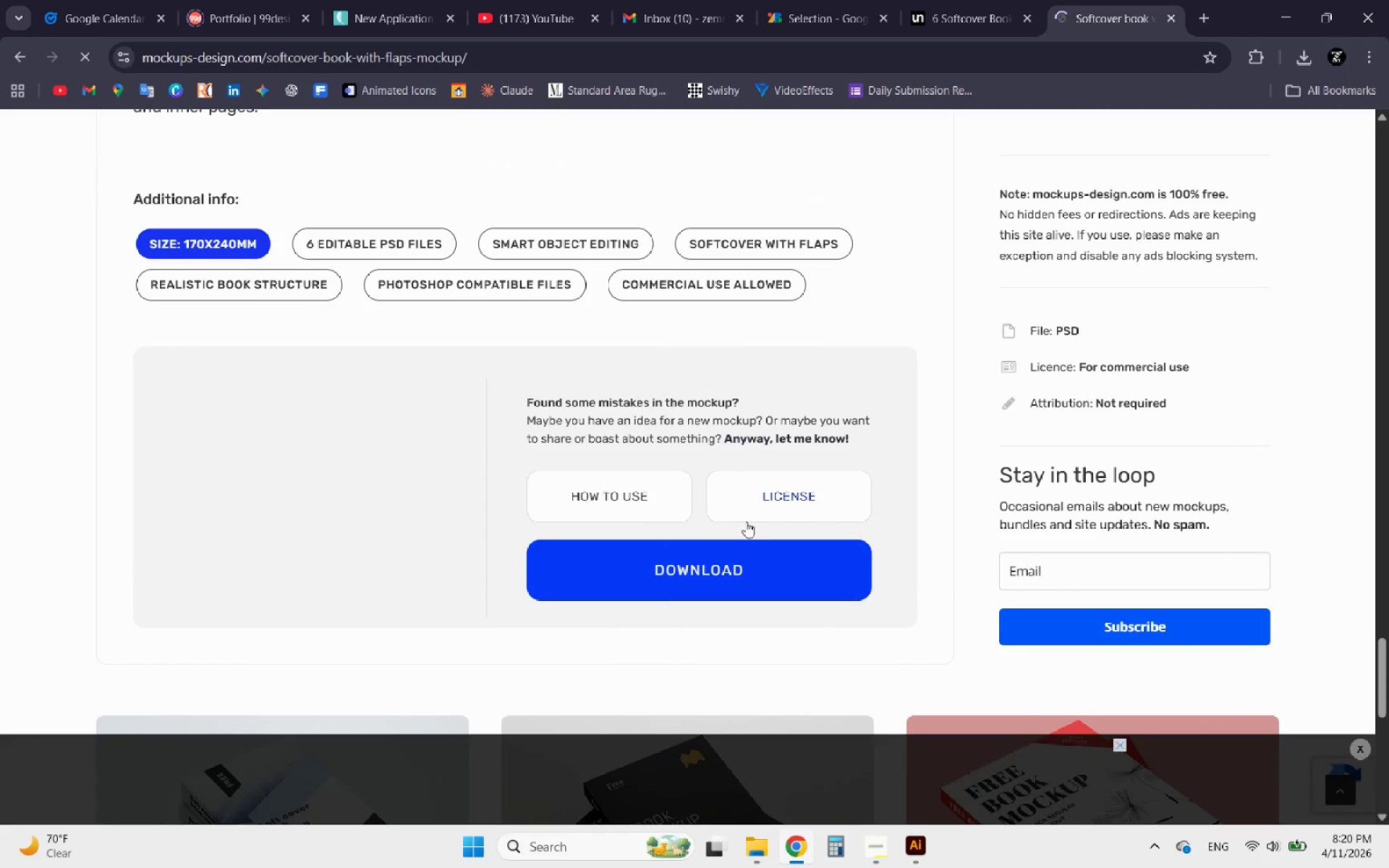 
left_click([727, 557])
 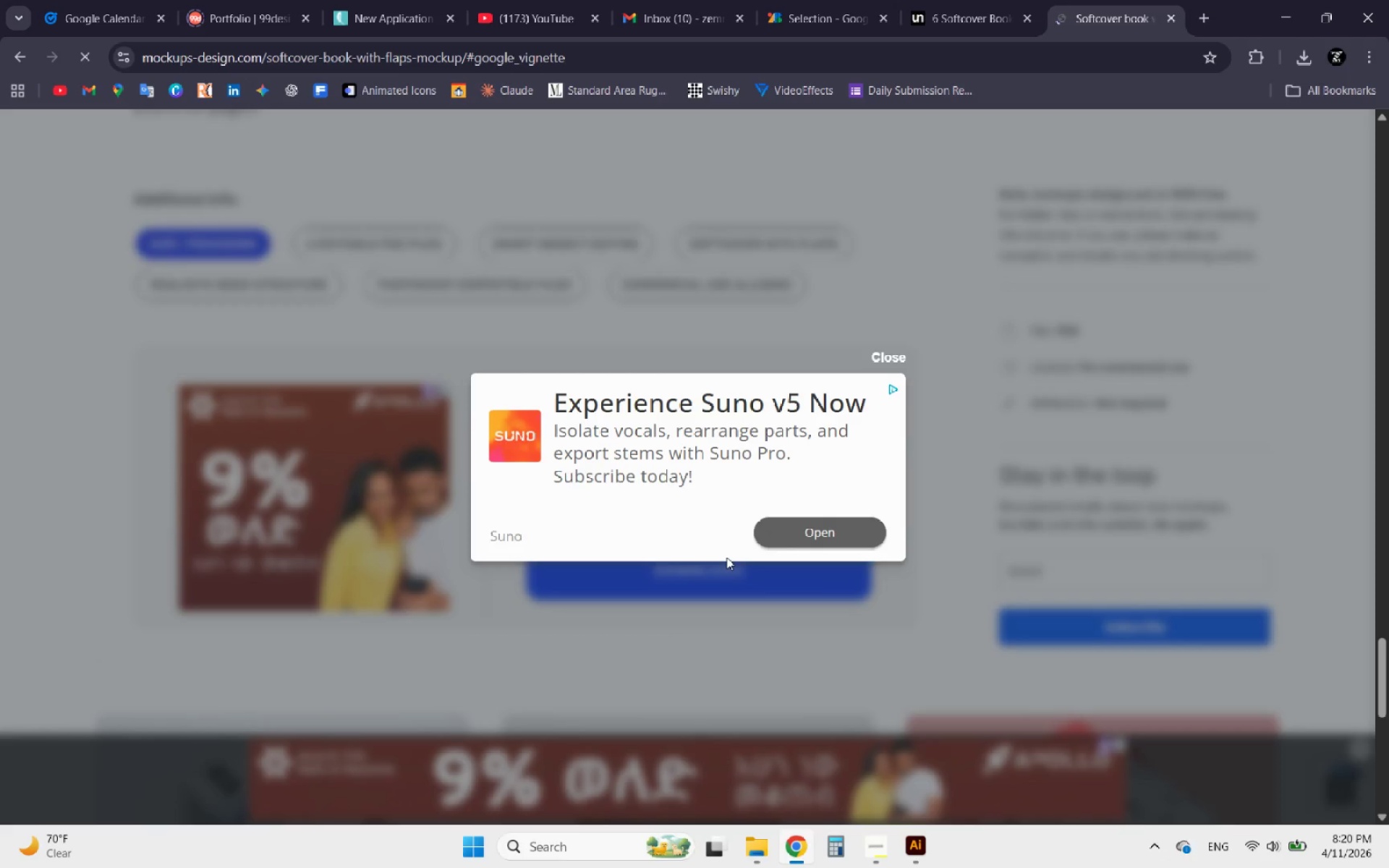 
mouse_move([826, 527])
 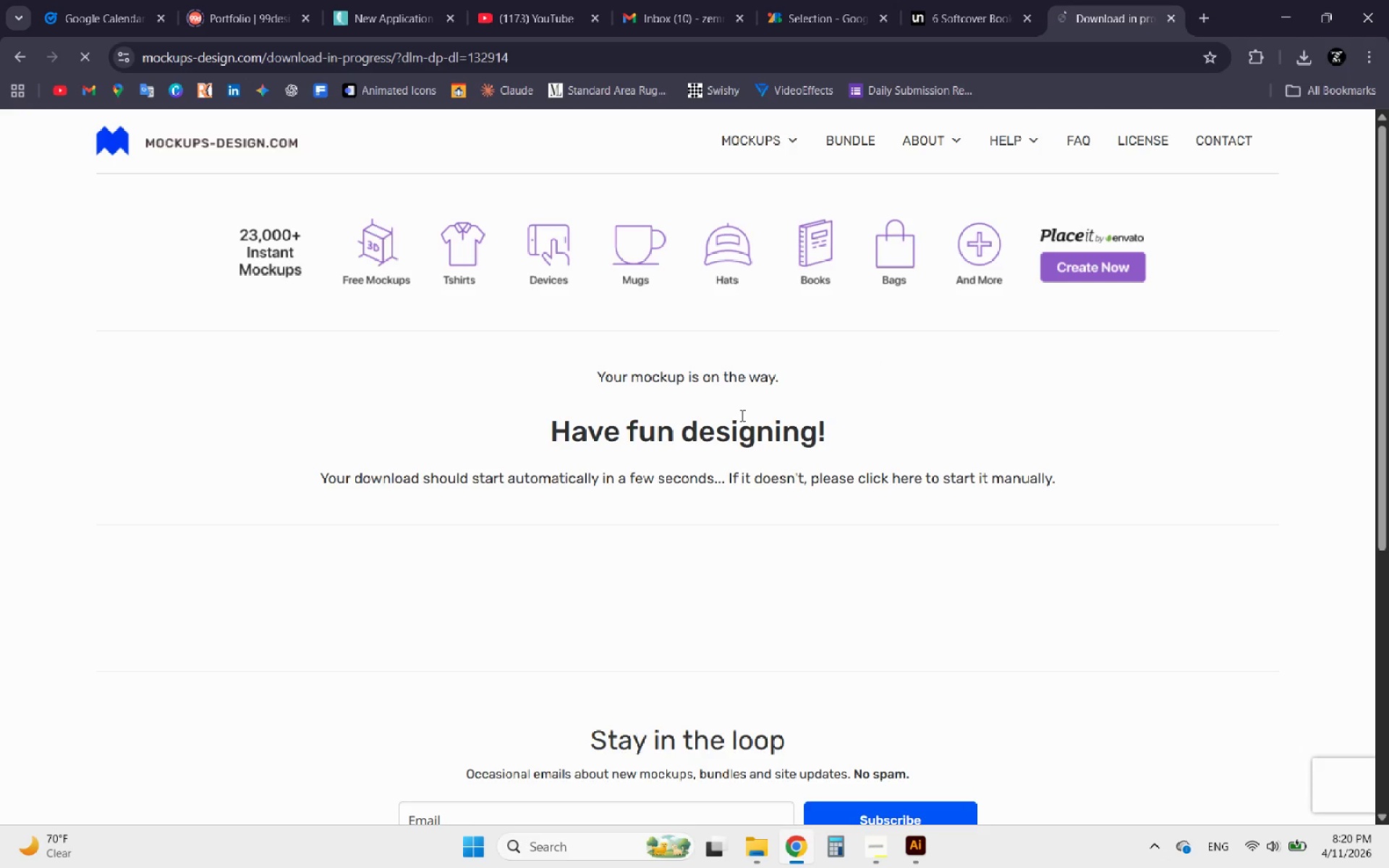 
scroll: coordinate [727, 453], scroll_direction: down, amount: 1.0
 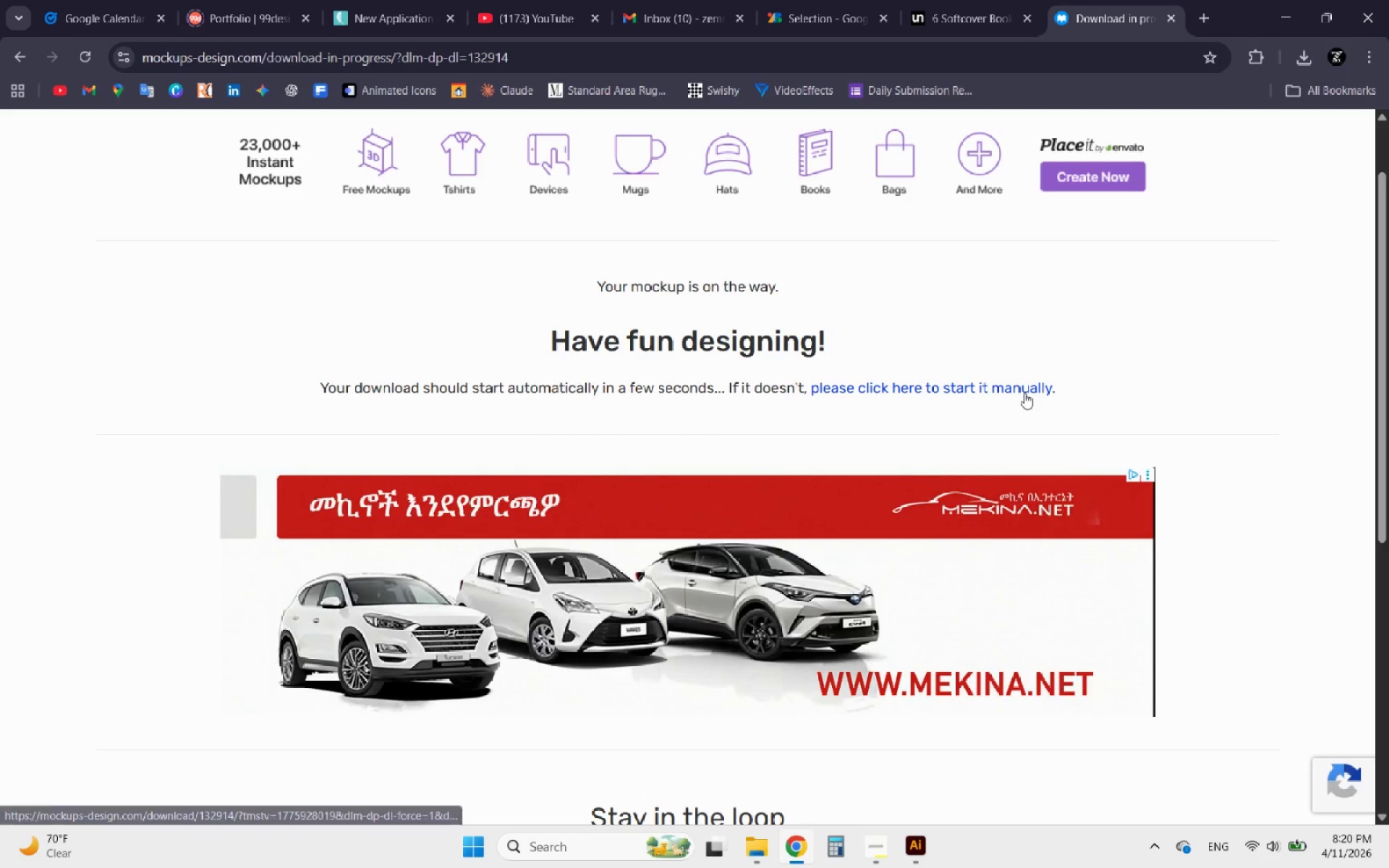 
wait(10.39)
 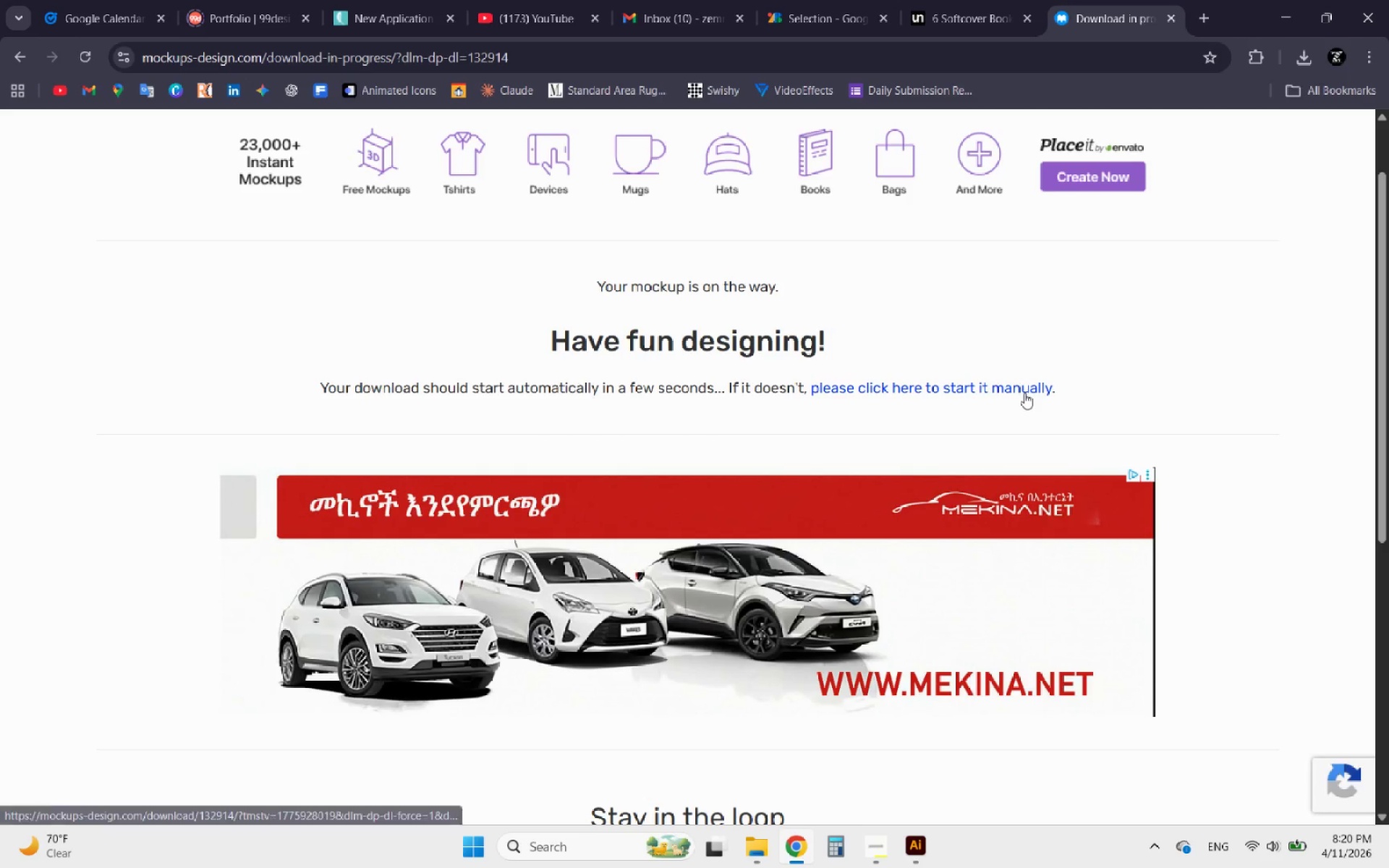 
left_click([542, 469])
 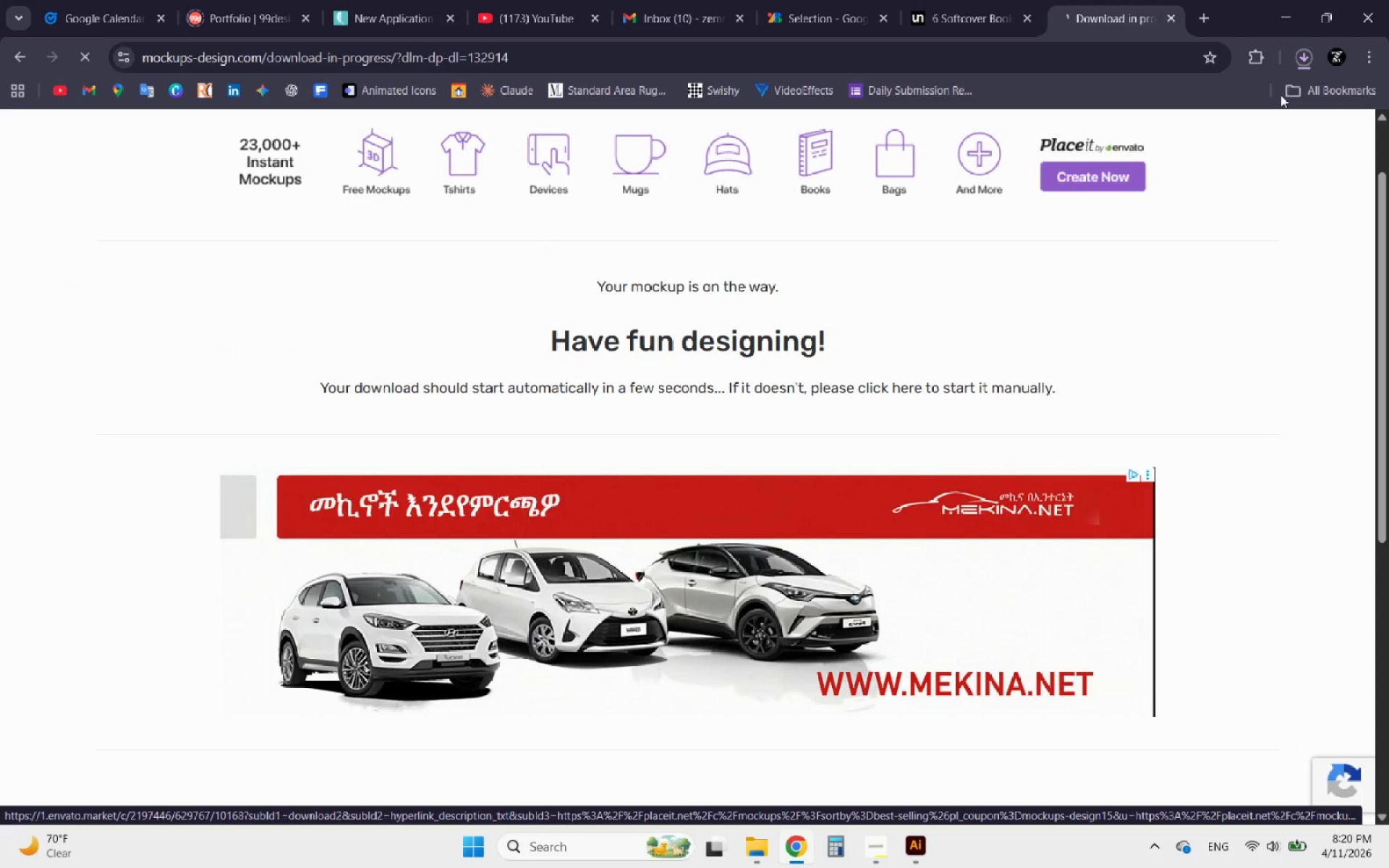 
left_click([1307, 56])
 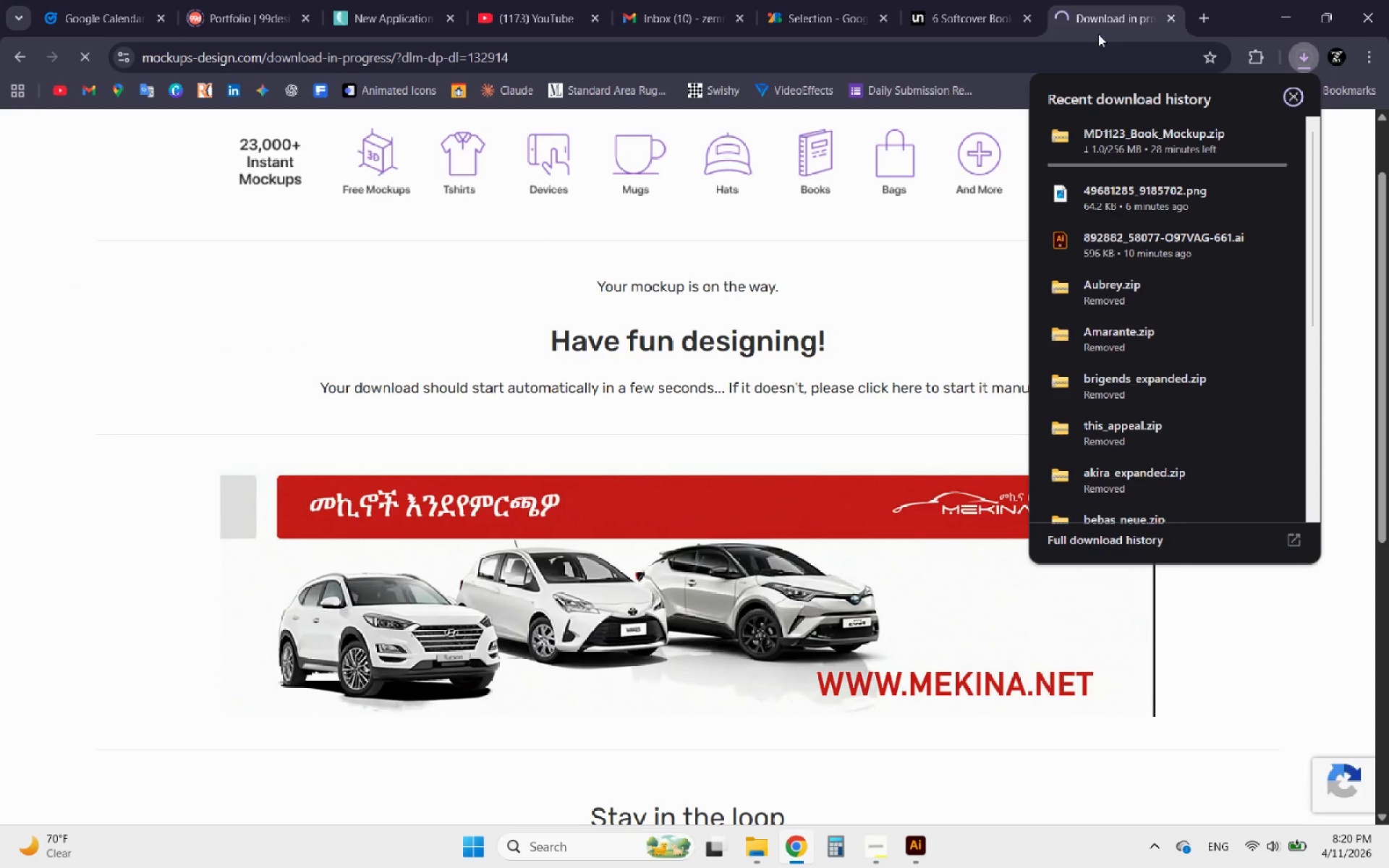 
left_click([948, 26])
 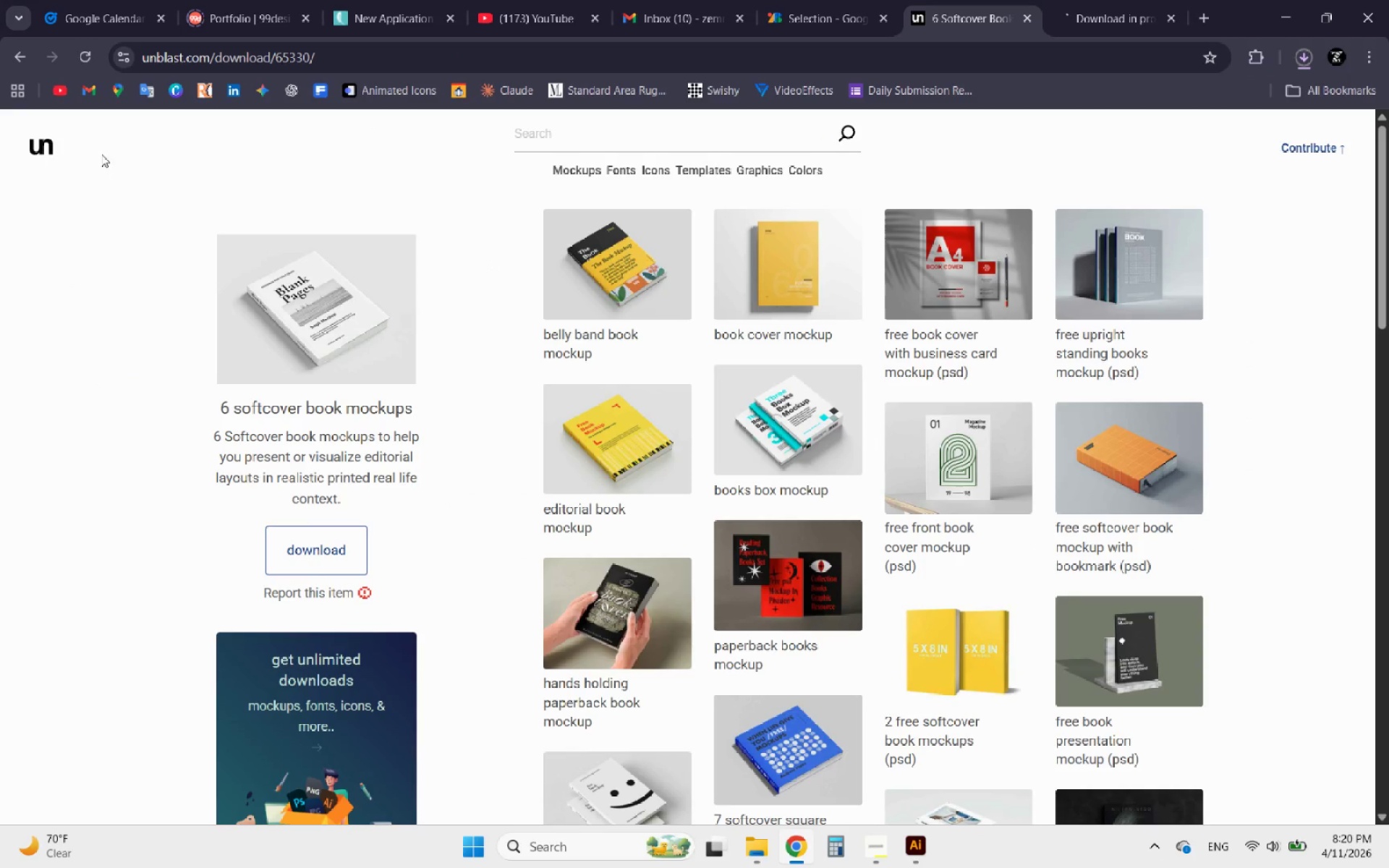 
left_click([7, 65])
 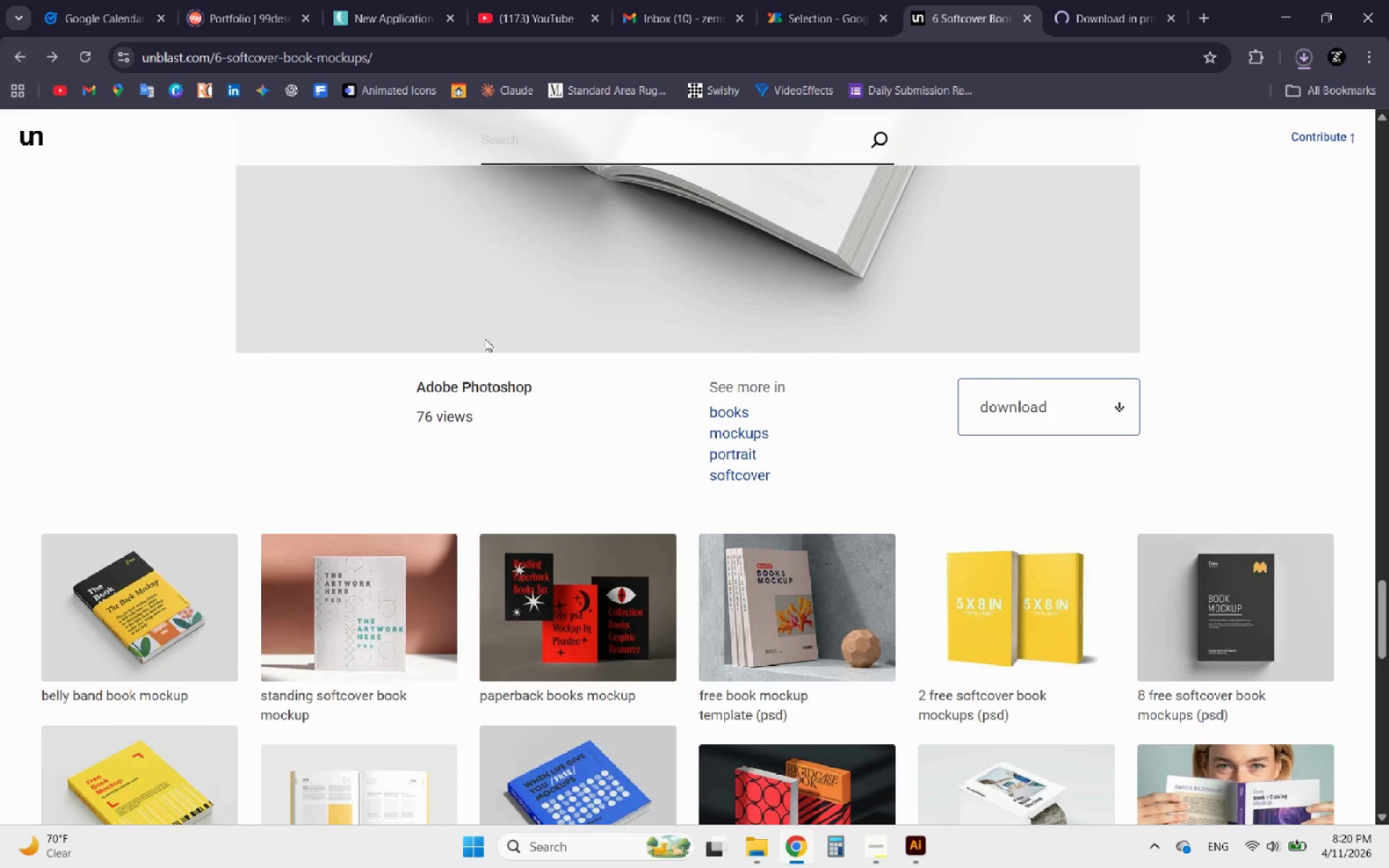 
scroll: coordinate [618, 428], scroll_direction: up, amount: 5.0
 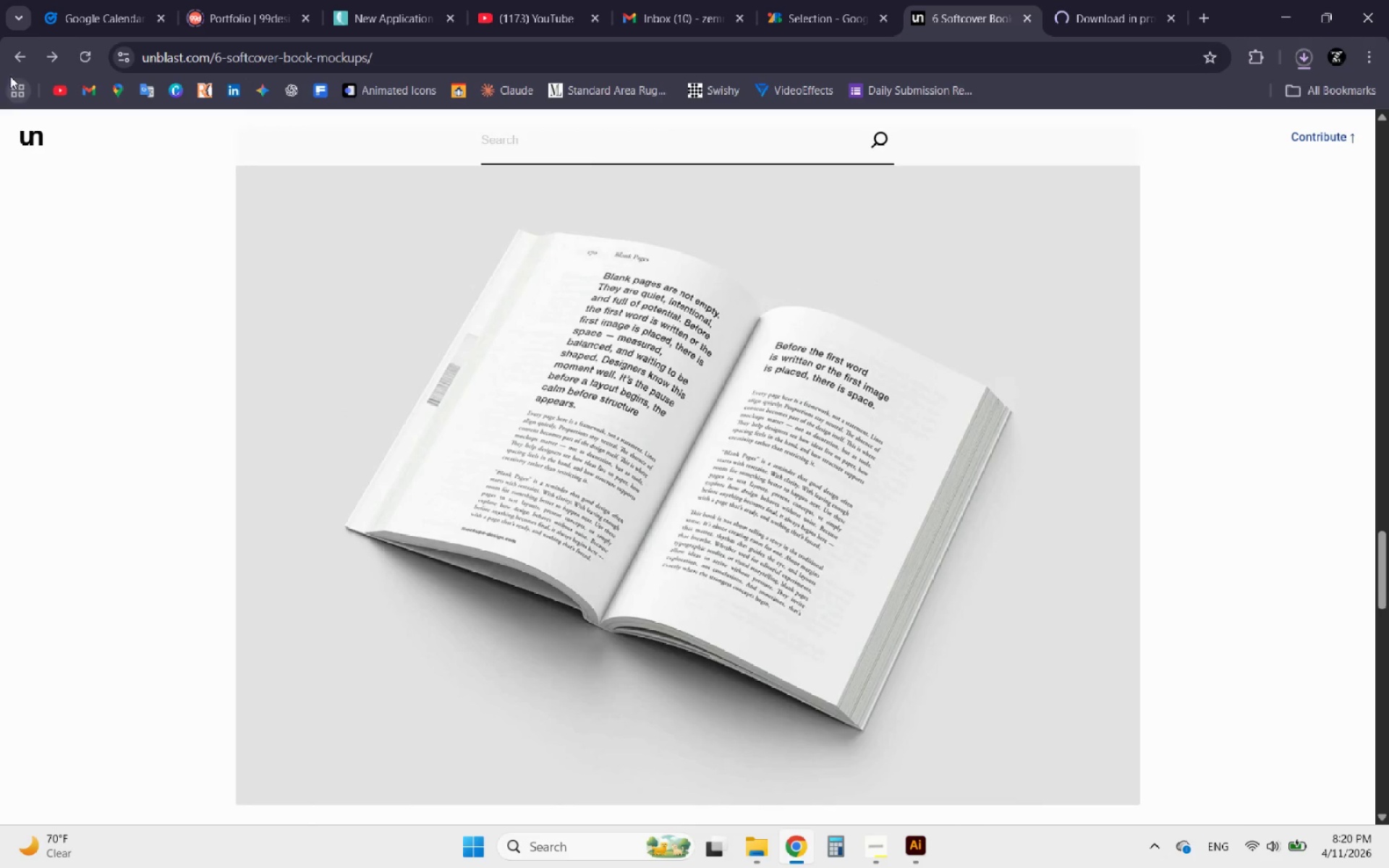 
left_click([13, 65])
 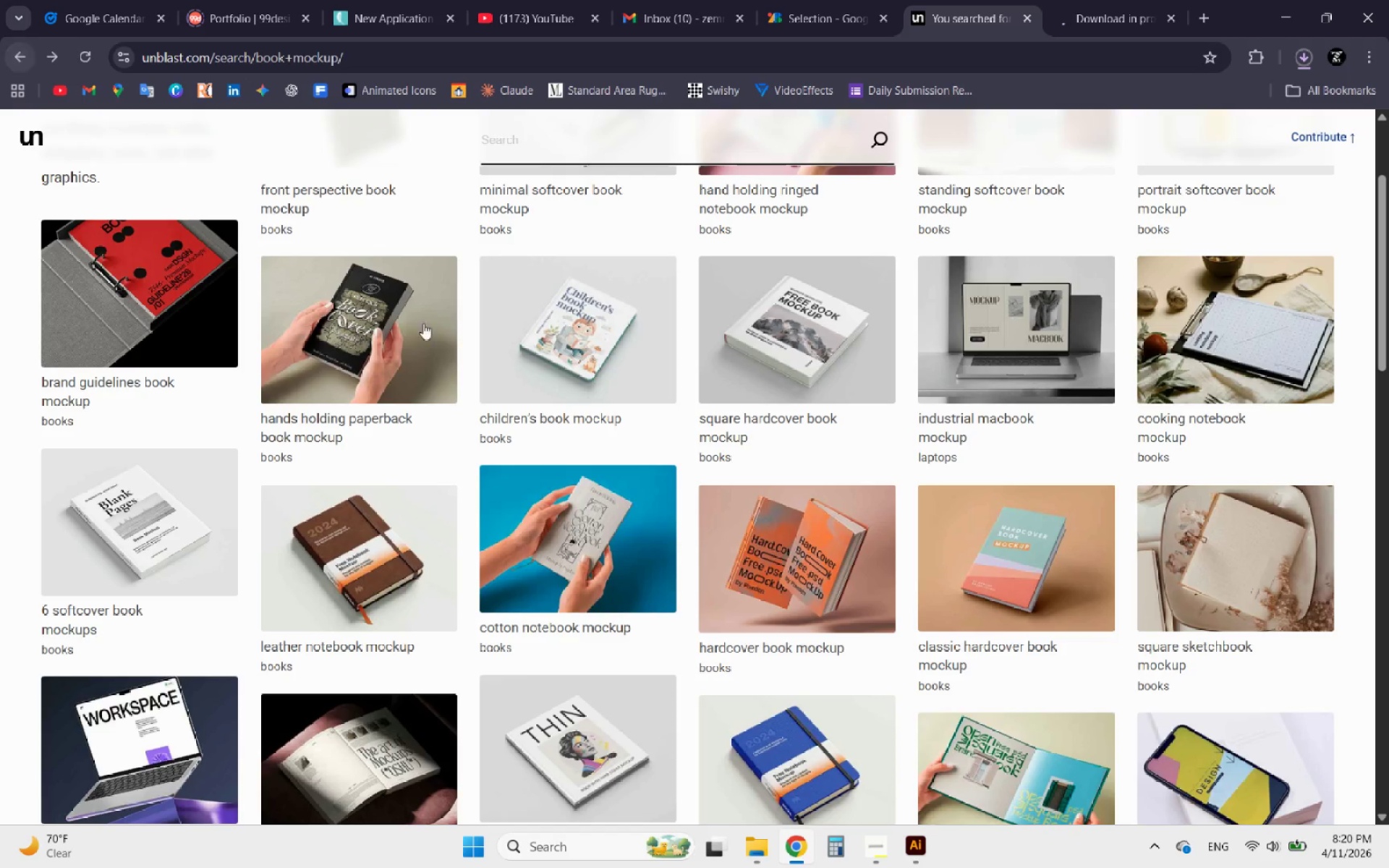 
scroll: coordinate [527, 442], scroll_direction: up, amount: 5.0
 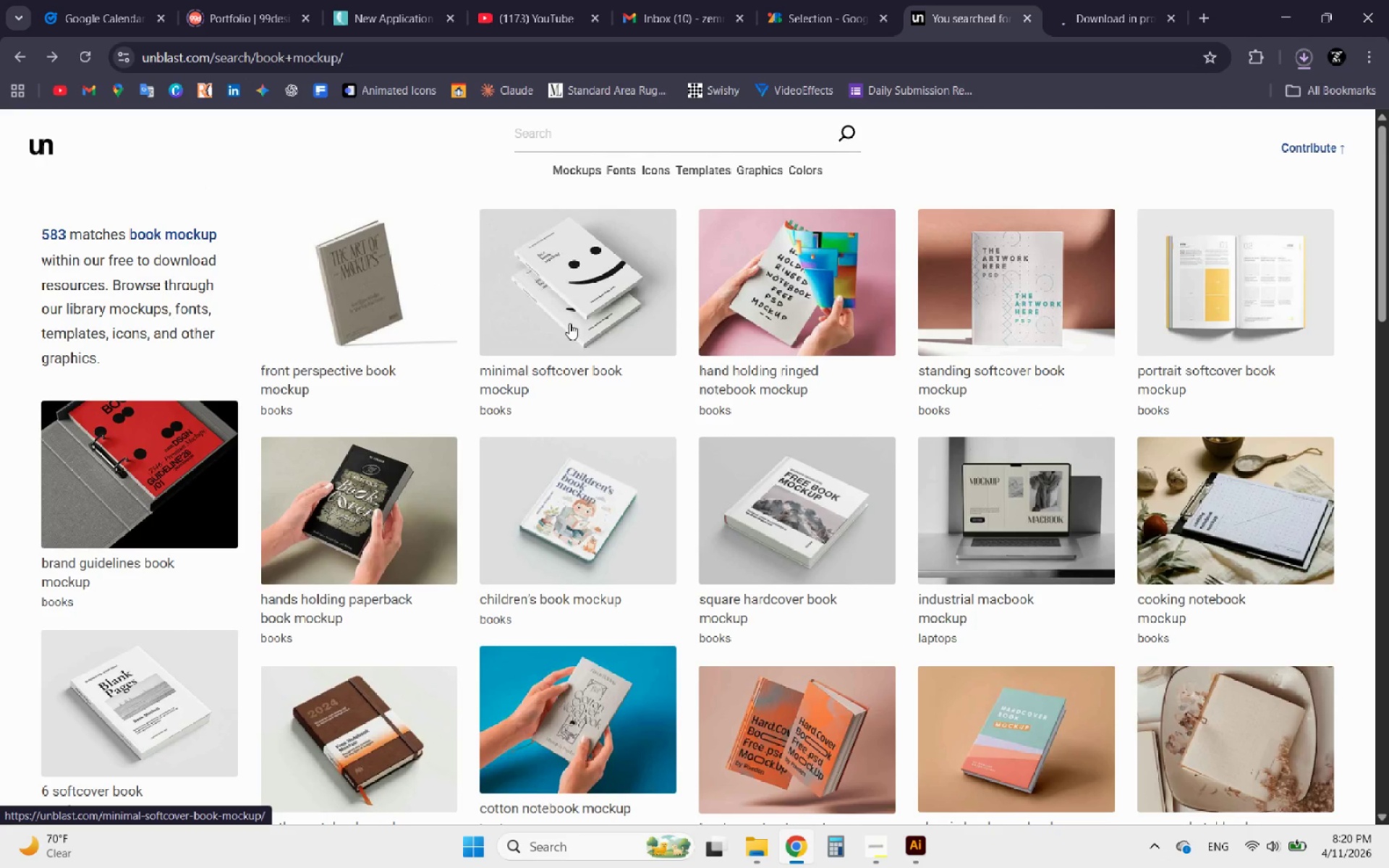 
left_click([569, 323])
 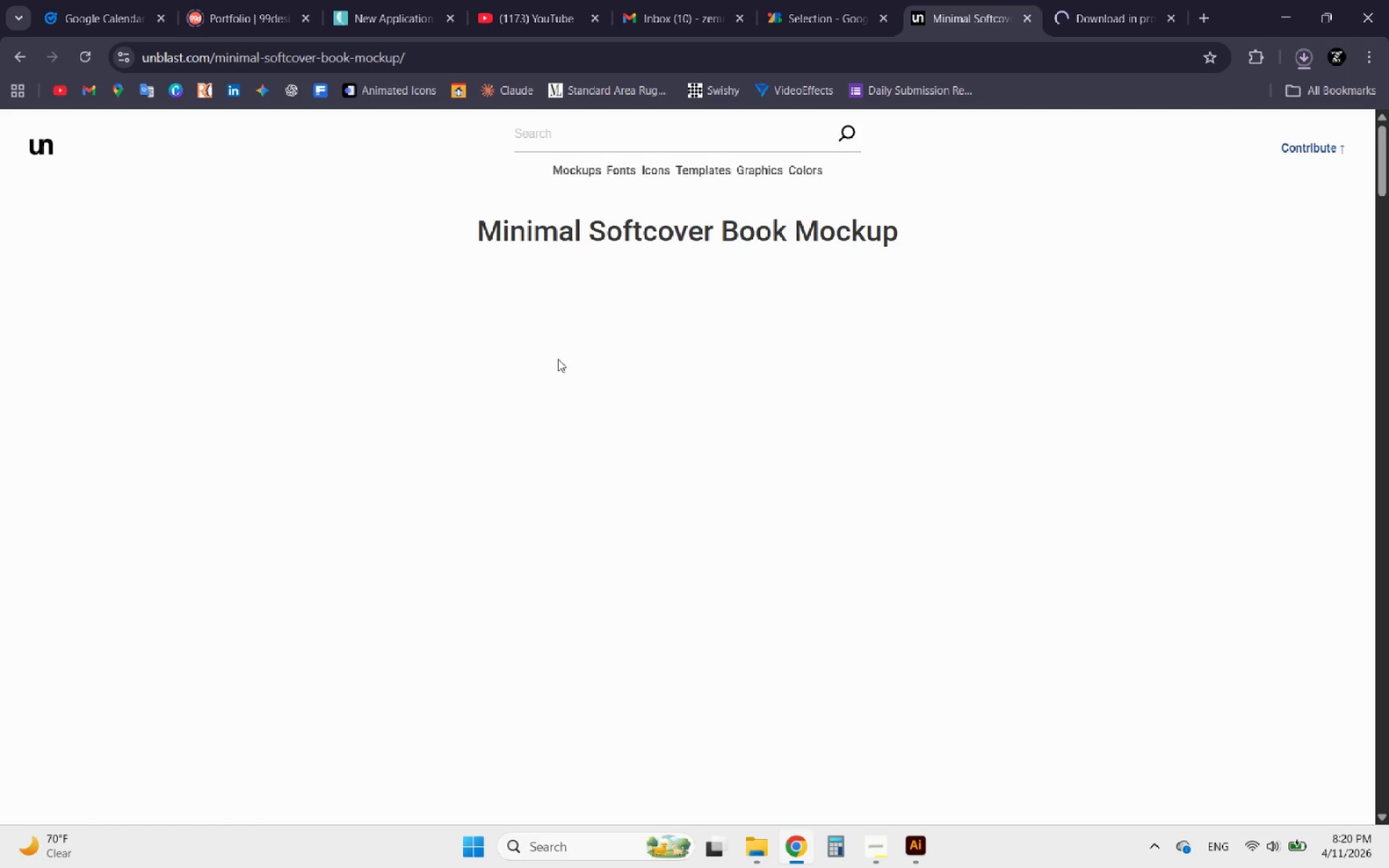 
scroll: coordinate [563, 373], scroll_direction: down, amount: 55.0
 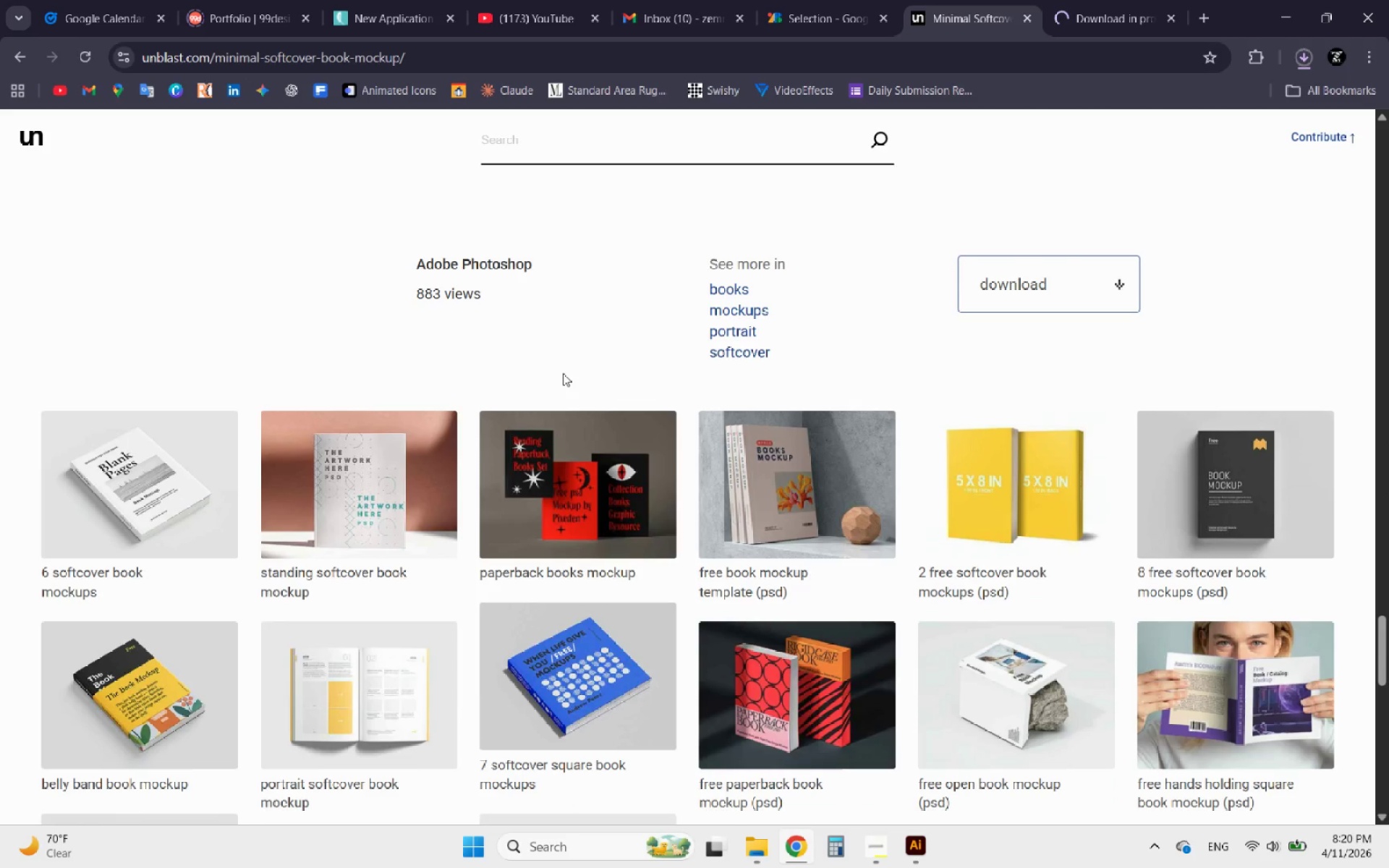 
scroll: coordinate [599, 433], scroll_direction: up, amount: 43.0
 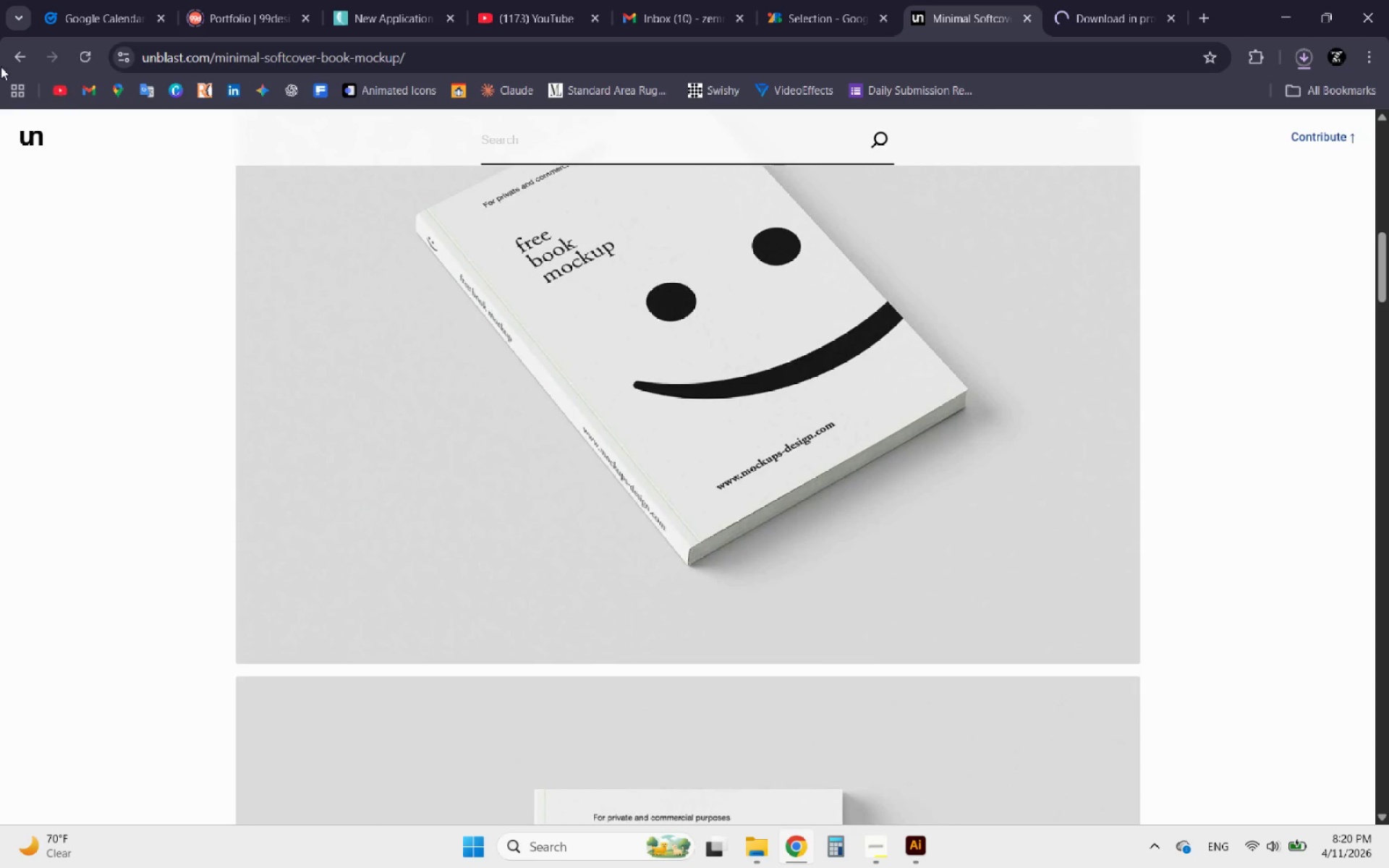 
left_click([19, 47])
 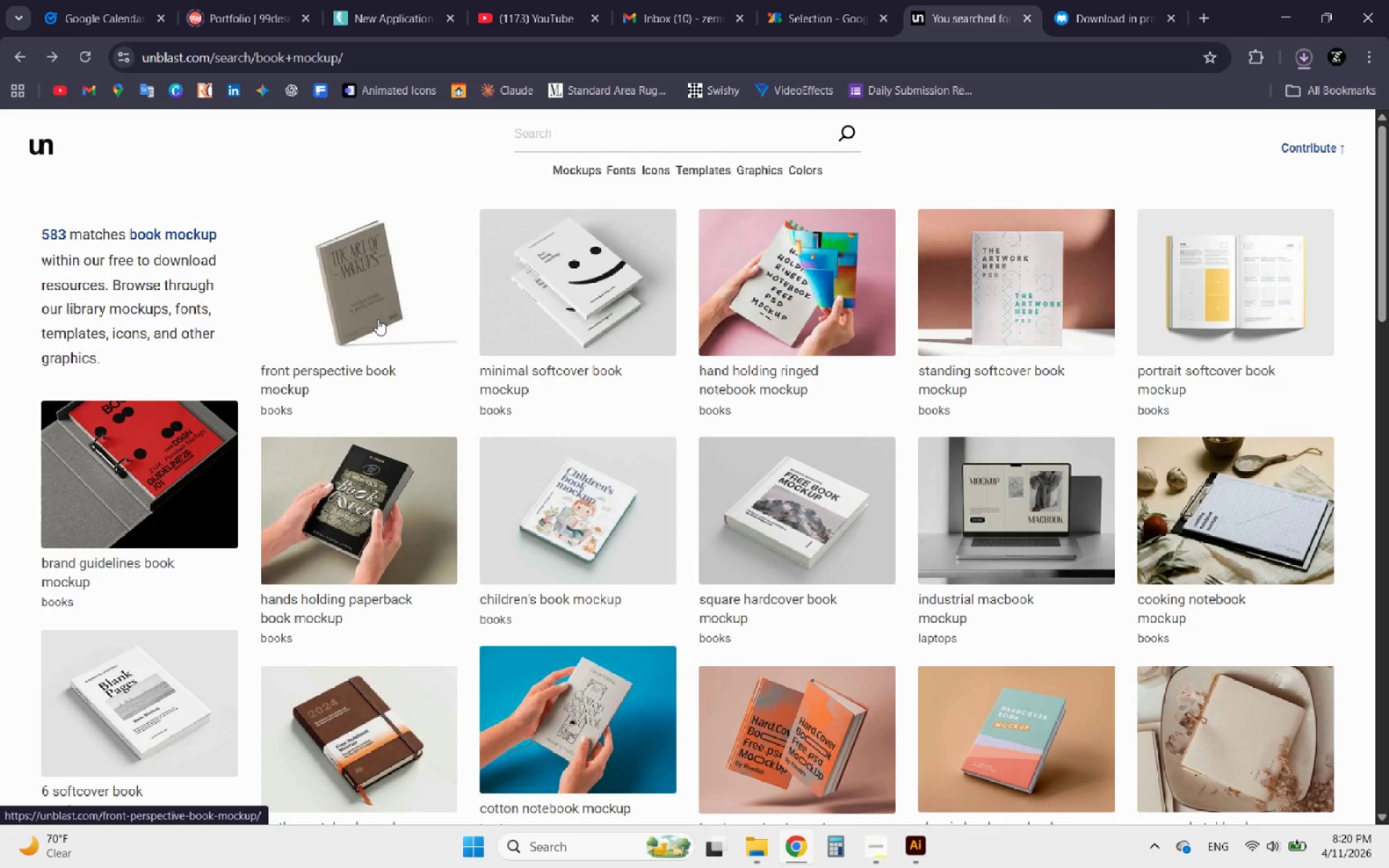 
left_click([378, 319])
 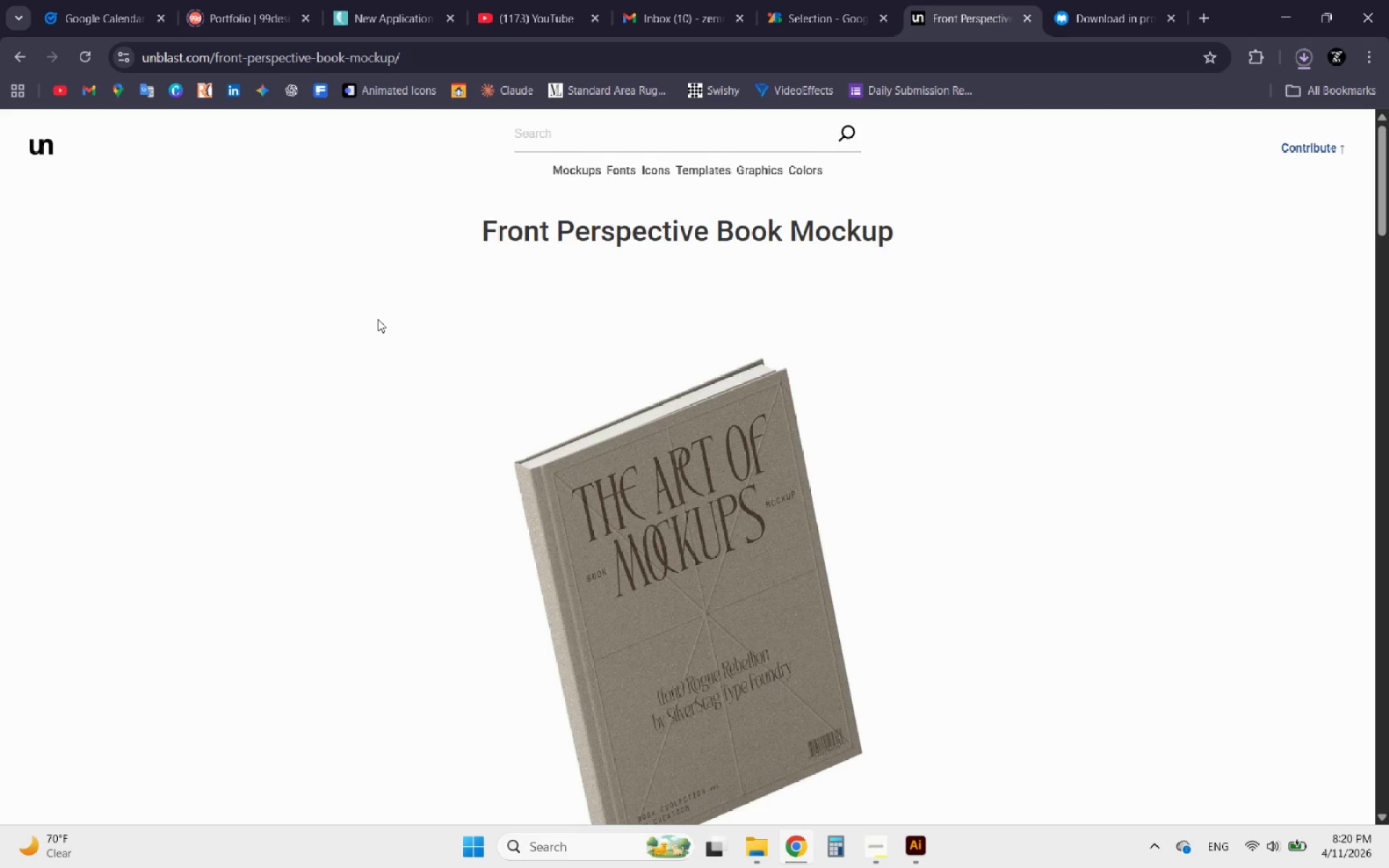 
scroll: coordinate [603, 451], scroll_direction: down, amount: 26.0
 